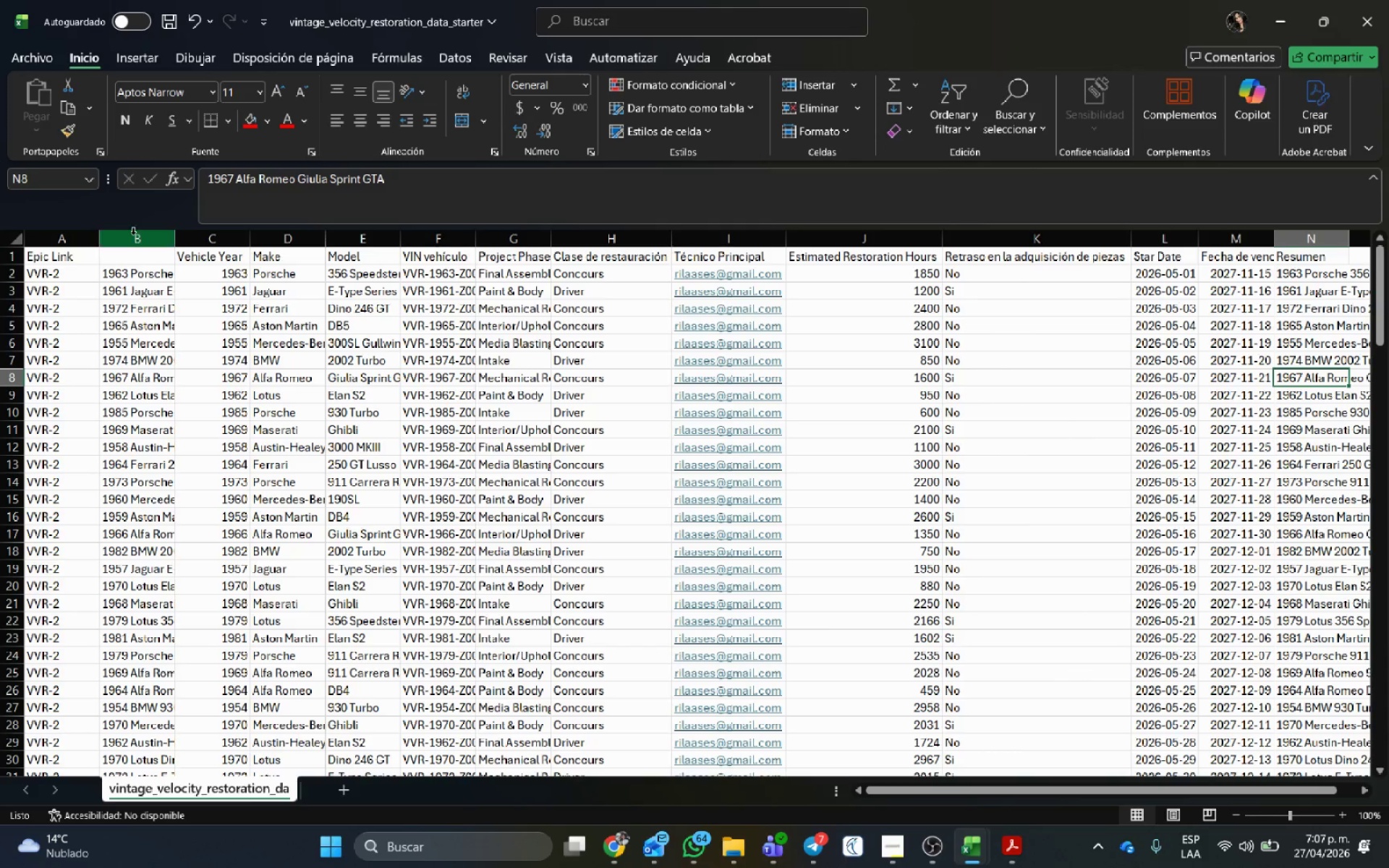 
right_click([133, 240])
 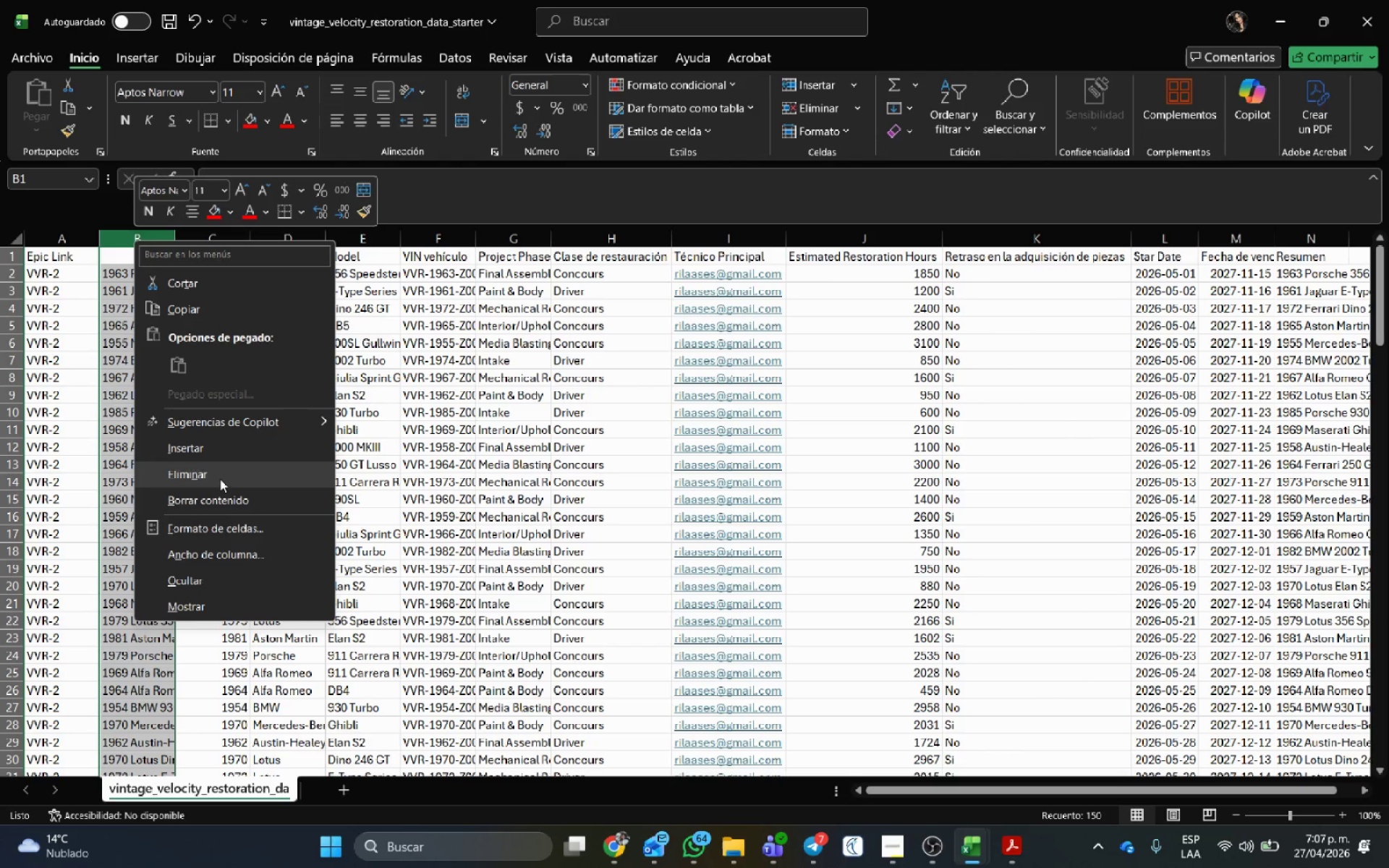 
left_click([234, 582])
 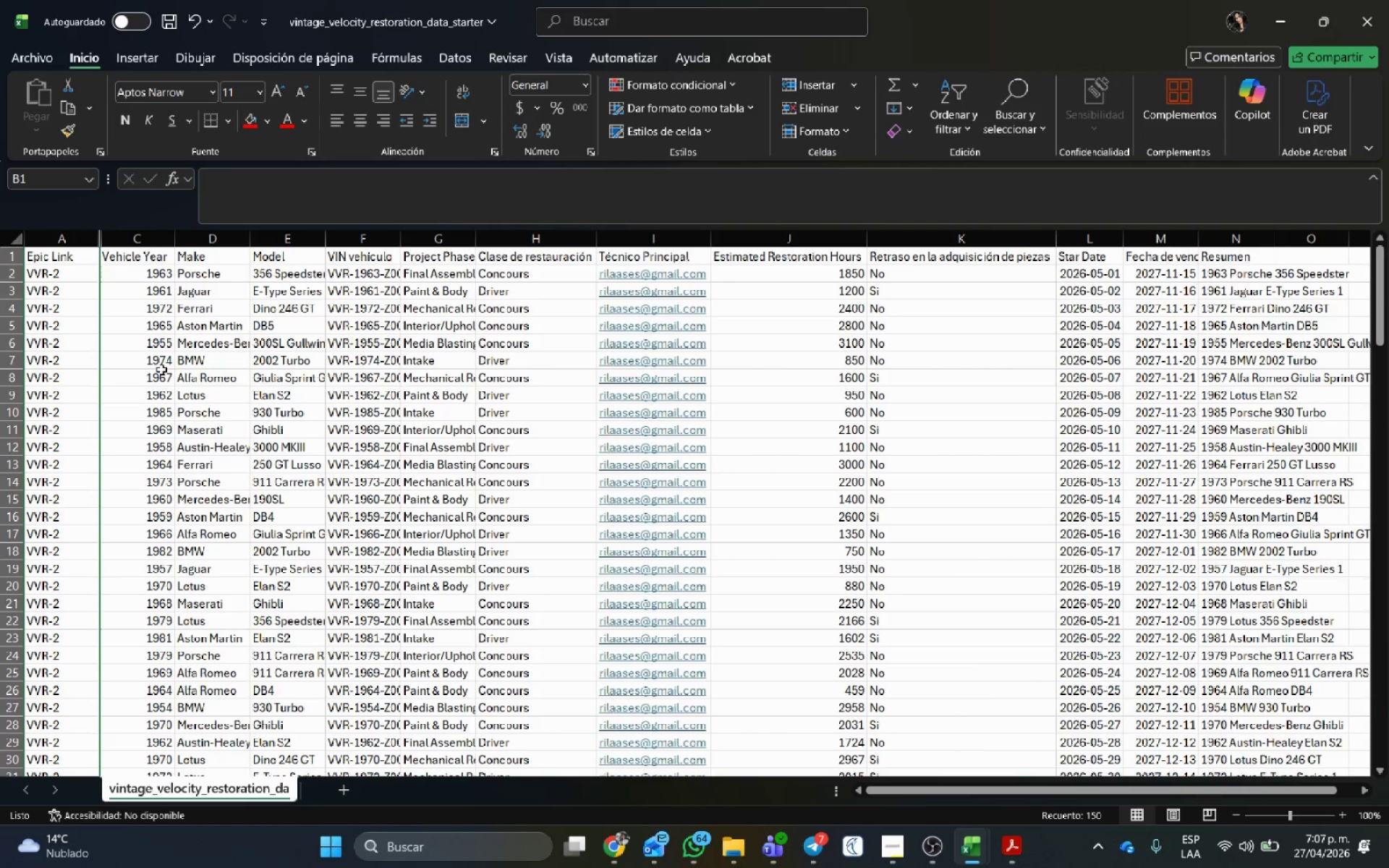 
left_click([175, 364])
 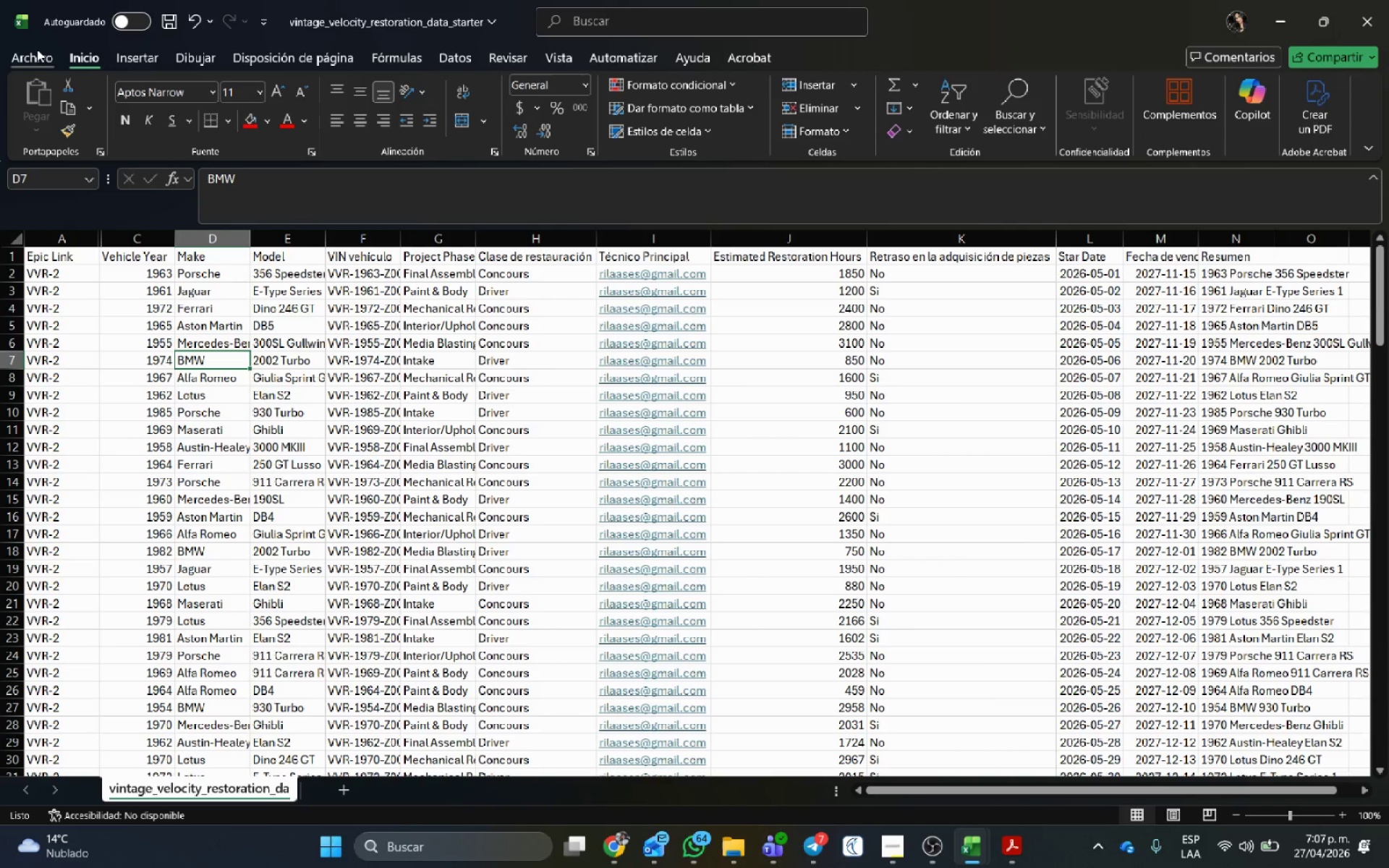 
key(Control+Z)
 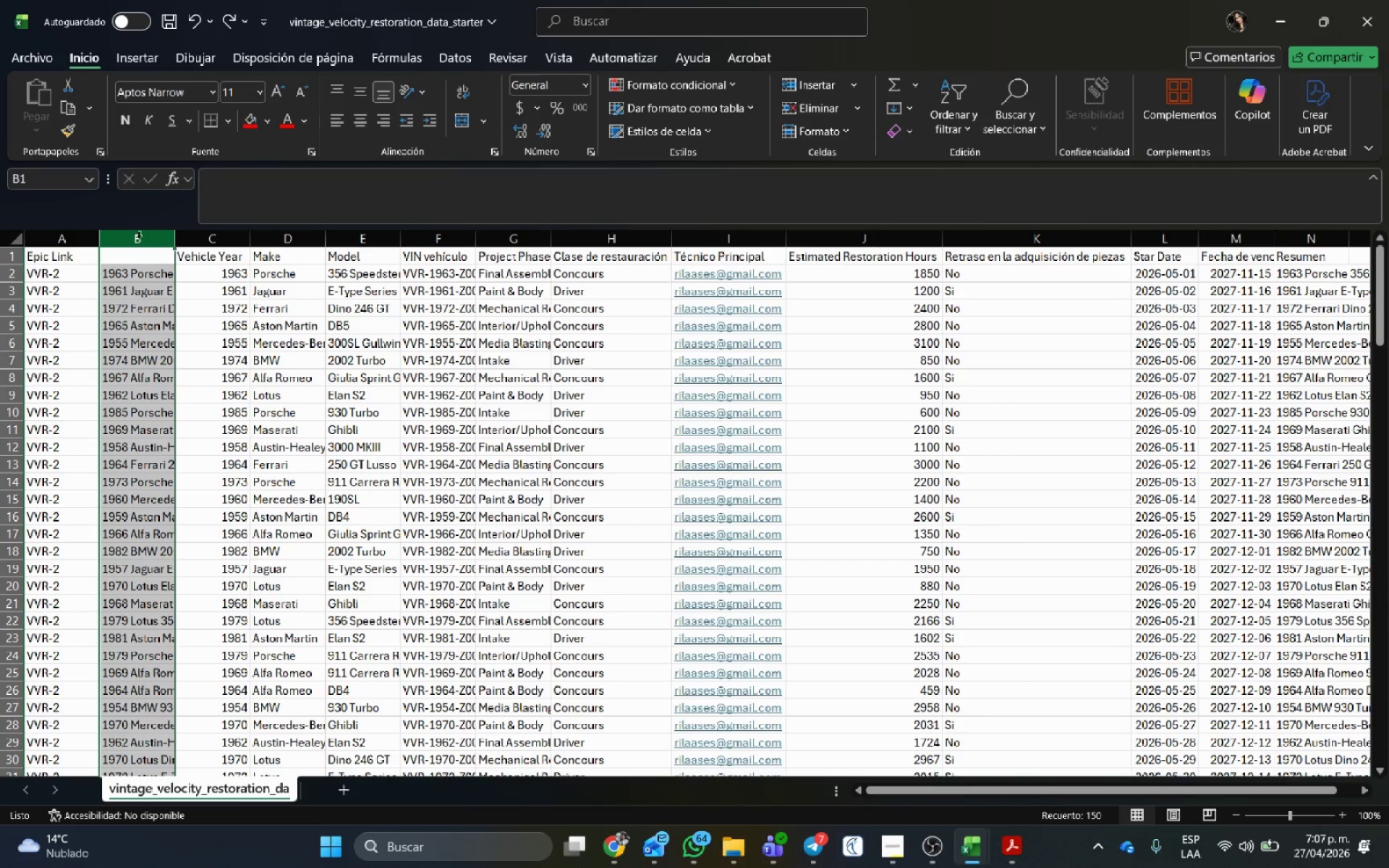 
right_click([137, 240])
 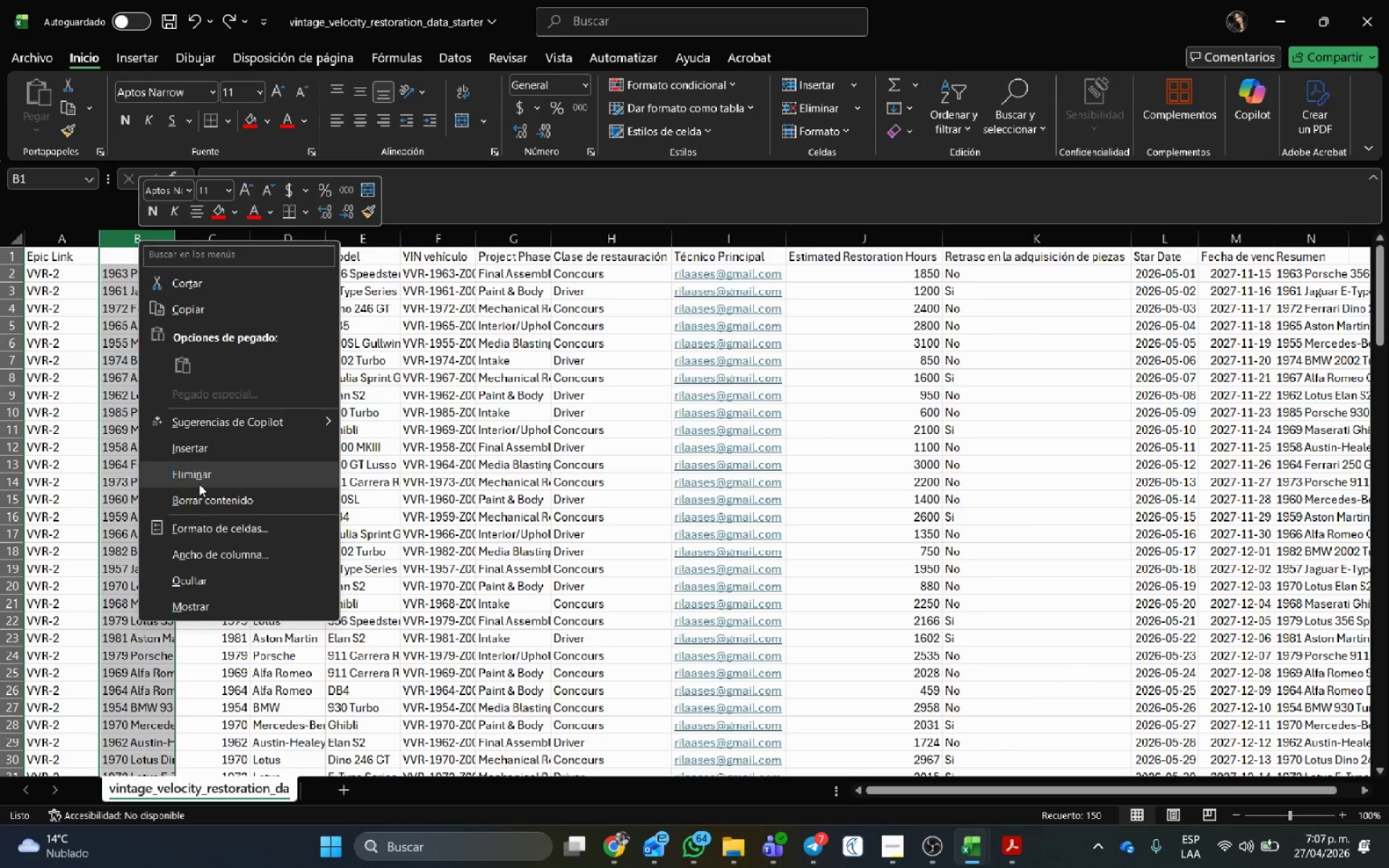 
left_click([197, 477])
 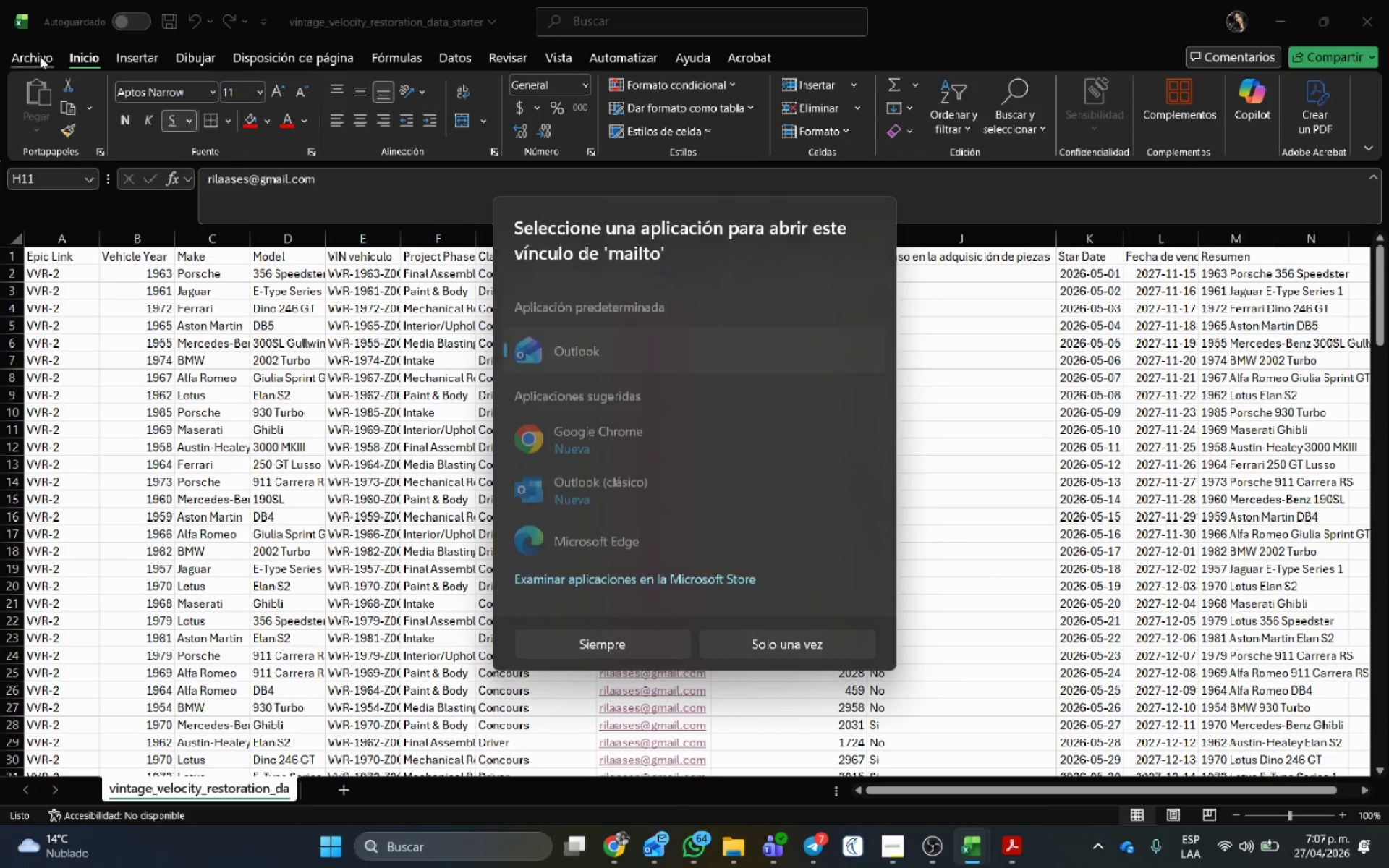 
left_click([39, 57])
 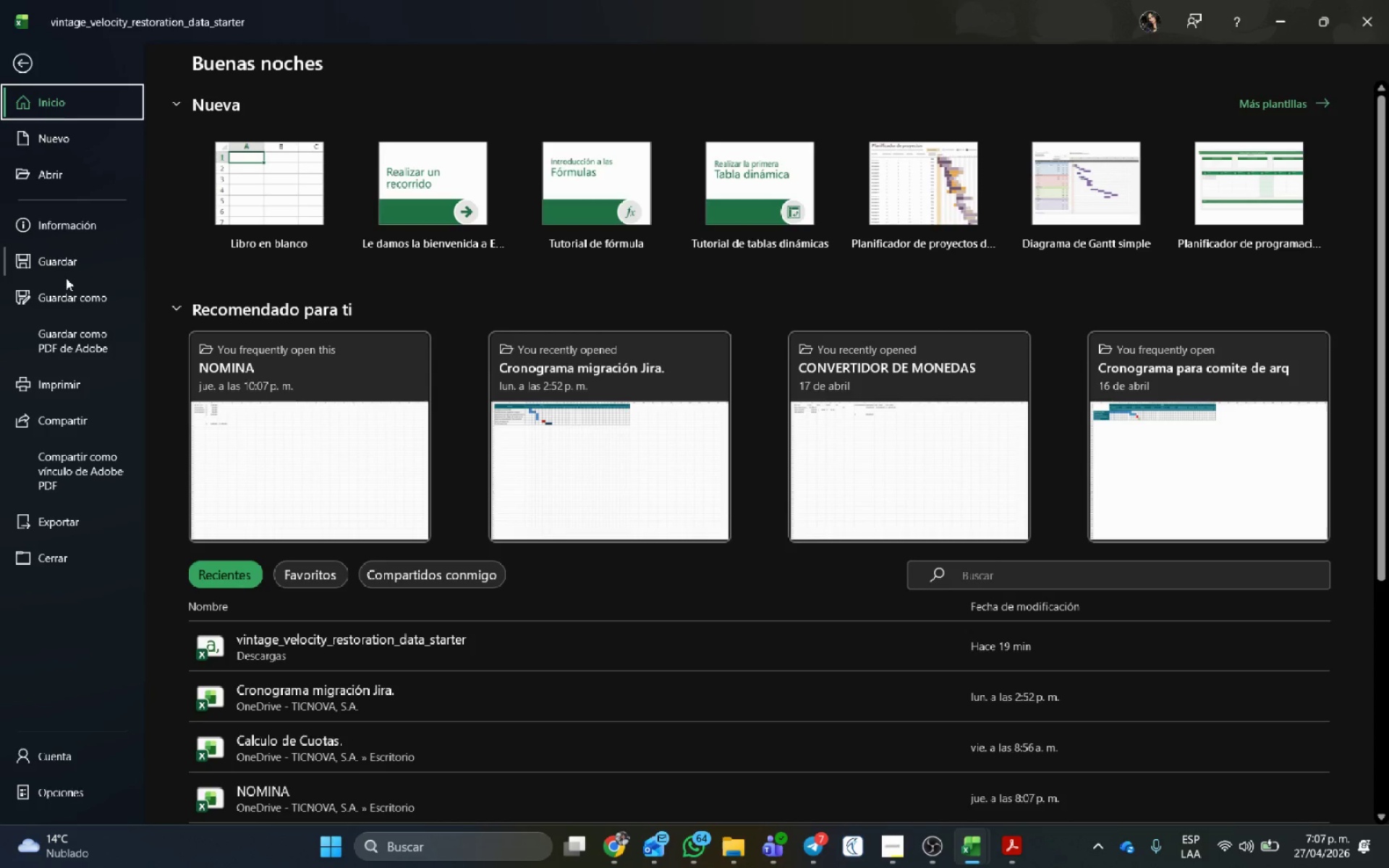 
left_click([65, 297])
 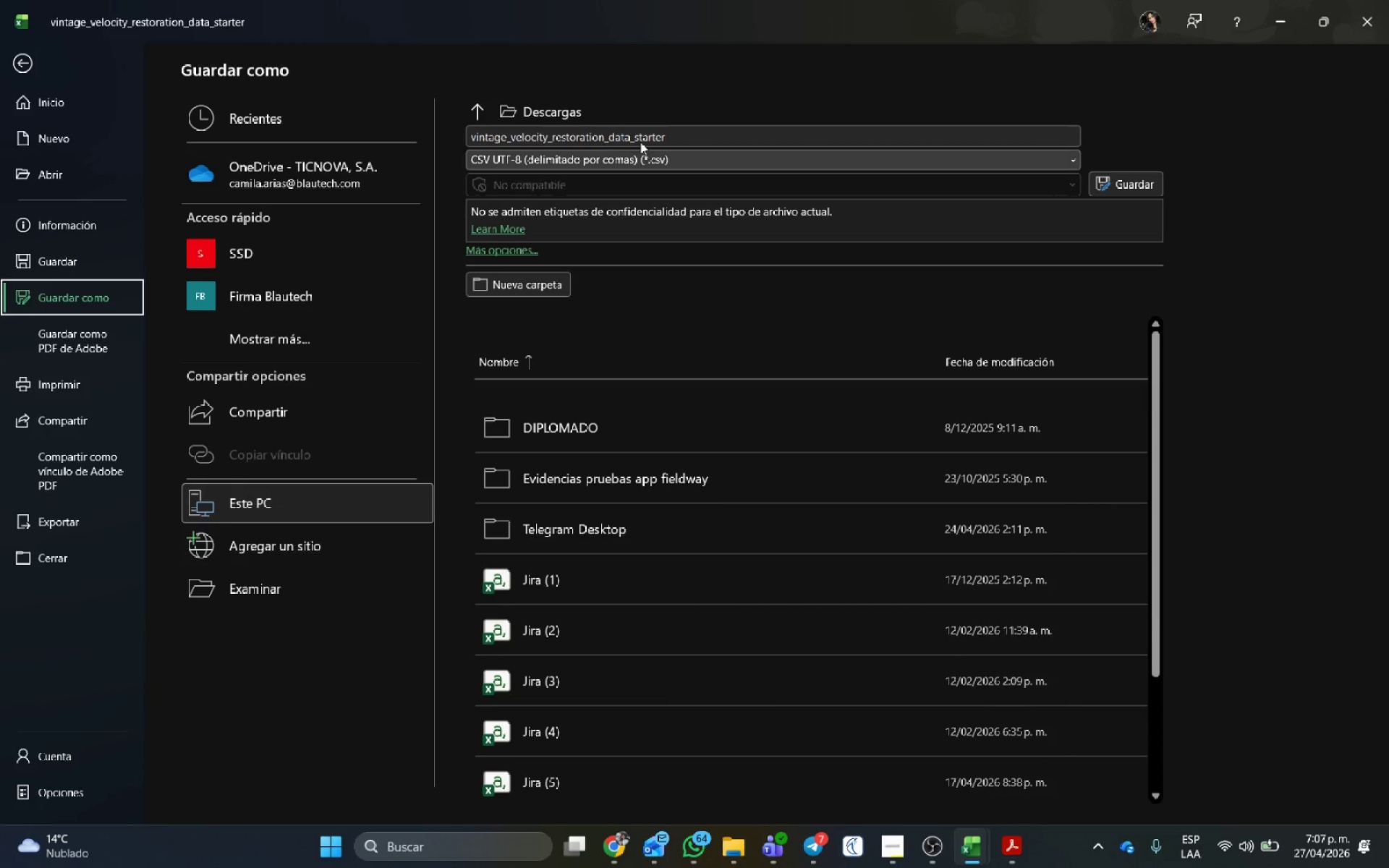 
left_click([1160, 182])
 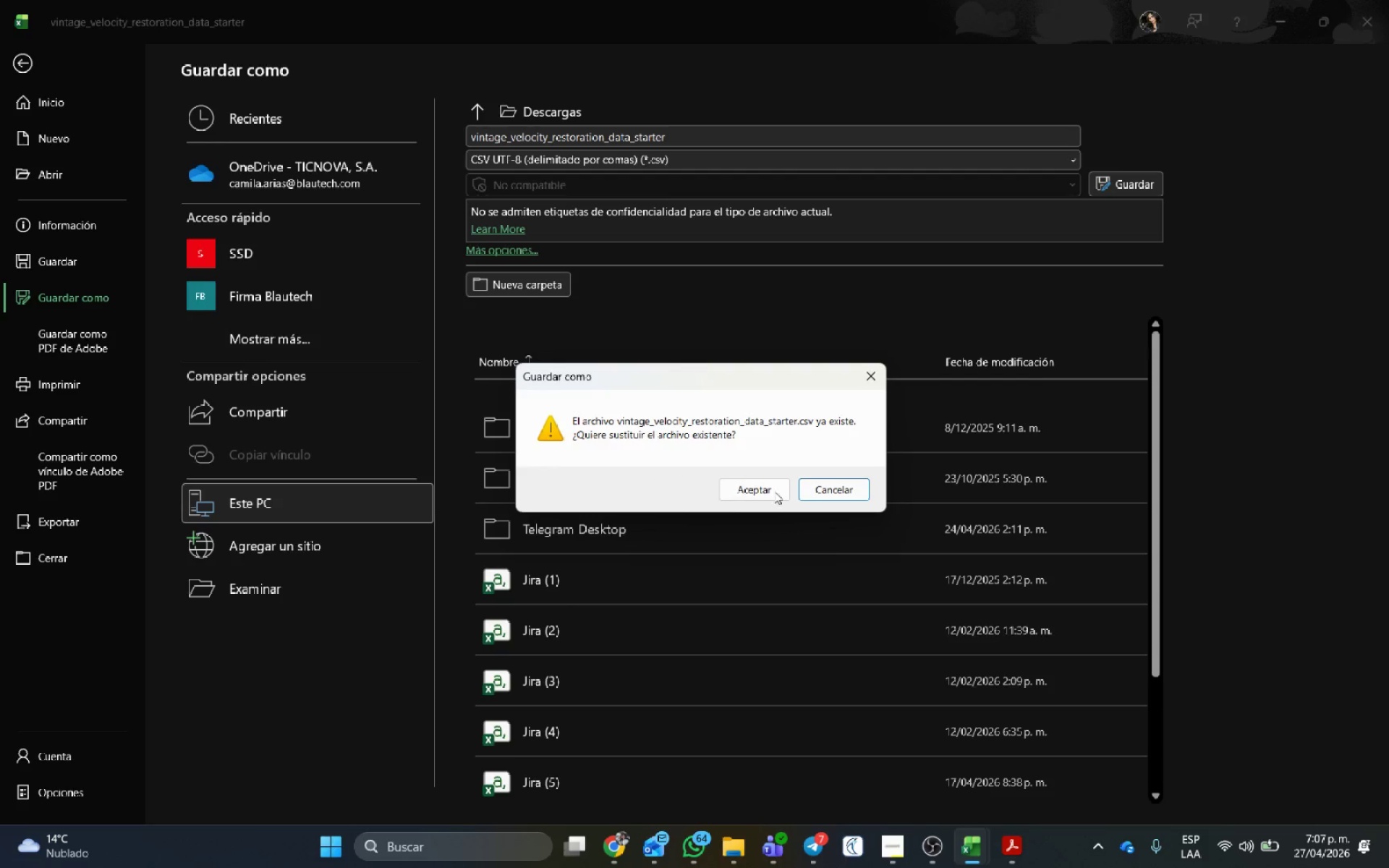 
left_click([776, 490])
 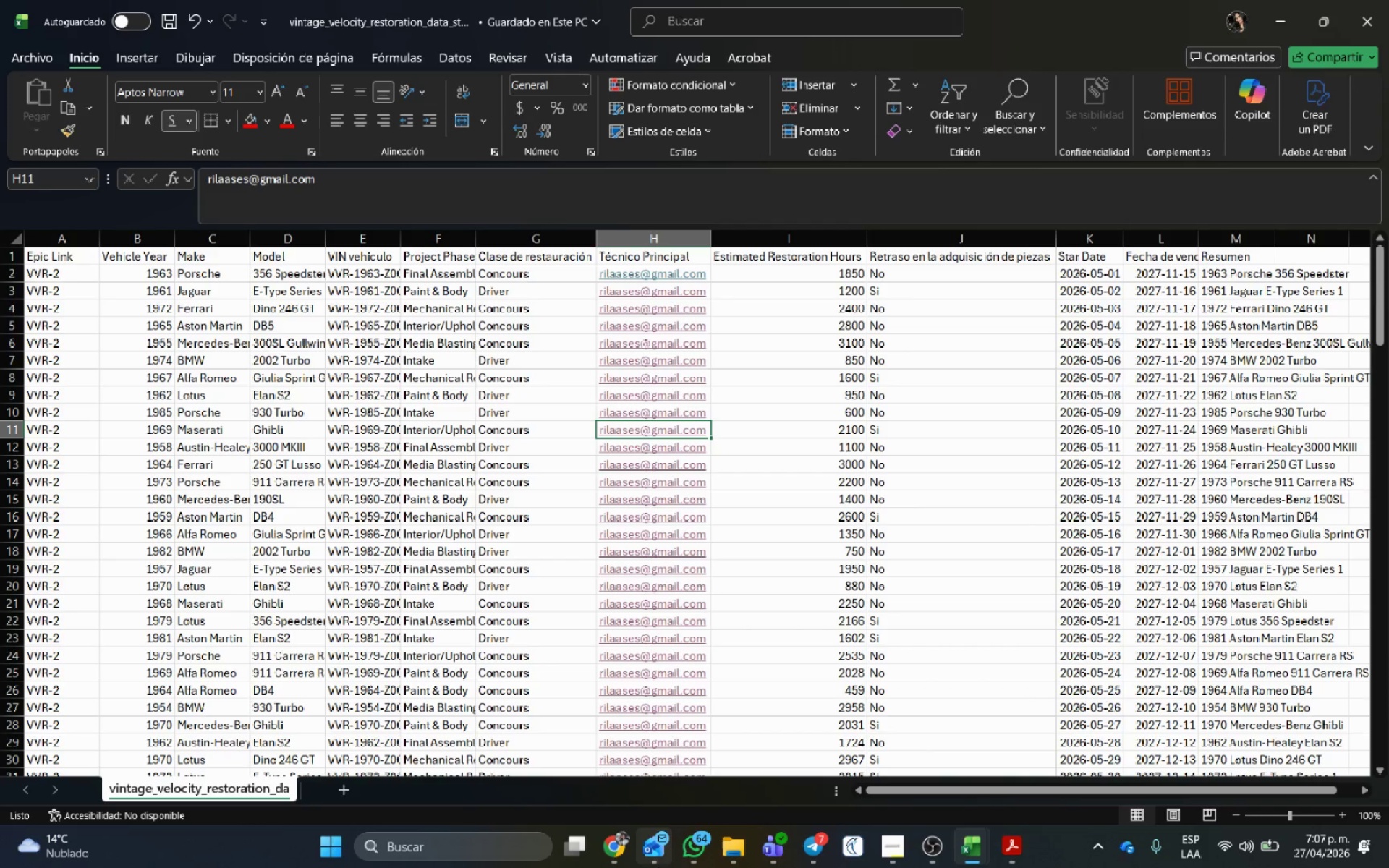 
mouse_move([626, 830])
 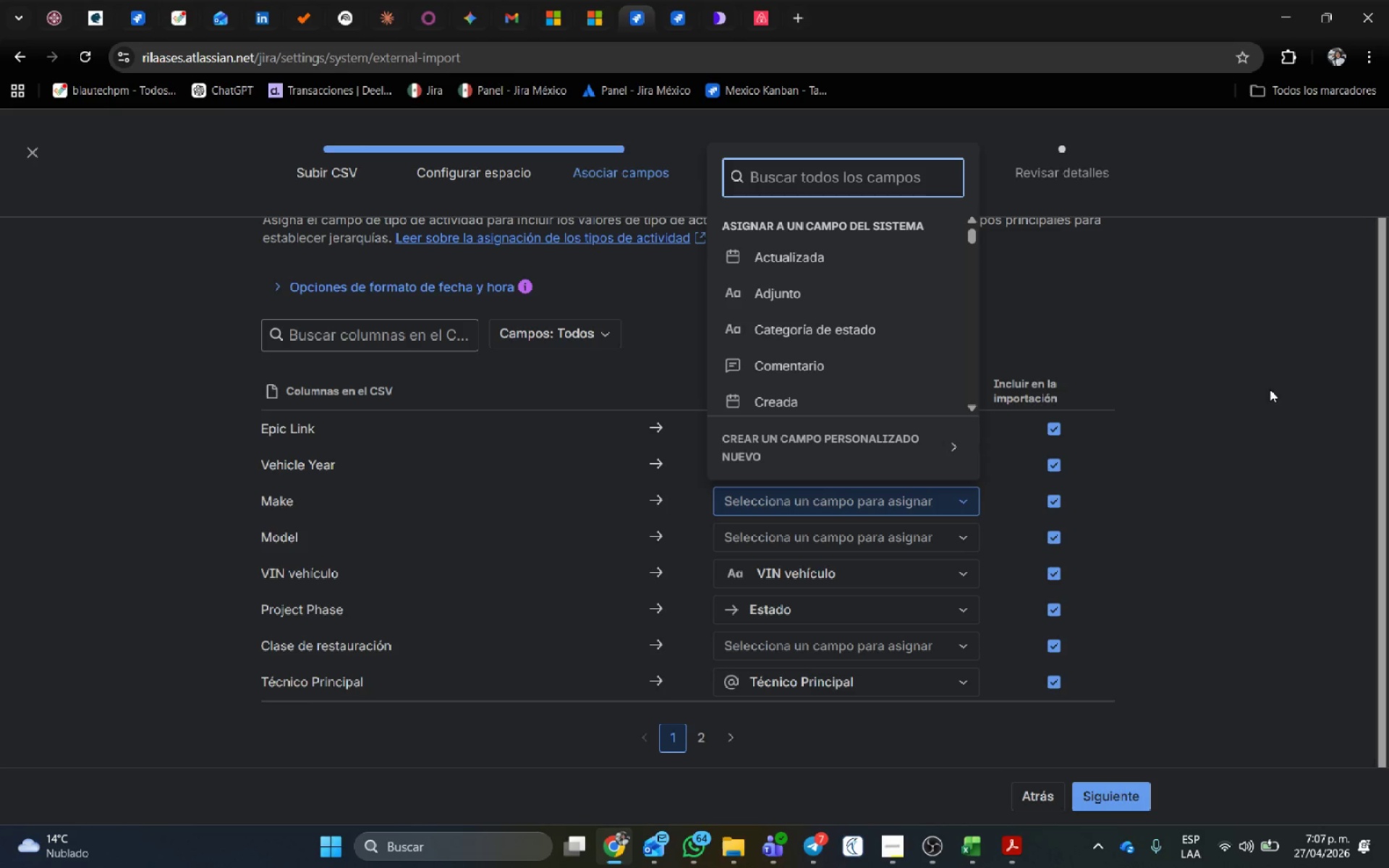 
scroll: coordinate [1293, 499], scroll_direction: none, amount: 0.0
 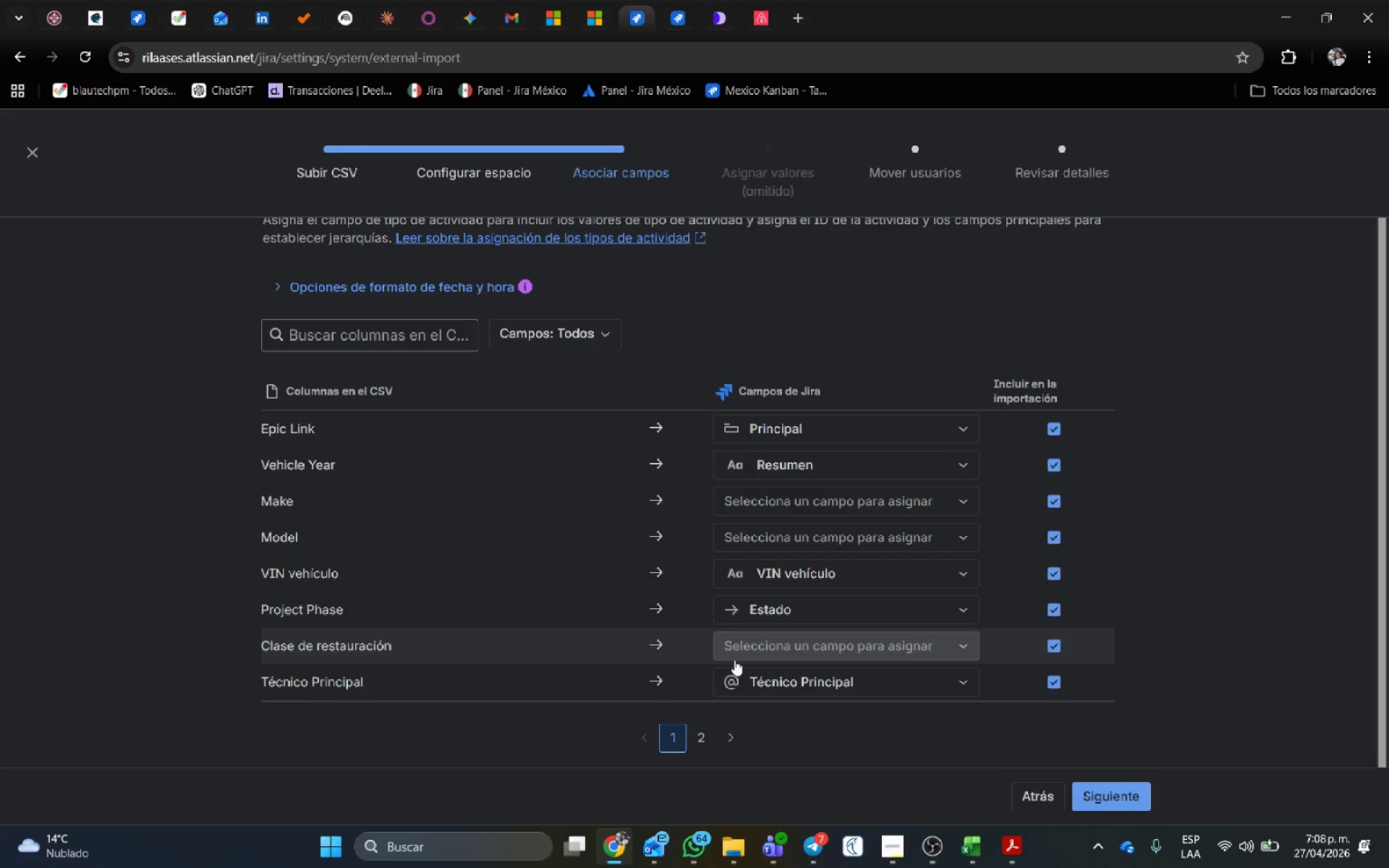 
wait(49.81)
 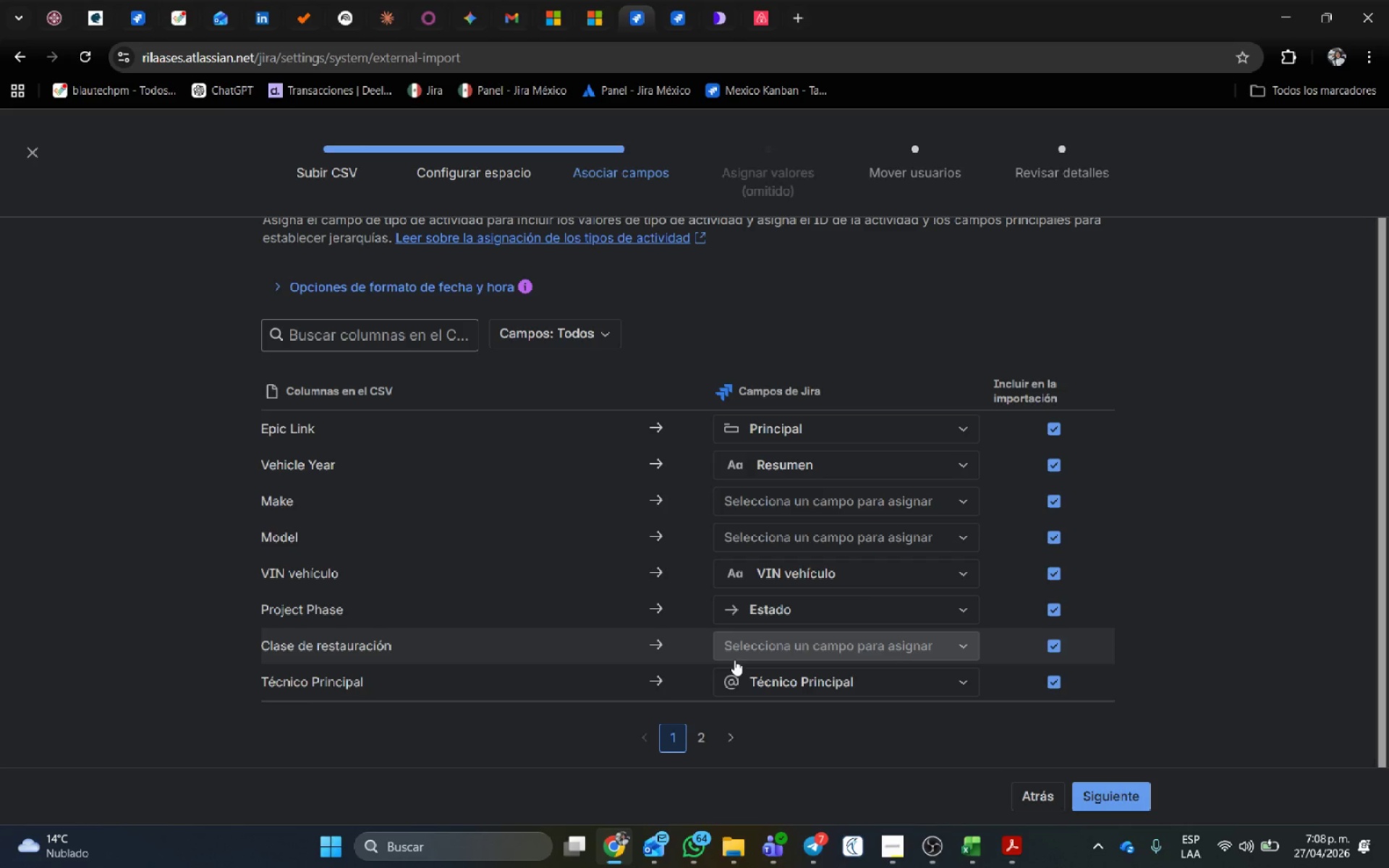 
left_click([1032, 797])
 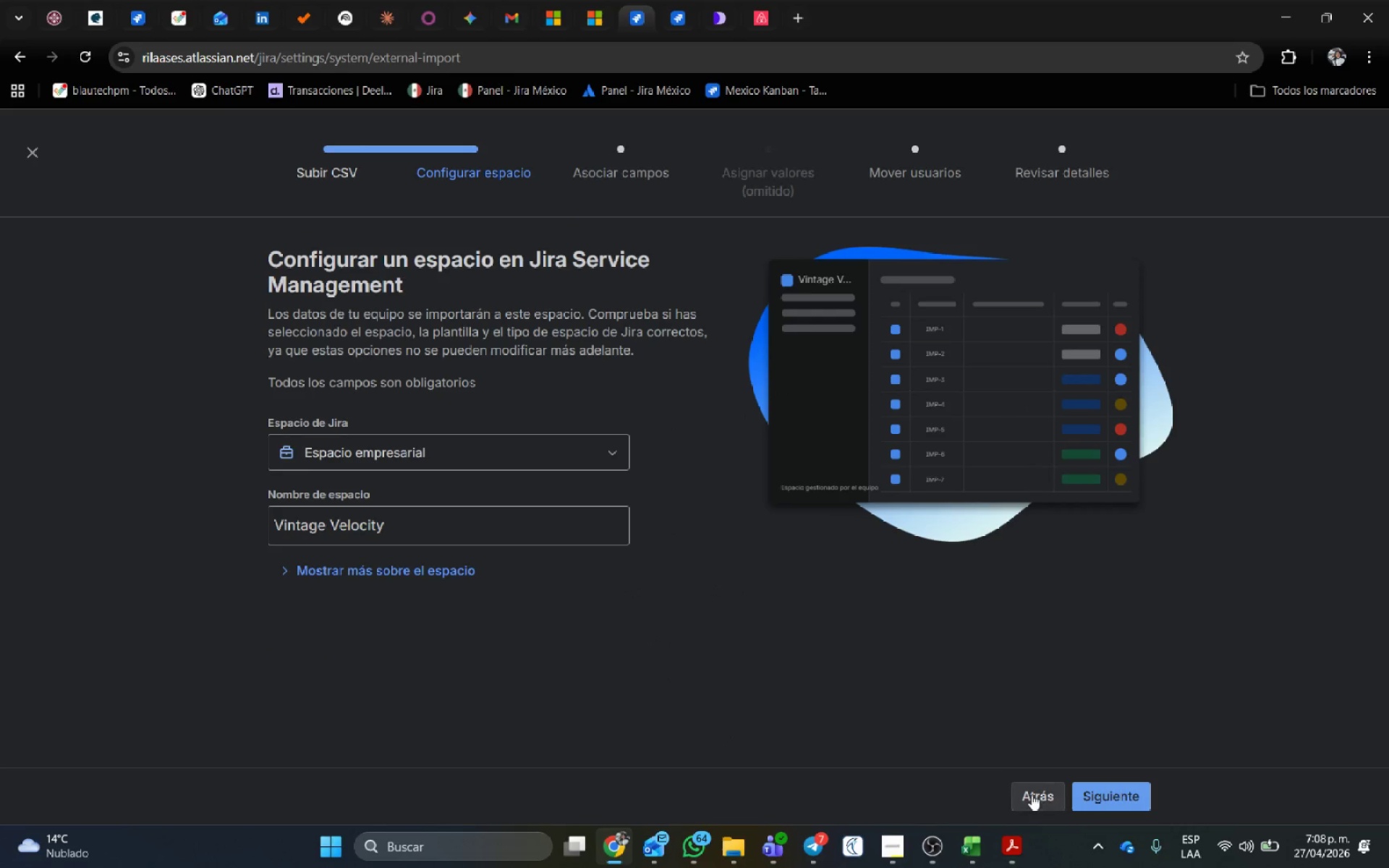 
left_click([1032, 793])
 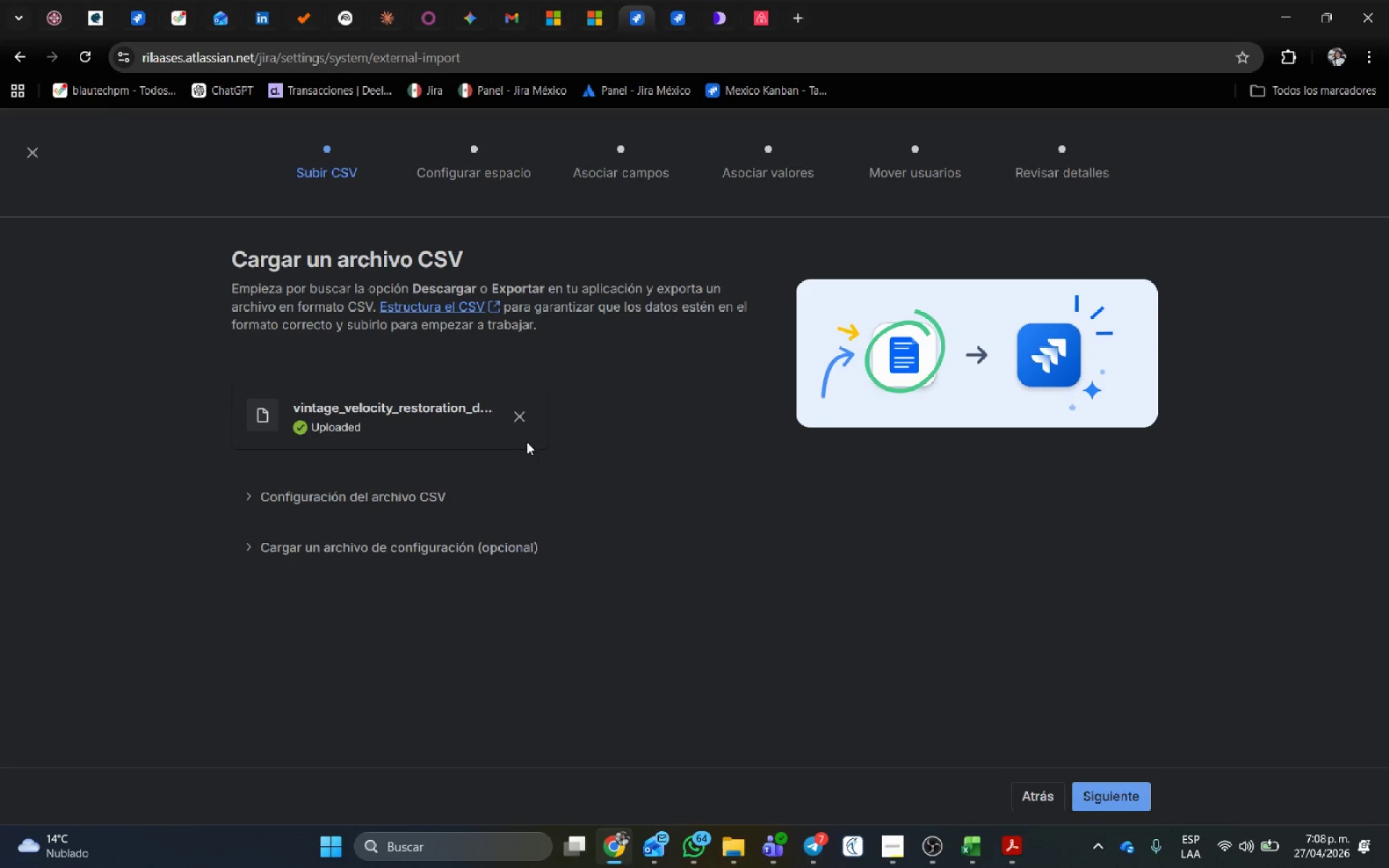 
left_click([522, 411])
 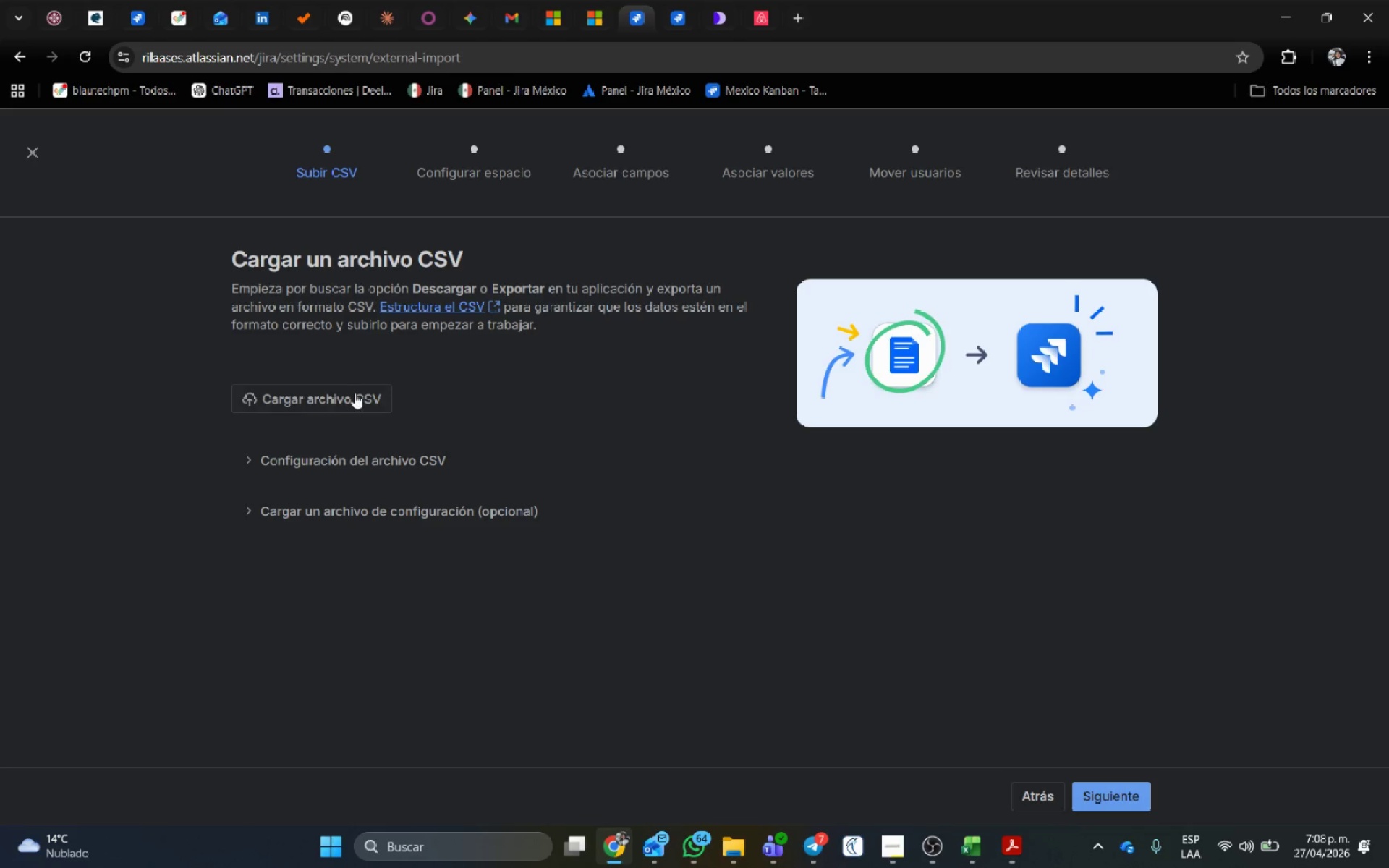 
left_click([354, 393])
 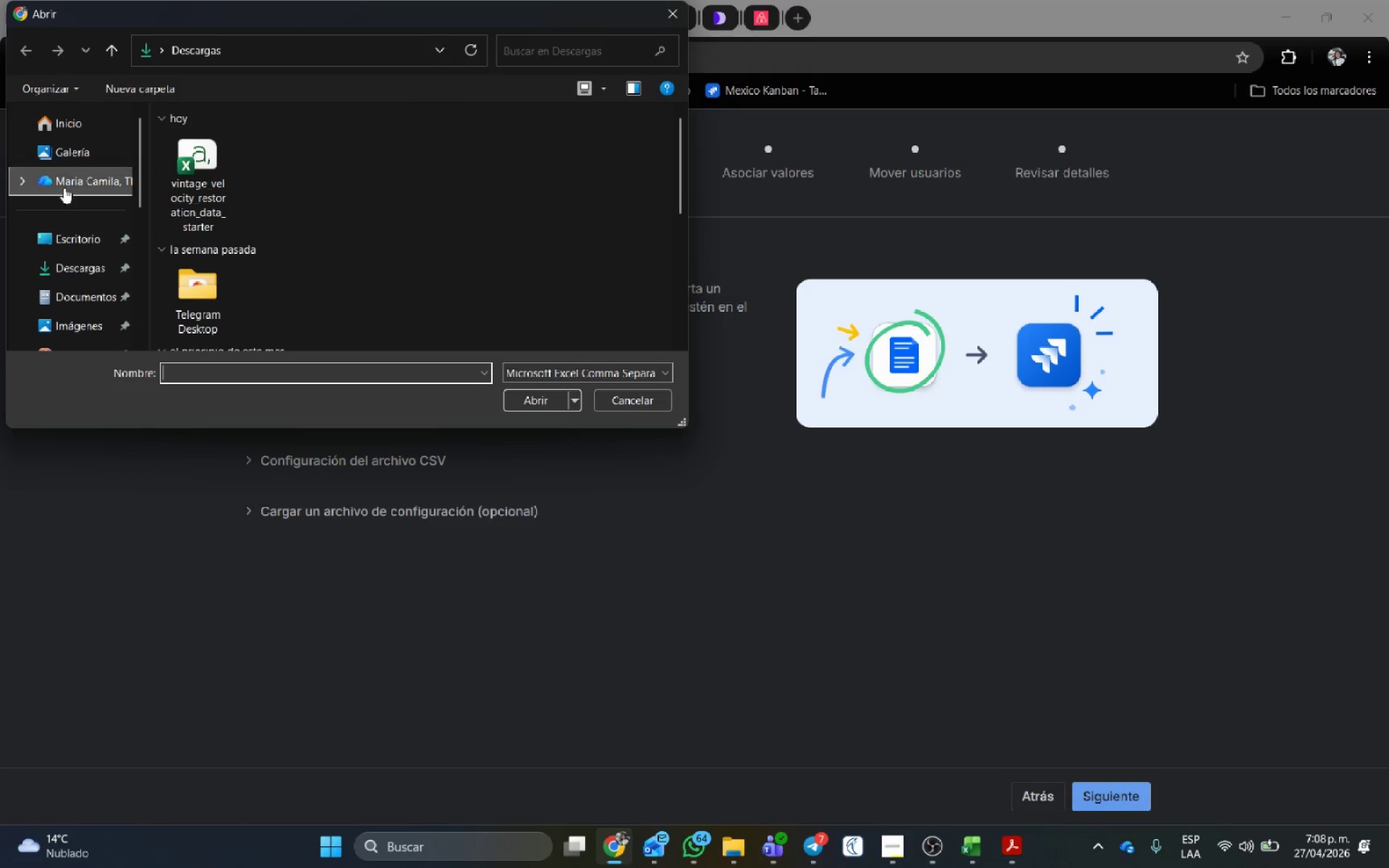 
left_click([191, 159])
 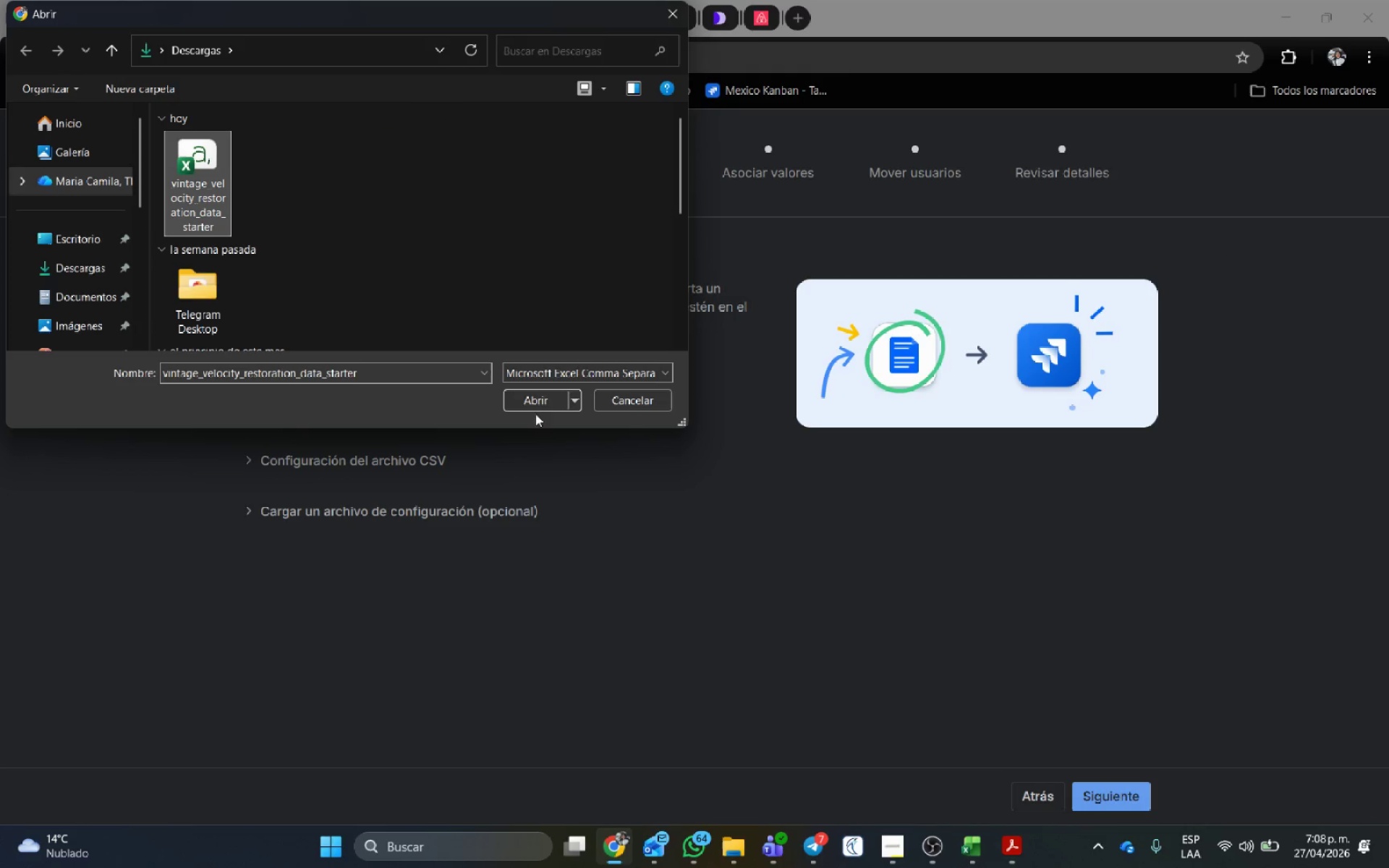 
left_click([531, 394])
 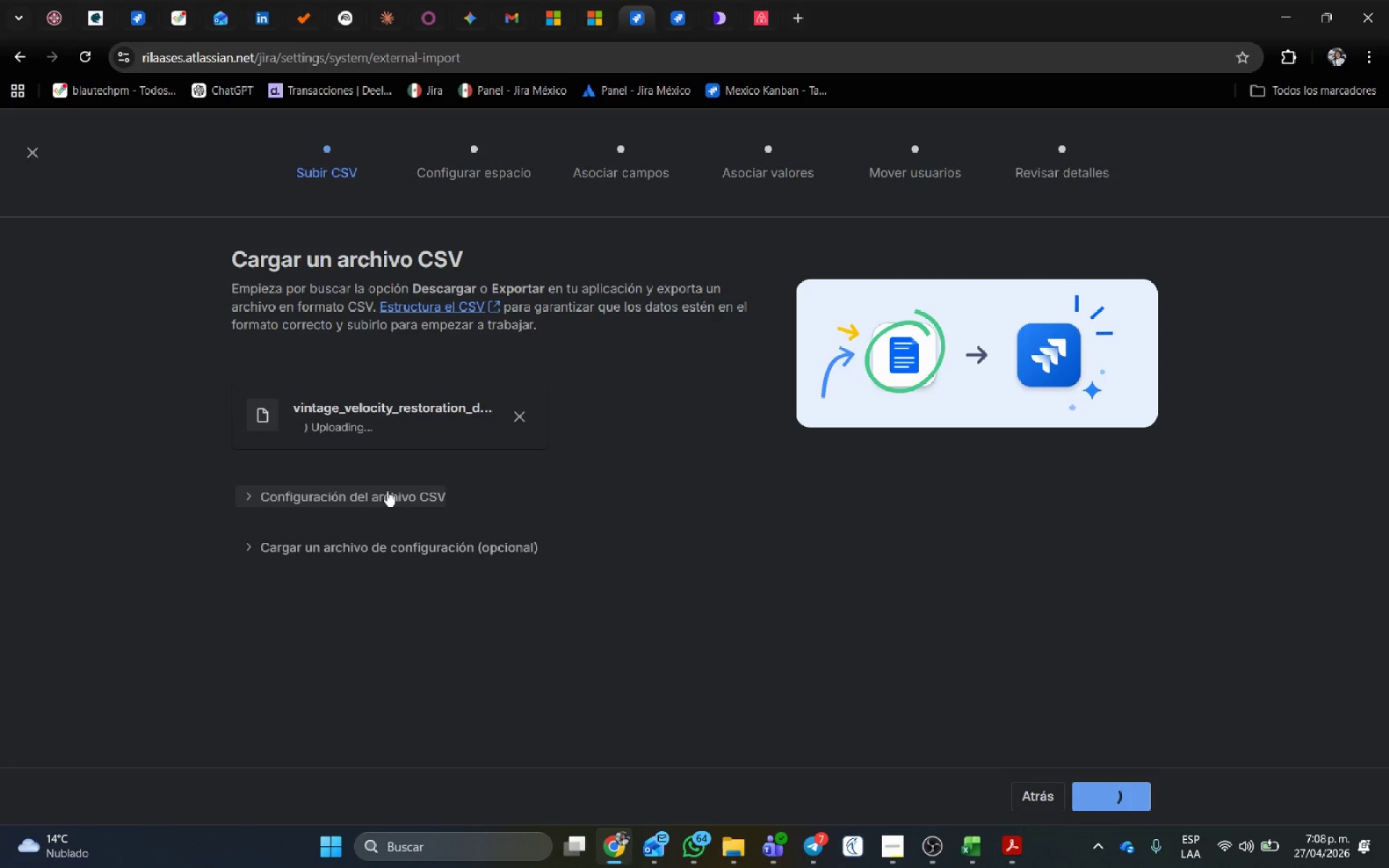 
left_click([386, 490])
 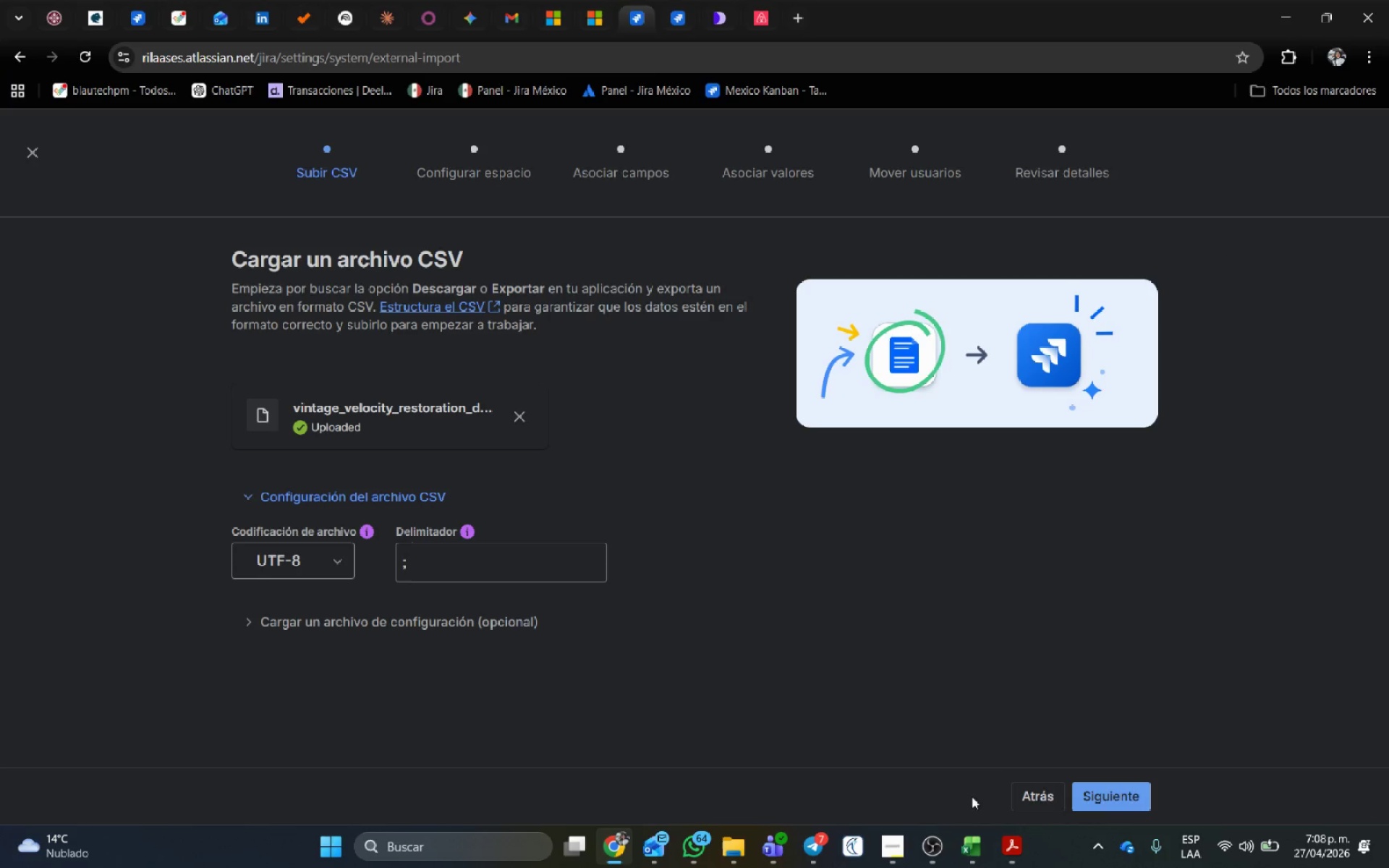 
left_click([1123, 796])
 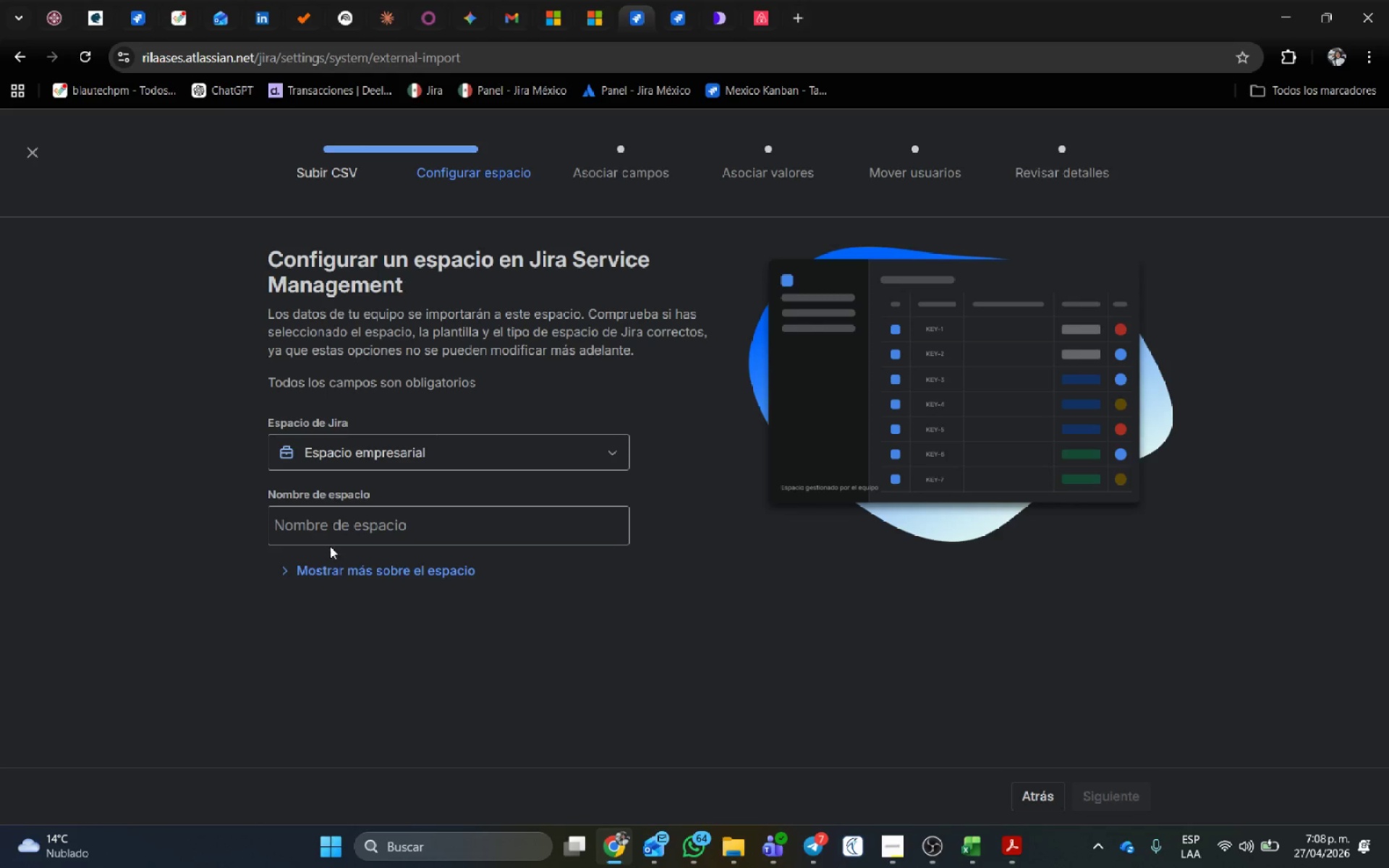 
left_click([313, 571])
 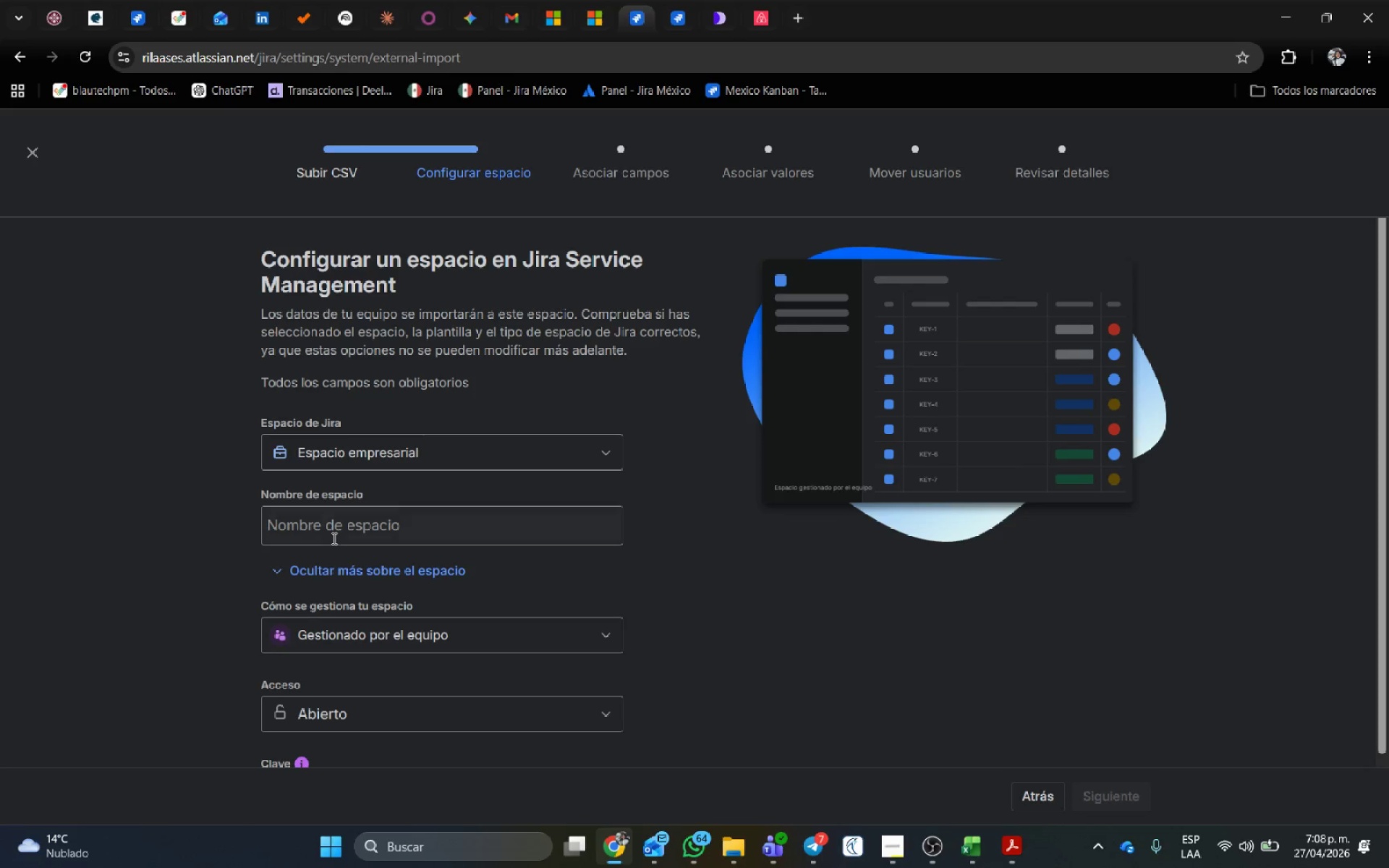 
scroll: coordinate [417, 540], scroll_direction: down, amount: 3.0
 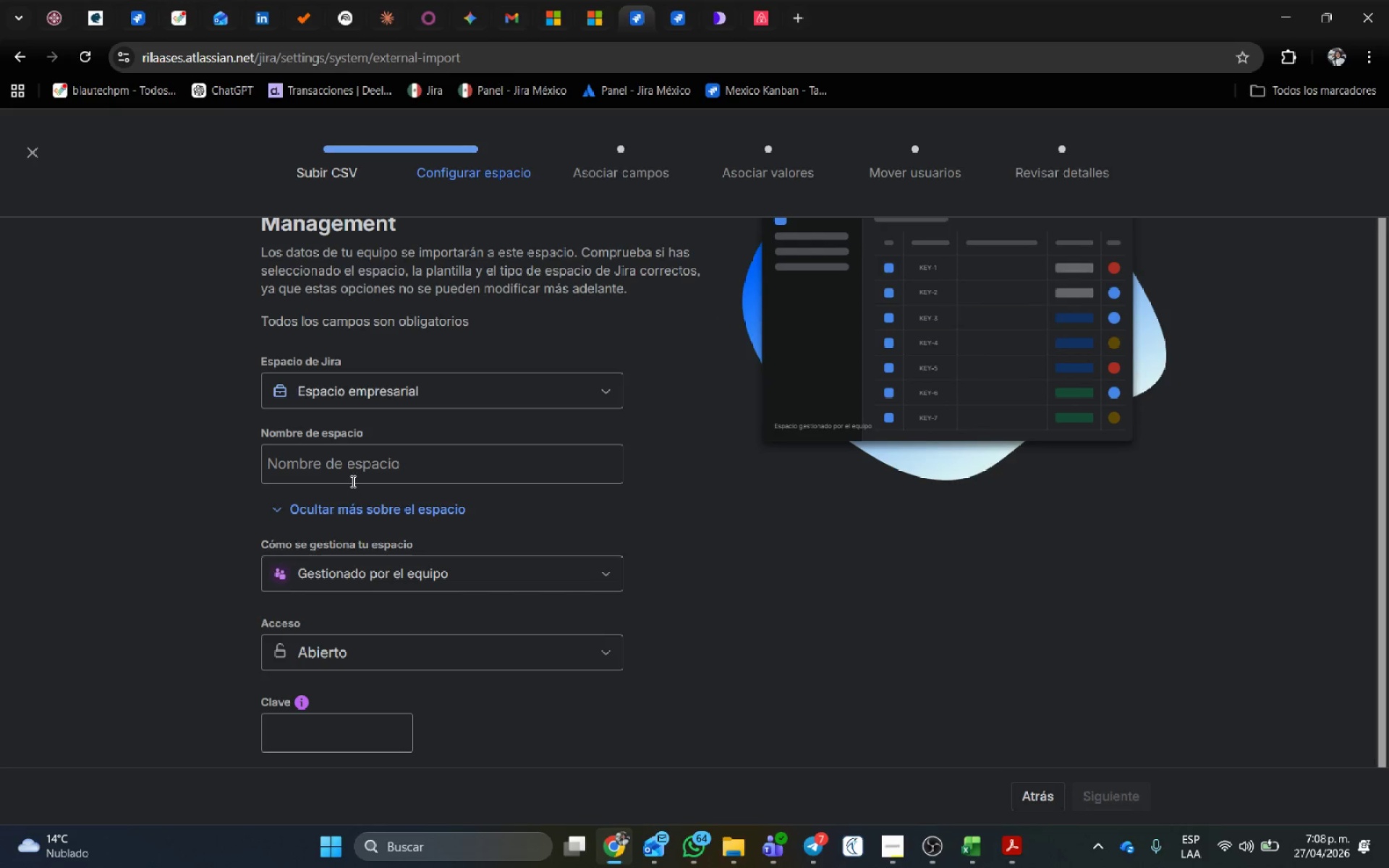 
double_click([360, 464])
 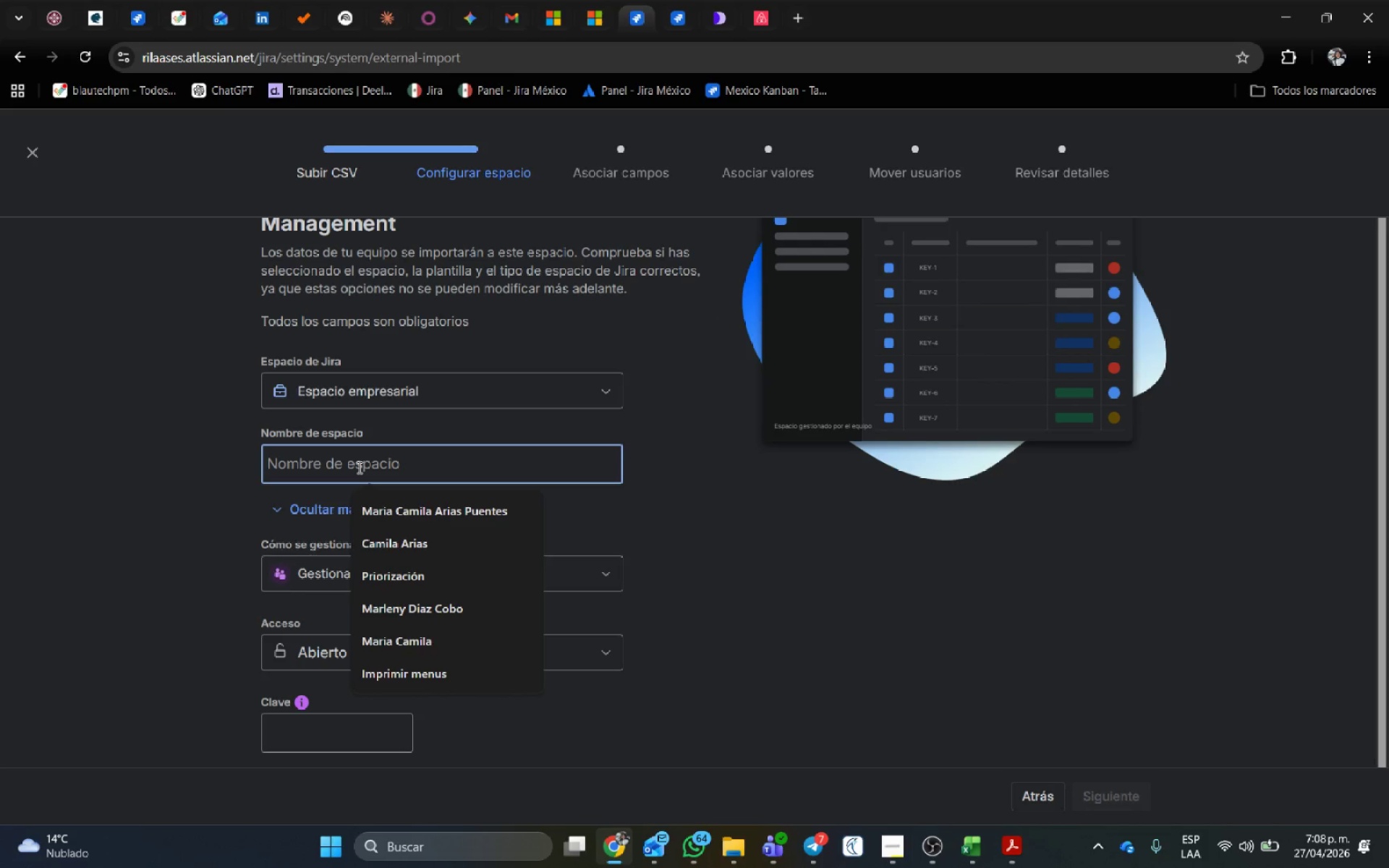 
type(VintagevINTANGE)
 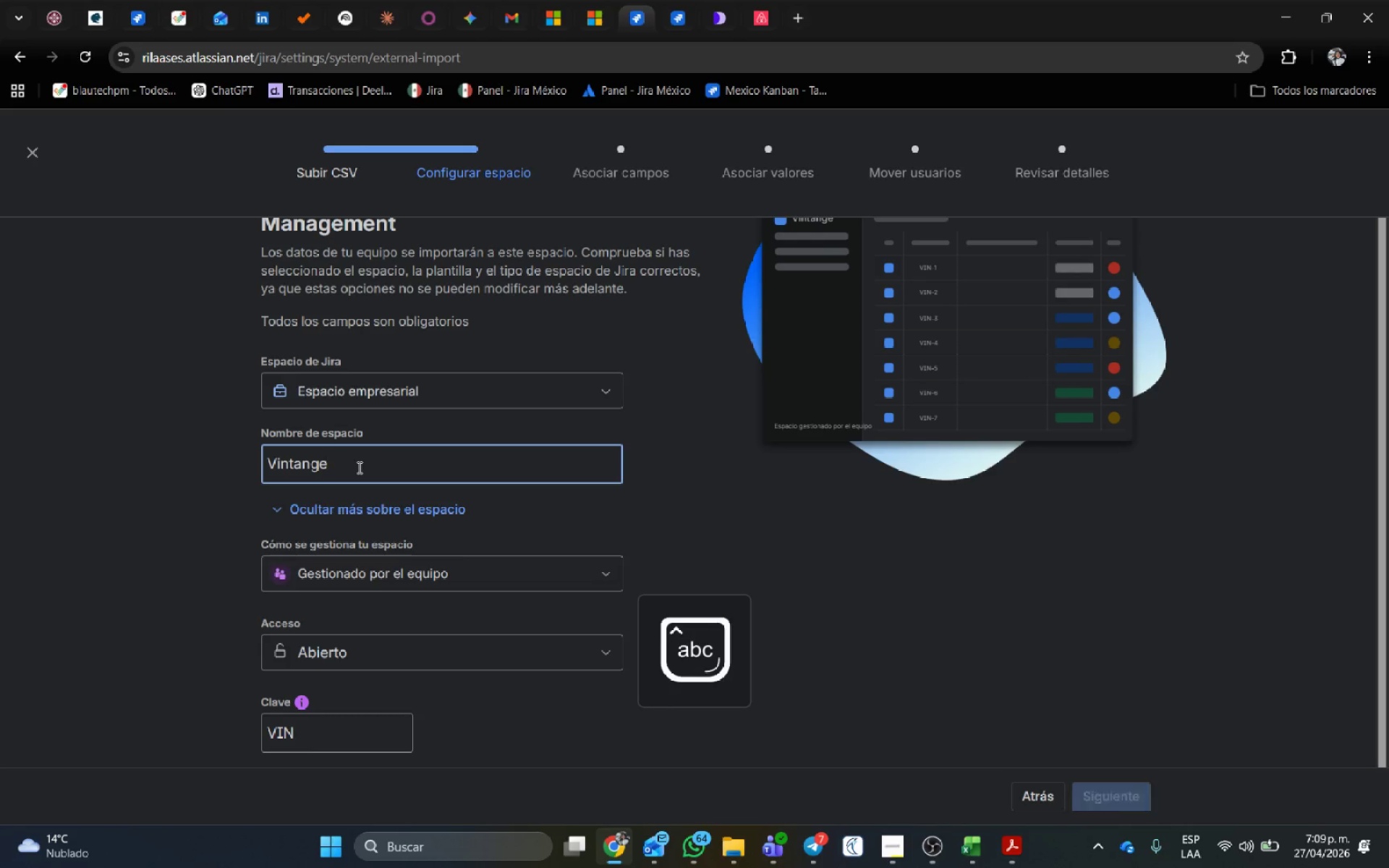 
hold_key(key=Backspace, duration=1.06)
 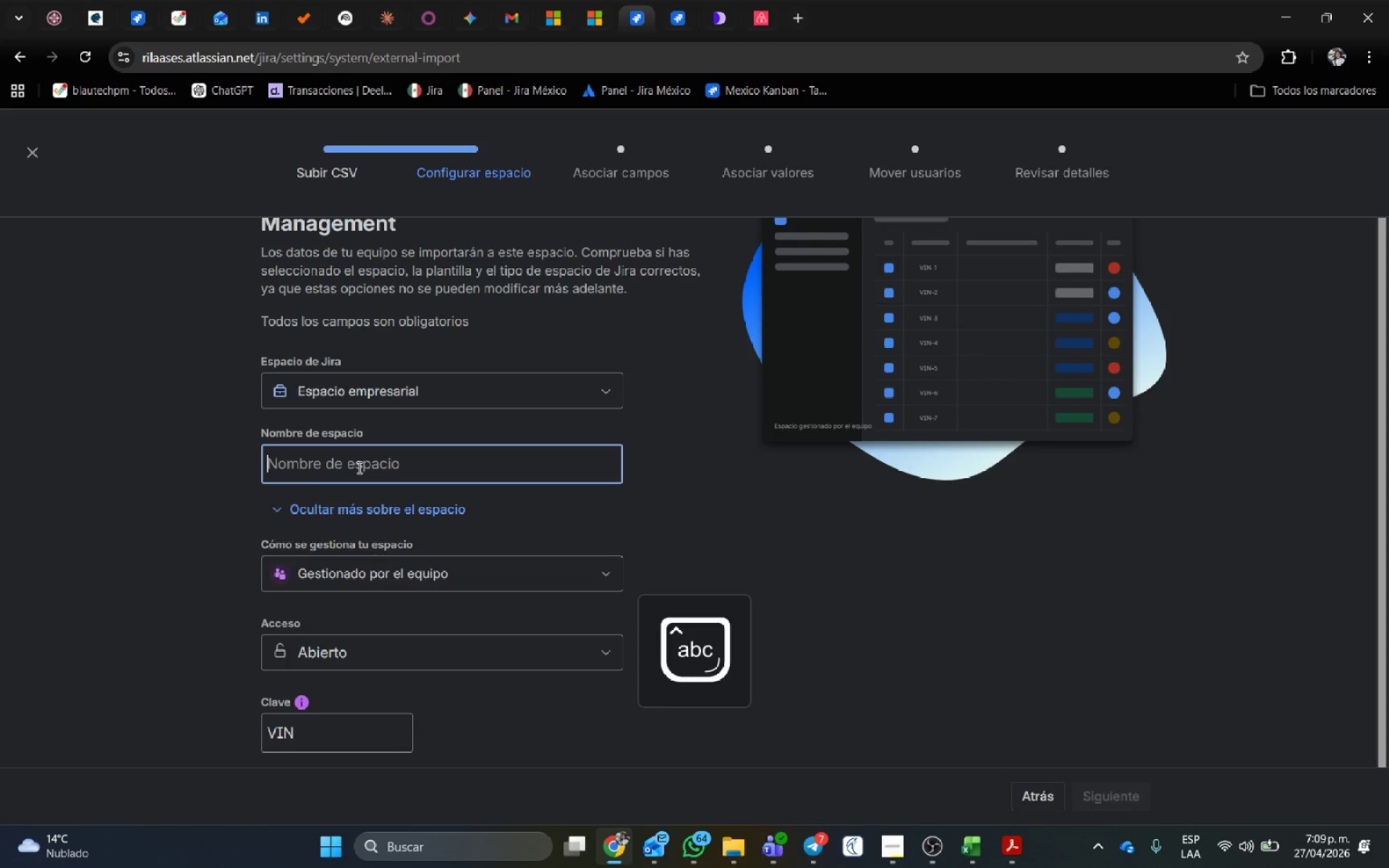 
left_click([1108, 793])
 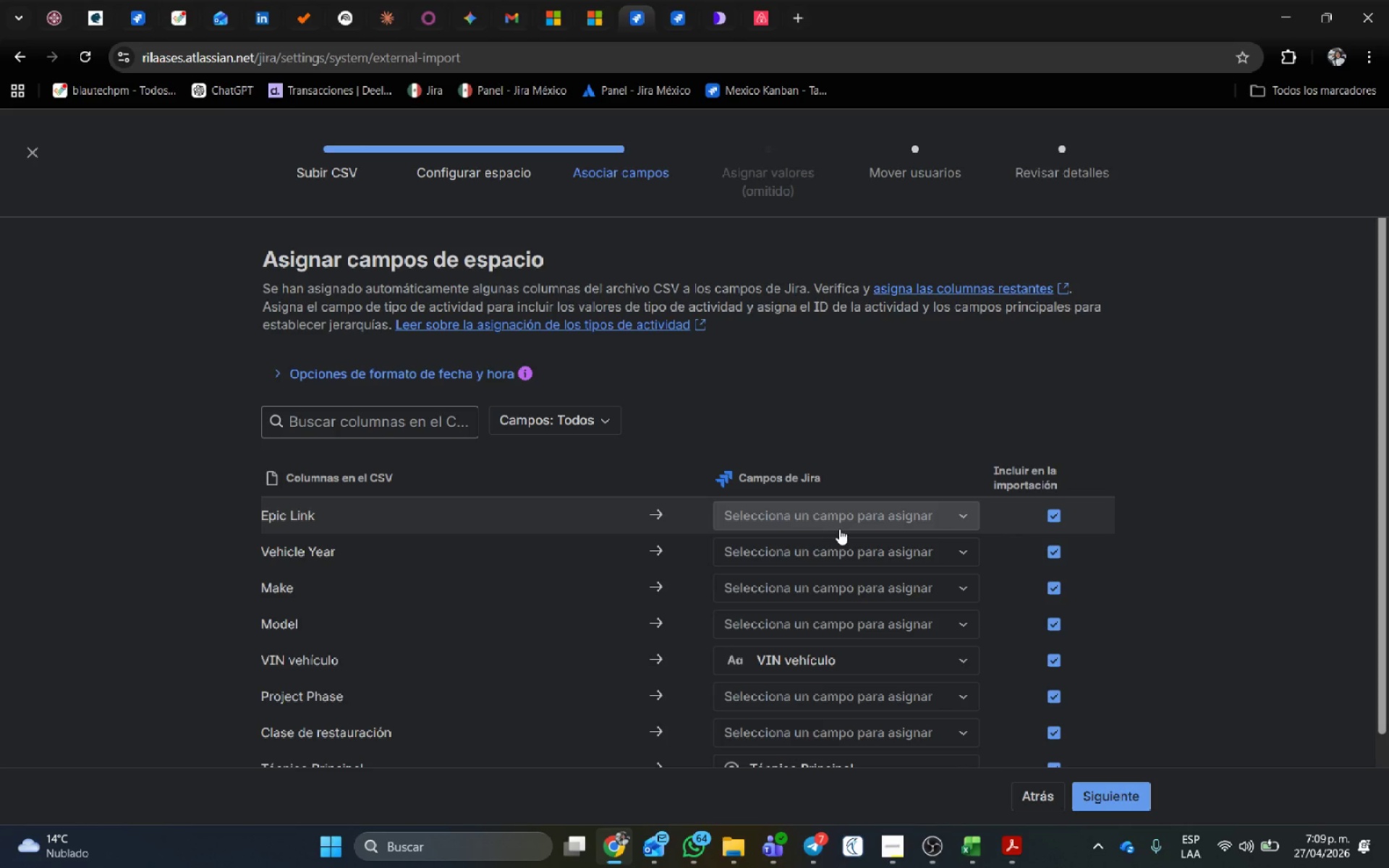 
wait(31.3)
 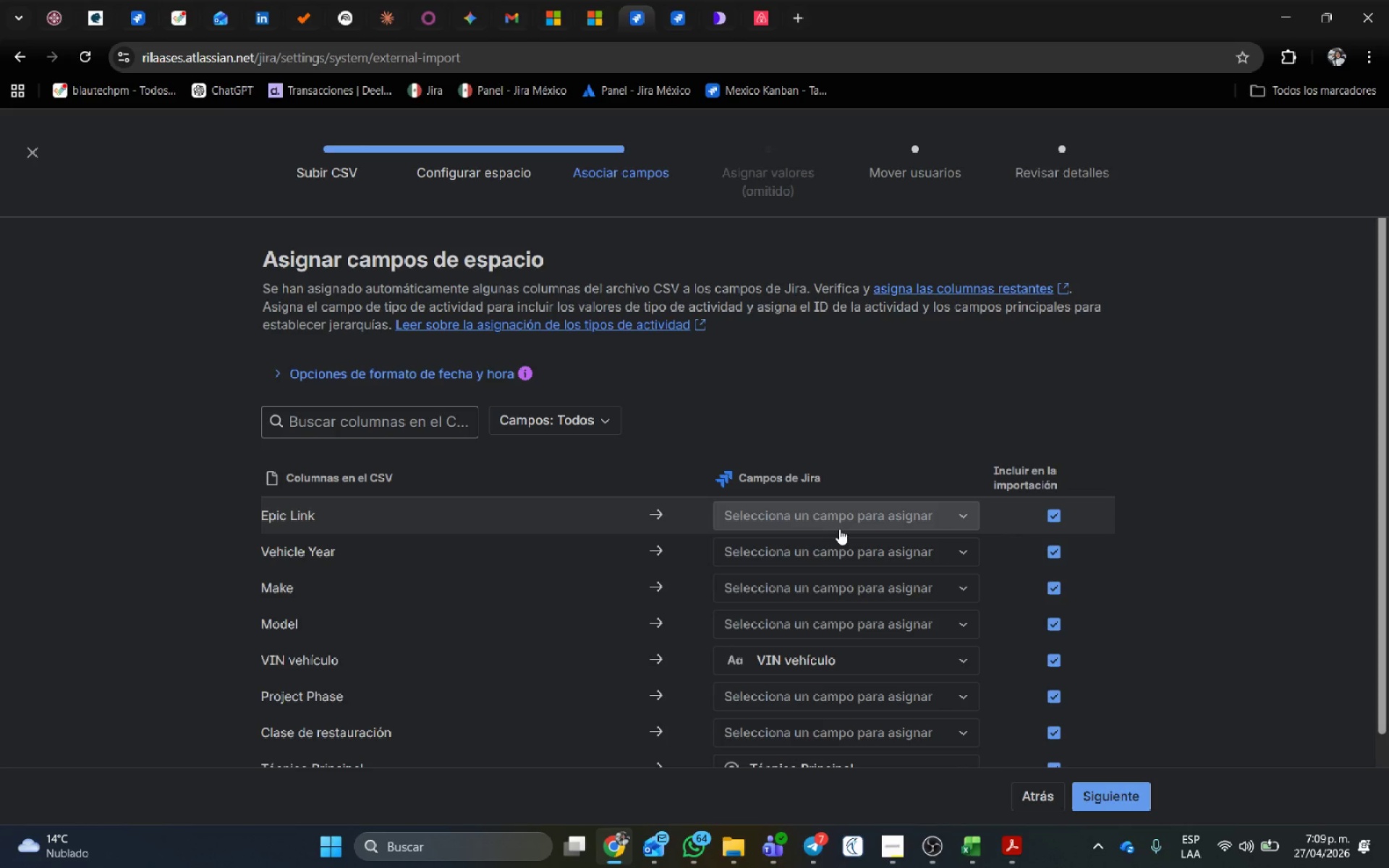 
left_click([813, 506])
 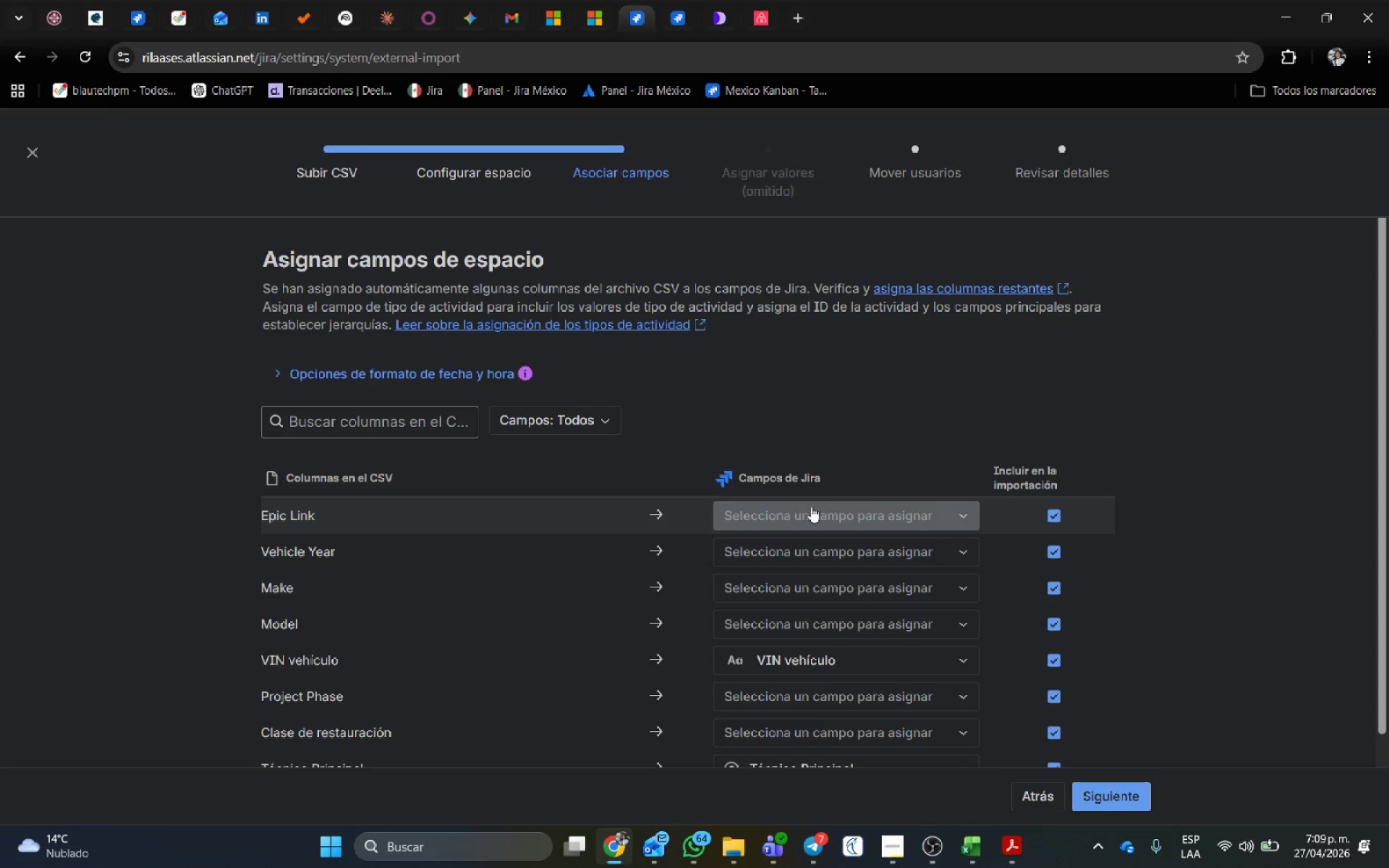 
mouse_move([786, 491])
 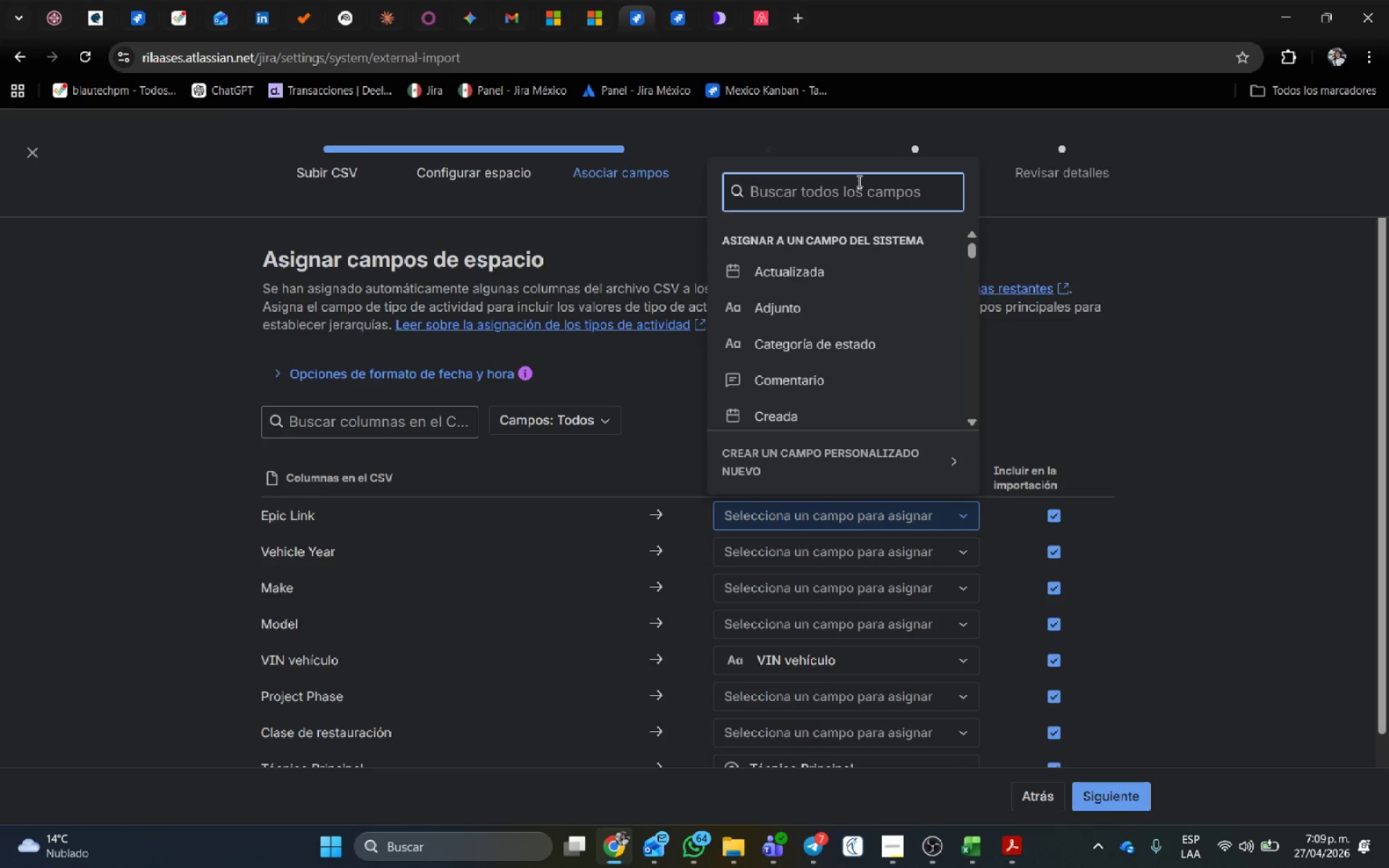 
left_click([858, 181])
 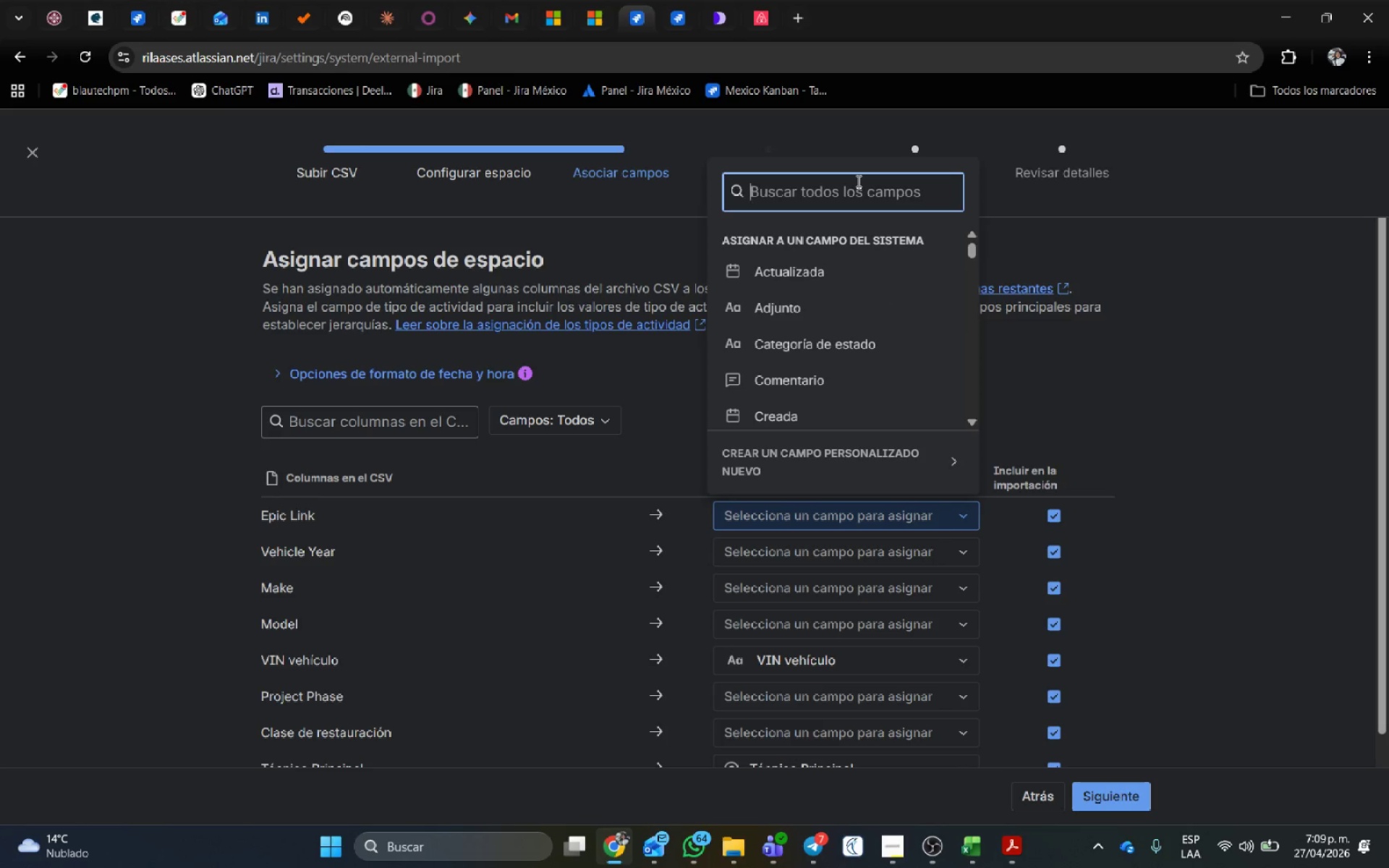 
type(E)
key(Backspace)
type(PRI)
 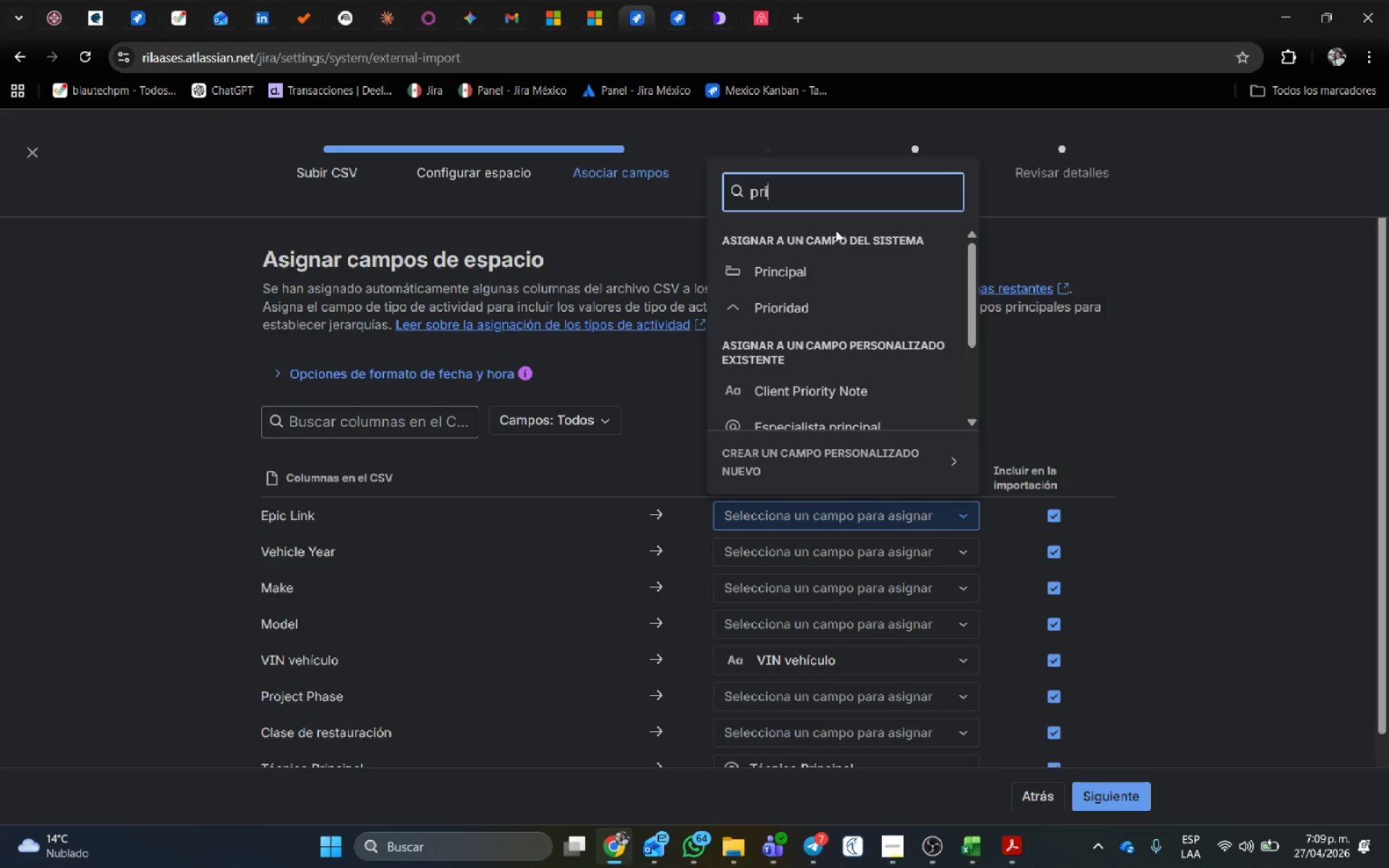 
left_click([815, 271])
 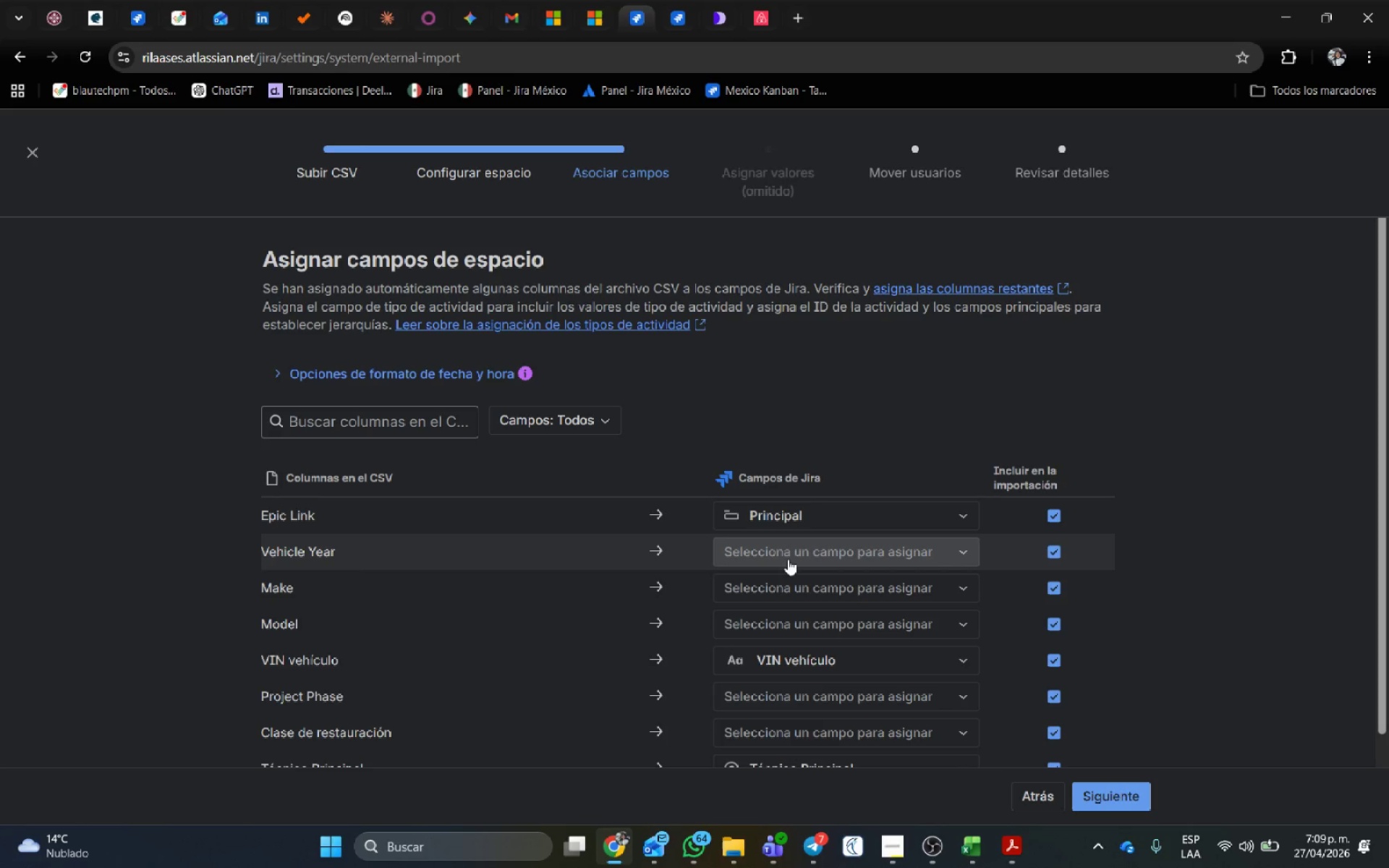 
left_click([787, 559])
 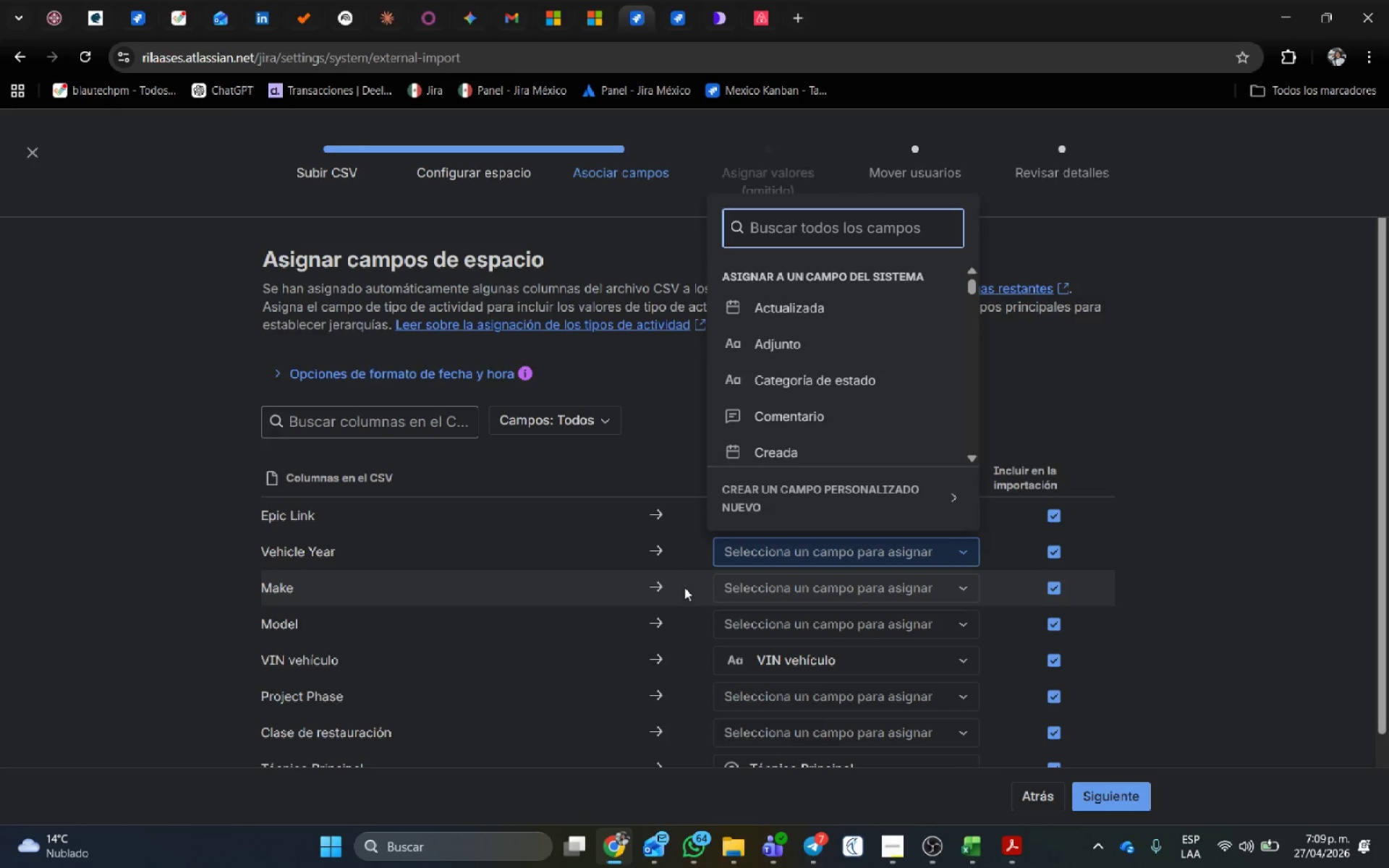 
scroll: coordinate [744, 599], scroll_direction: down, amount: 1.0
 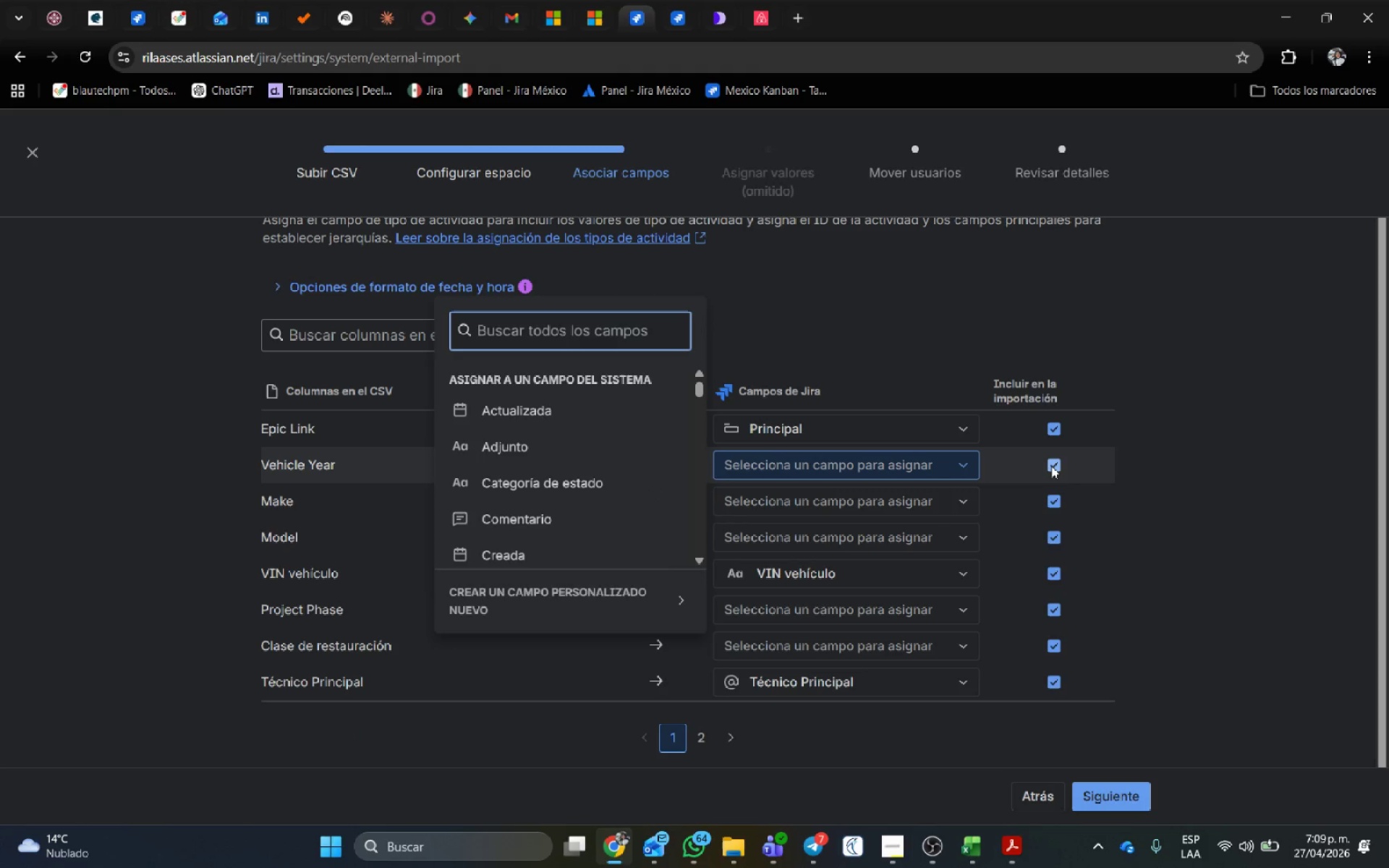 
left_click([1051, 465])
 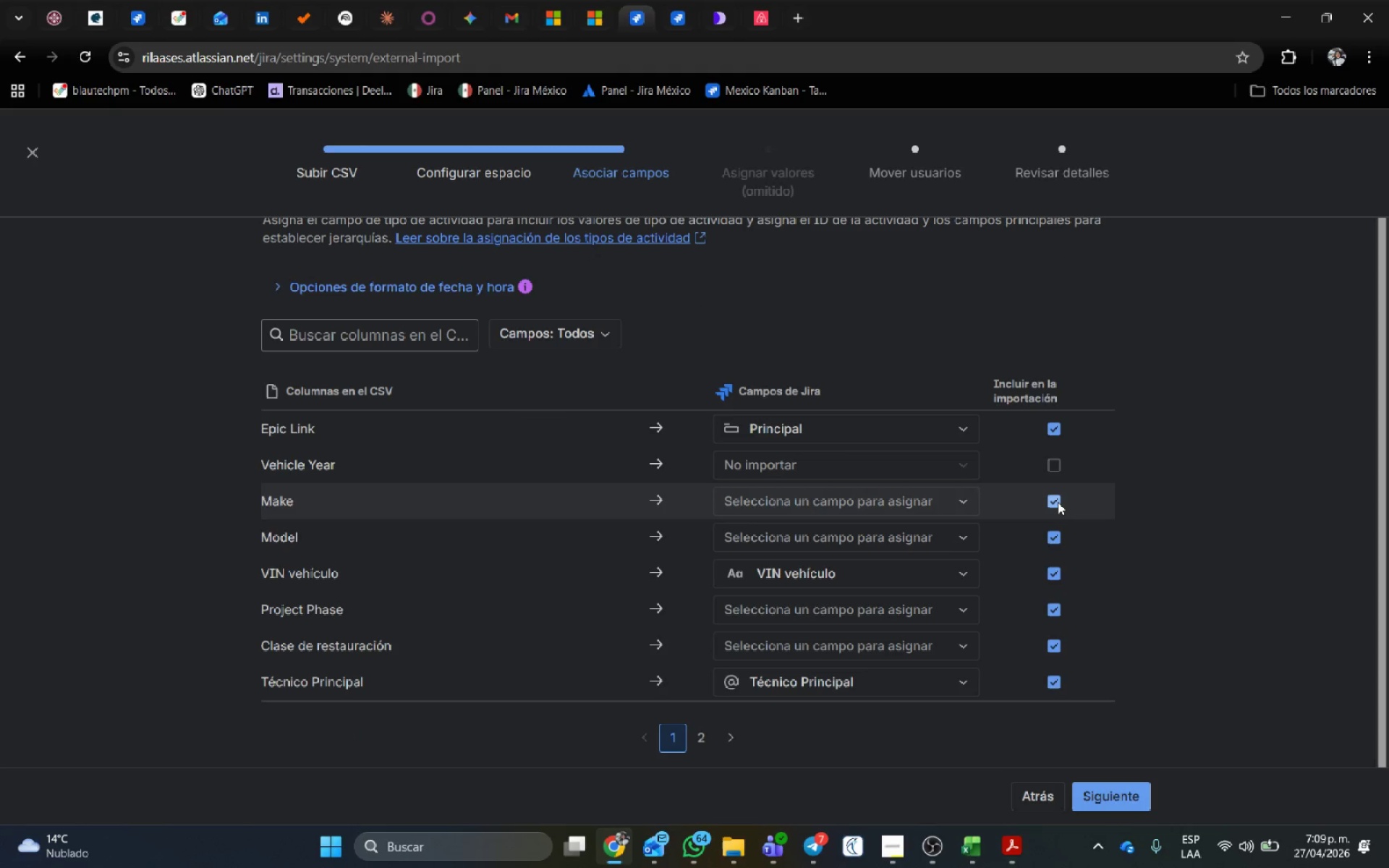 
left_click([1056, 502])
 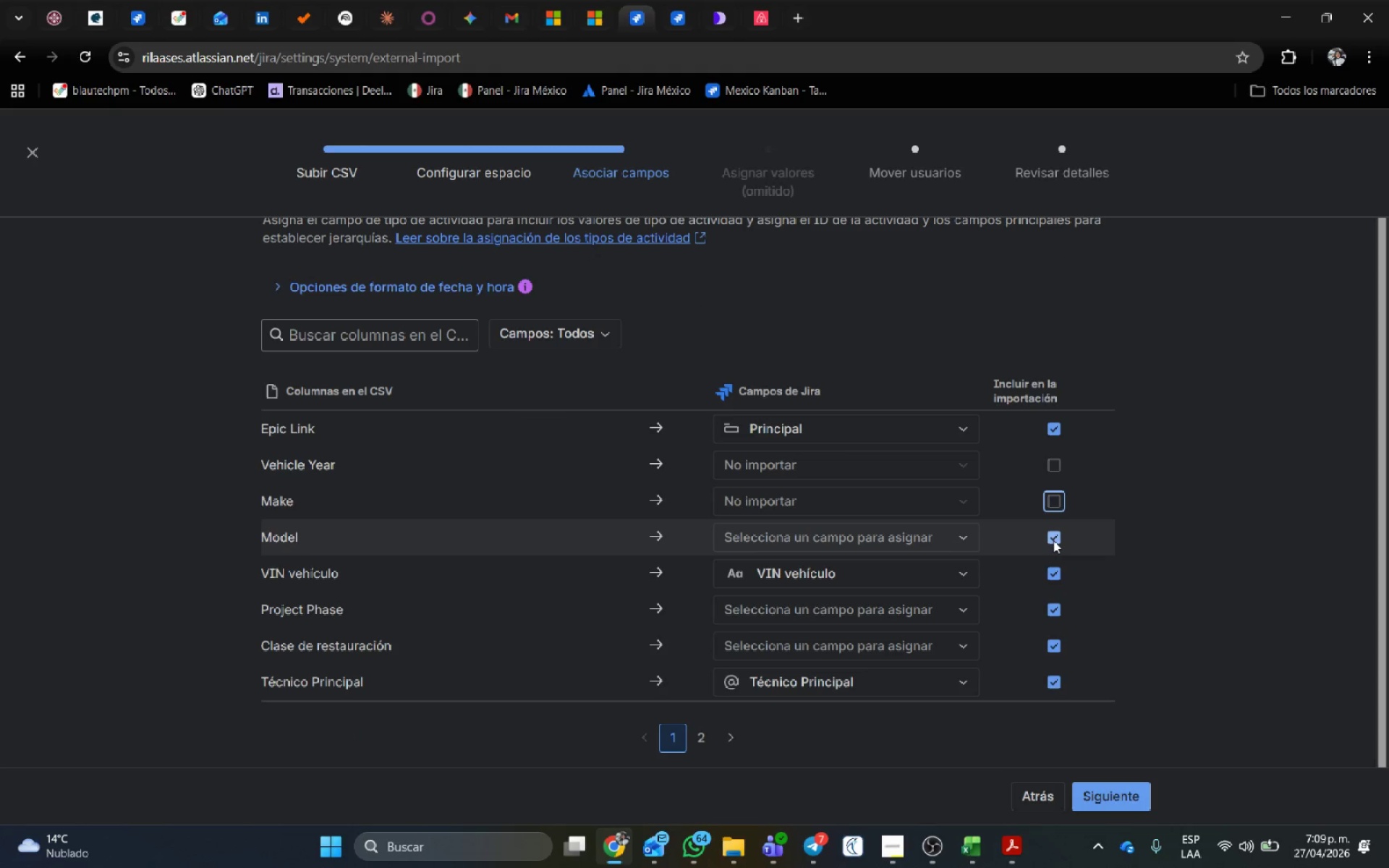 
left_click([1053, 540])
 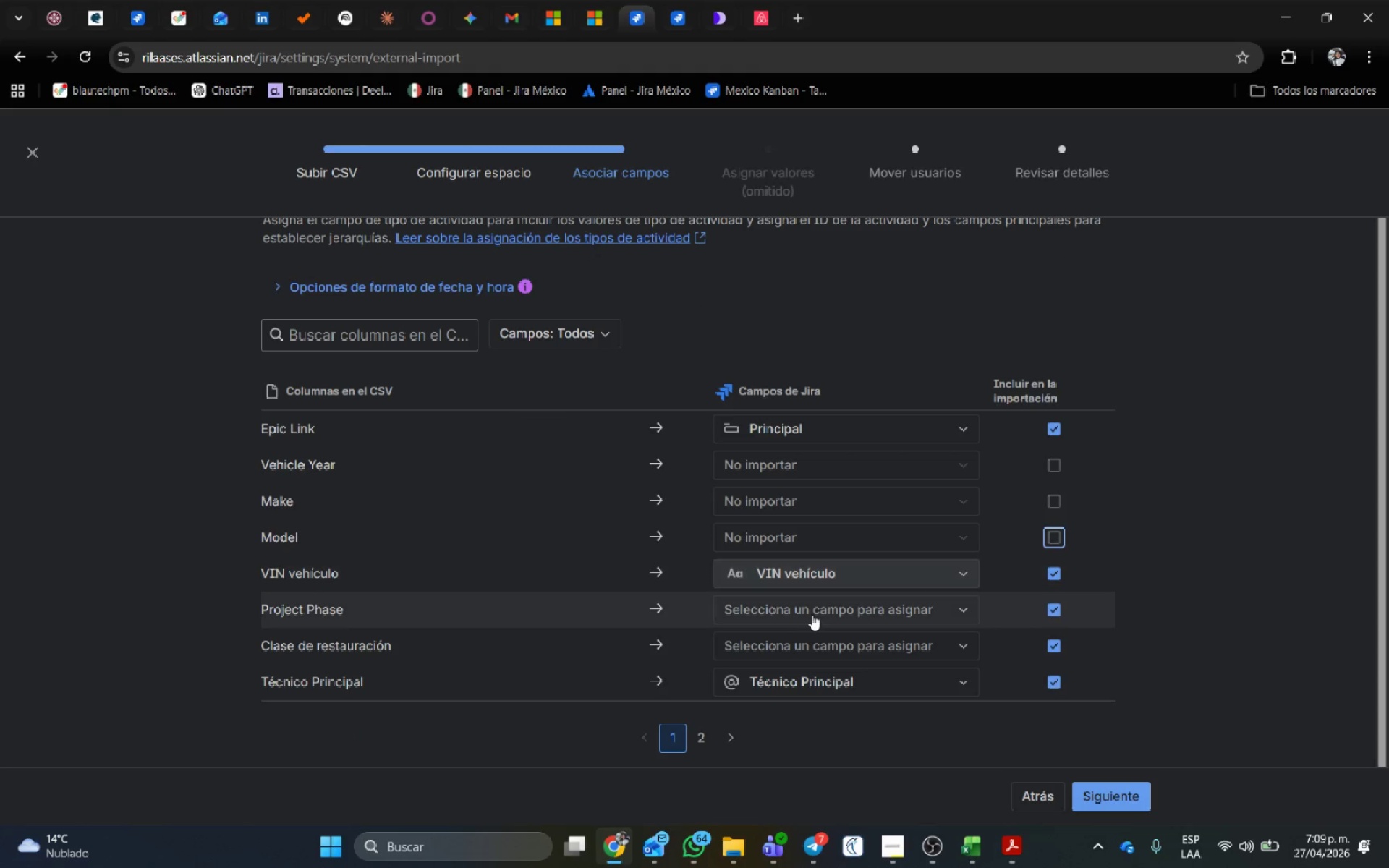 
left_click([811, 618])
 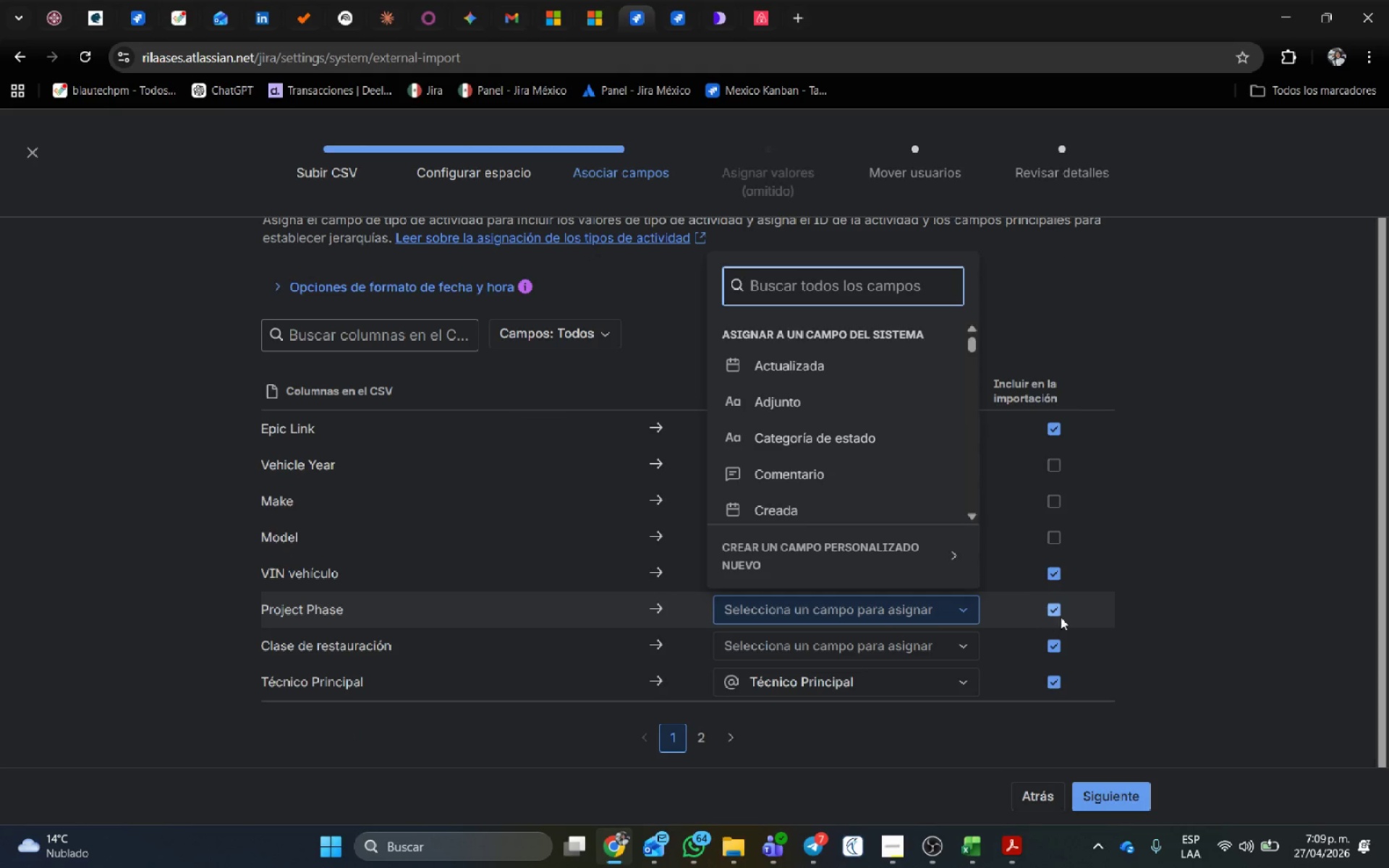 
left_click([1053, 606])
 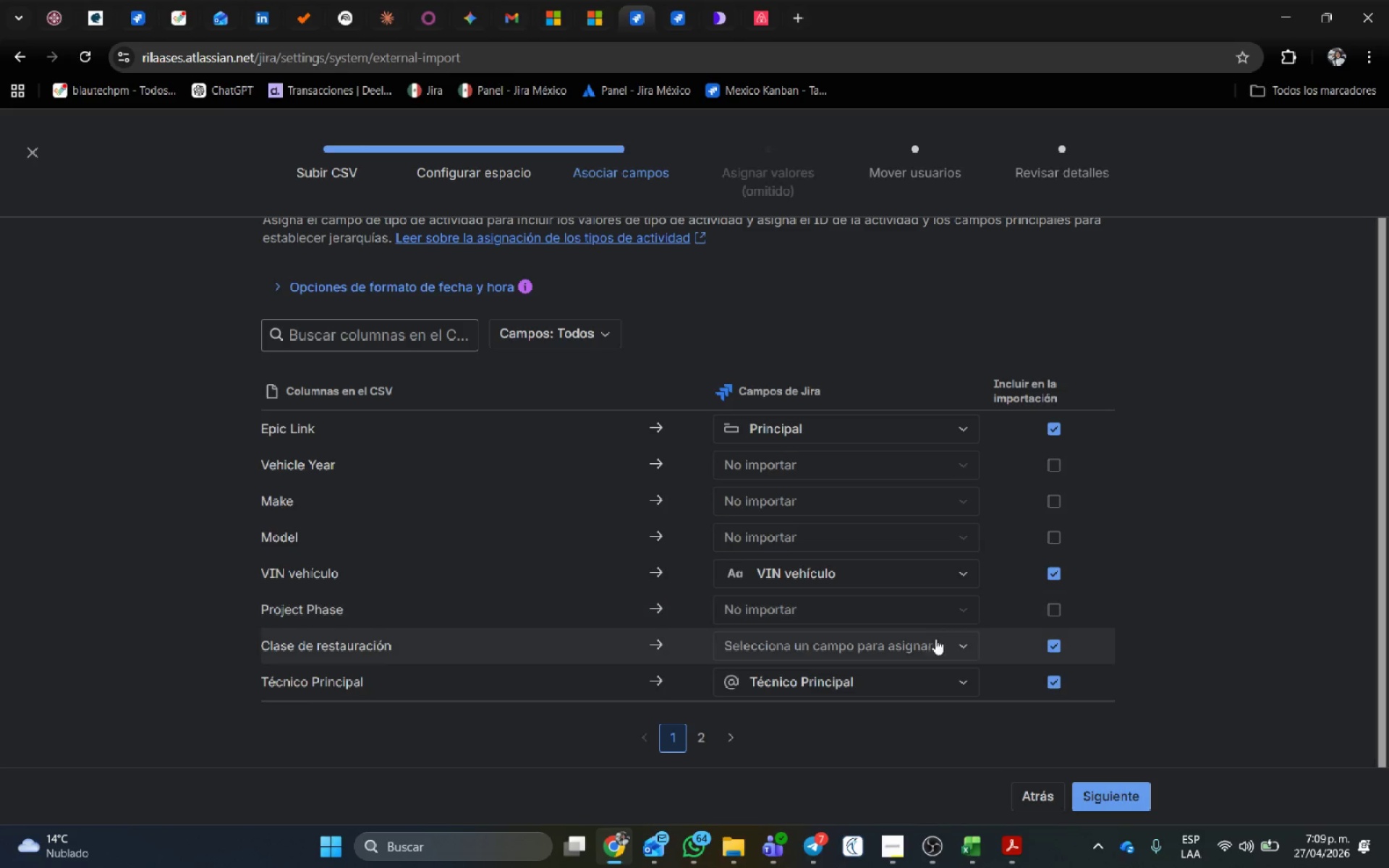 
left_click([883, 639])
 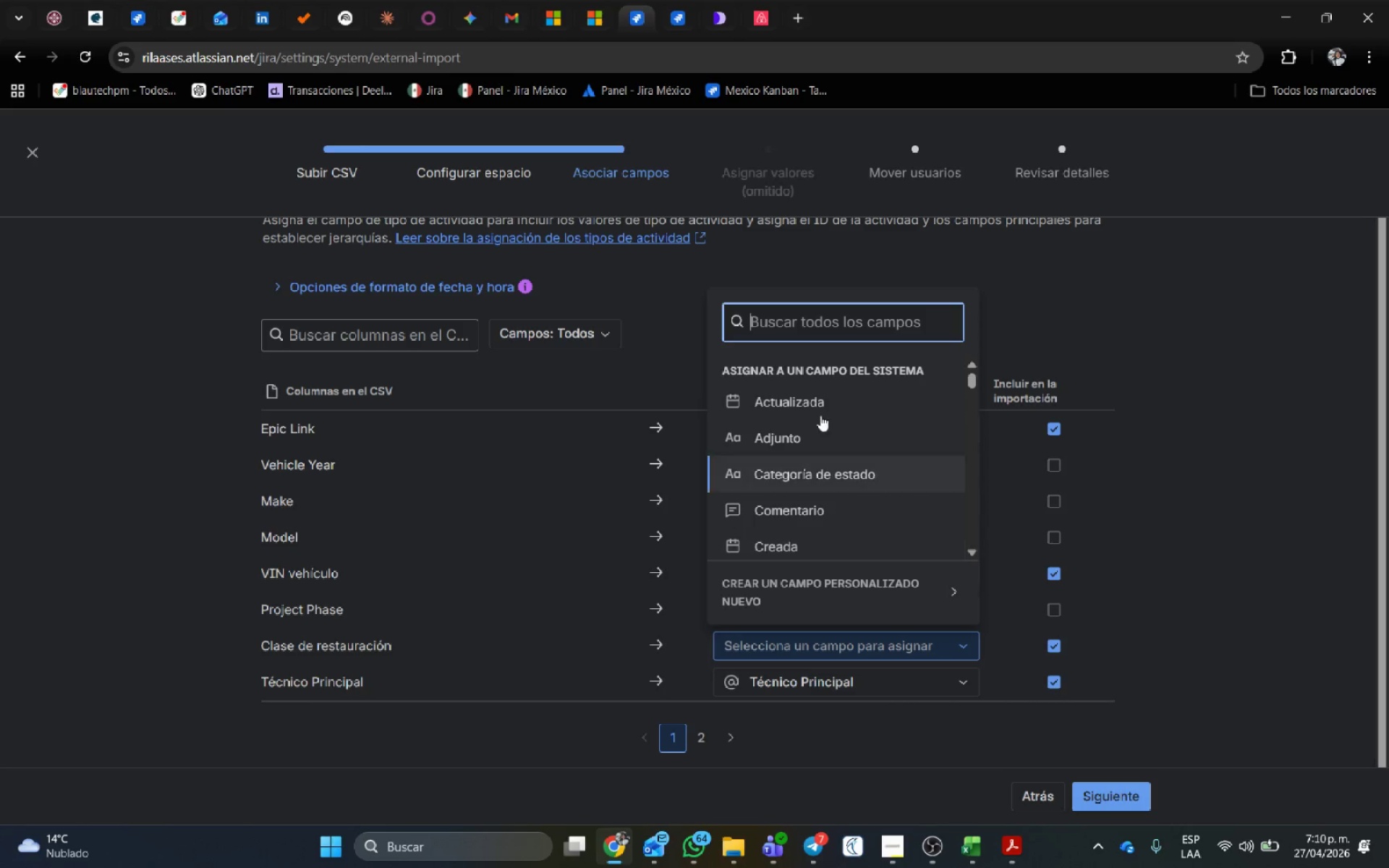 
left_click([781, 318])
 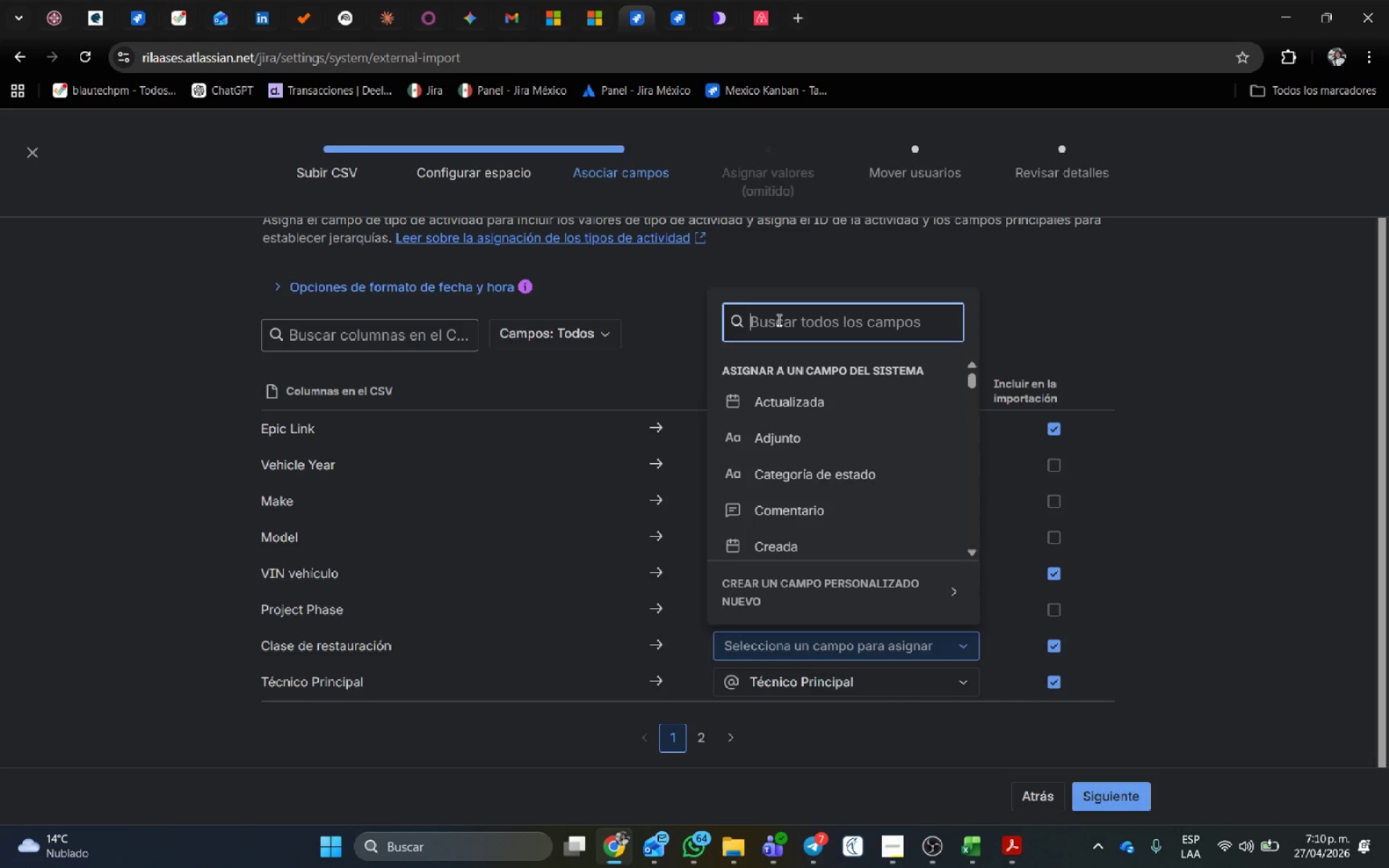 
type(CLA)
 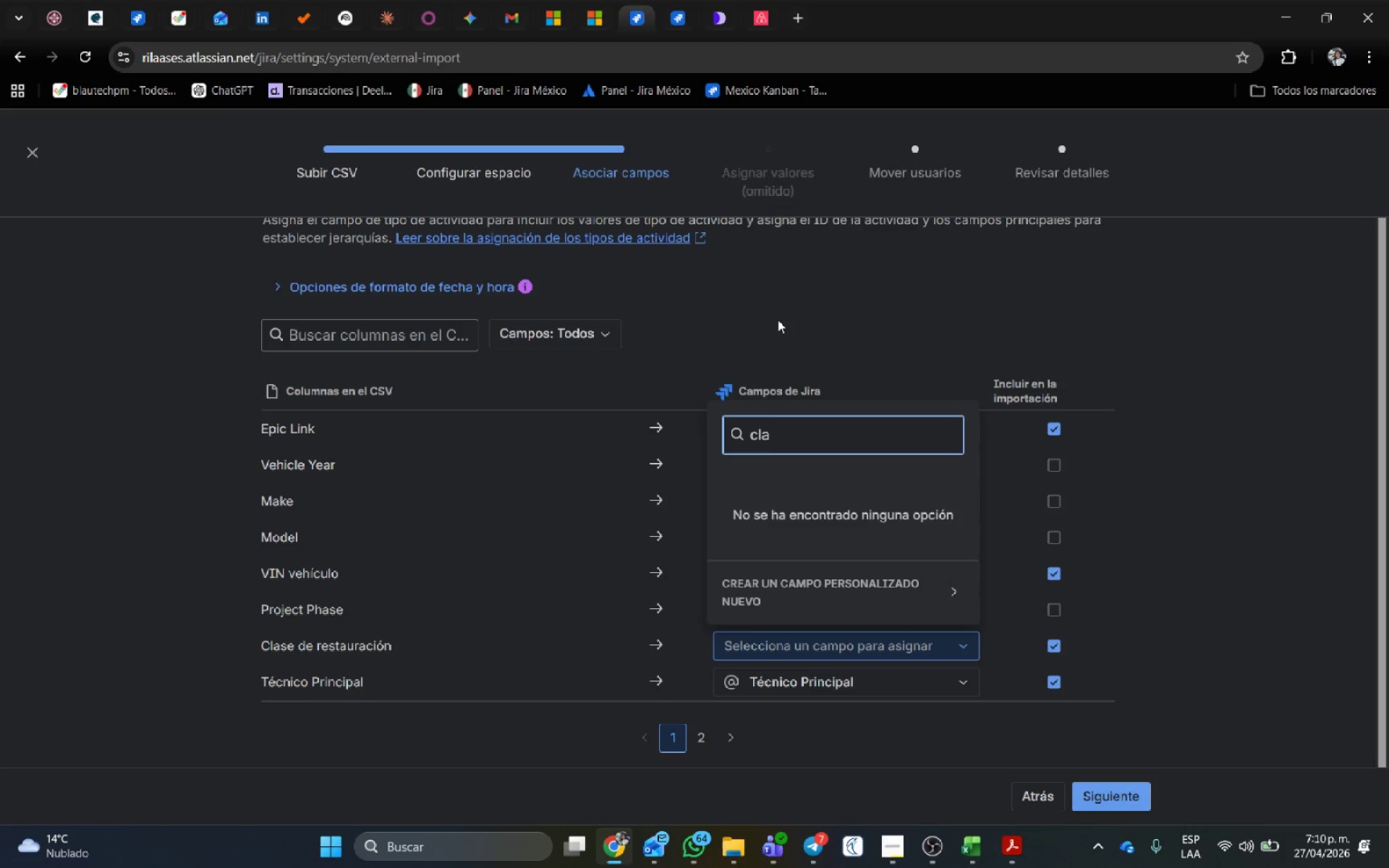 
wait(28.83)
 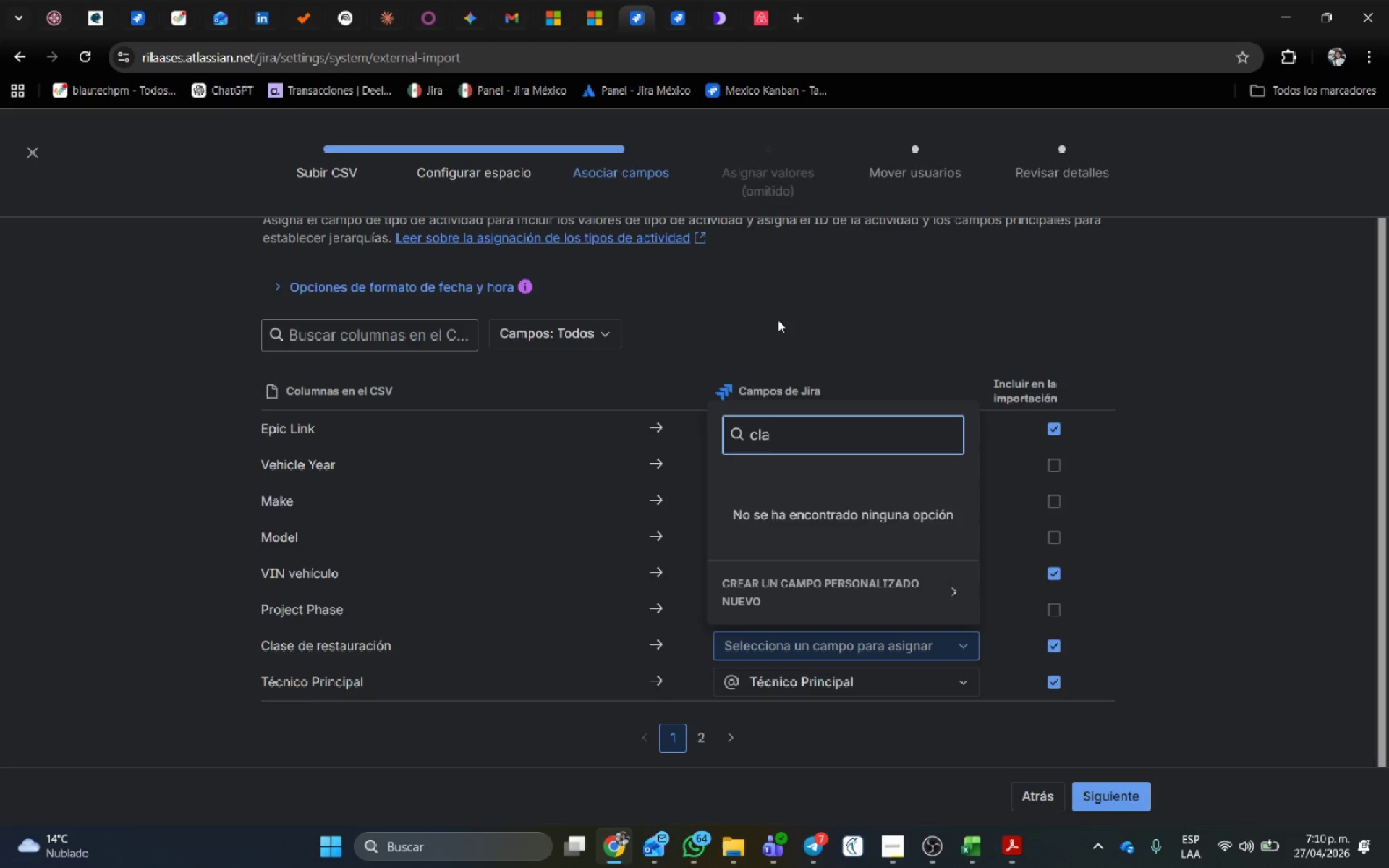 
left_click([831, 590])
 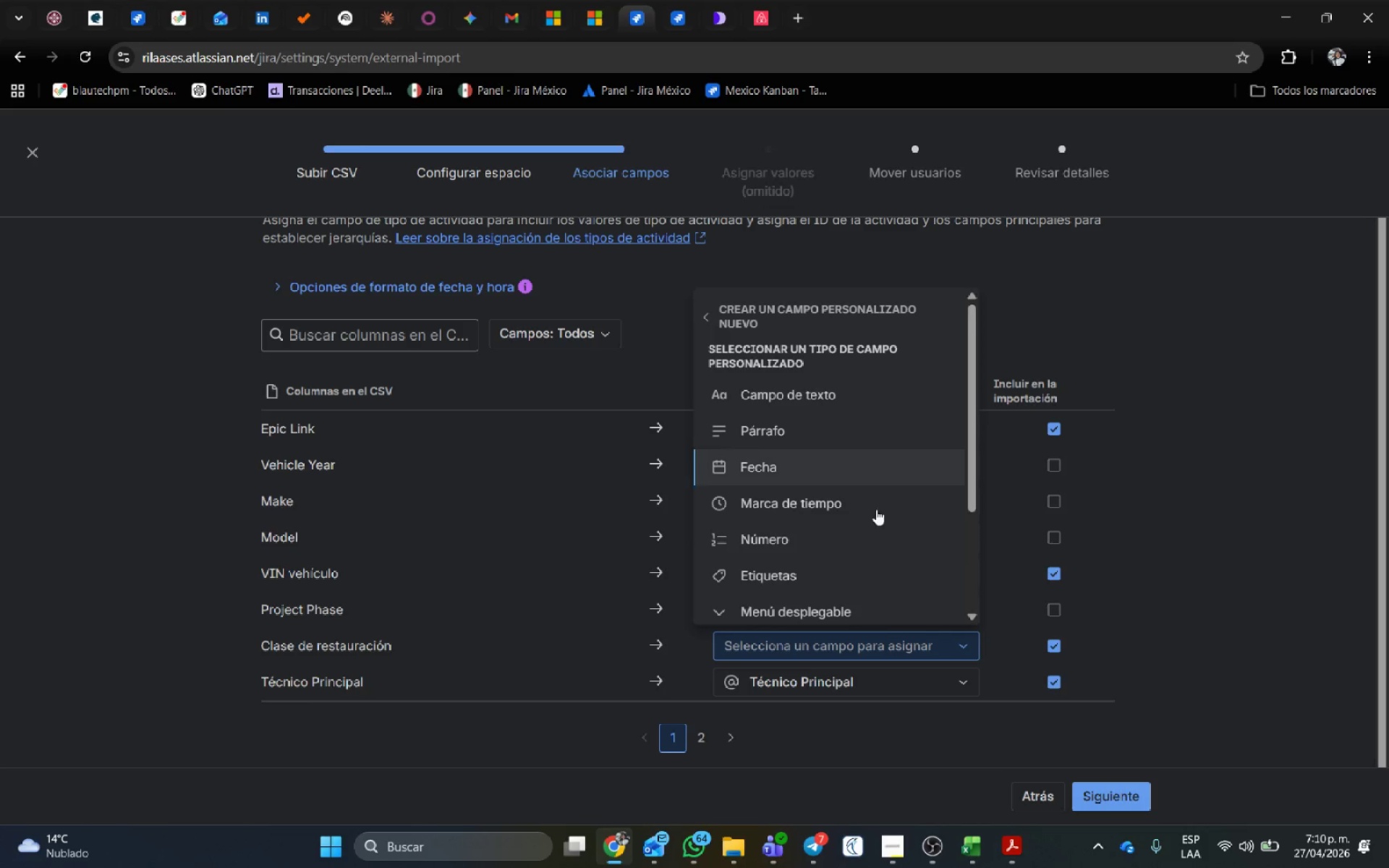 
scroll: coordinate [875, 556], scroll_direction: down, amount: 4.0
 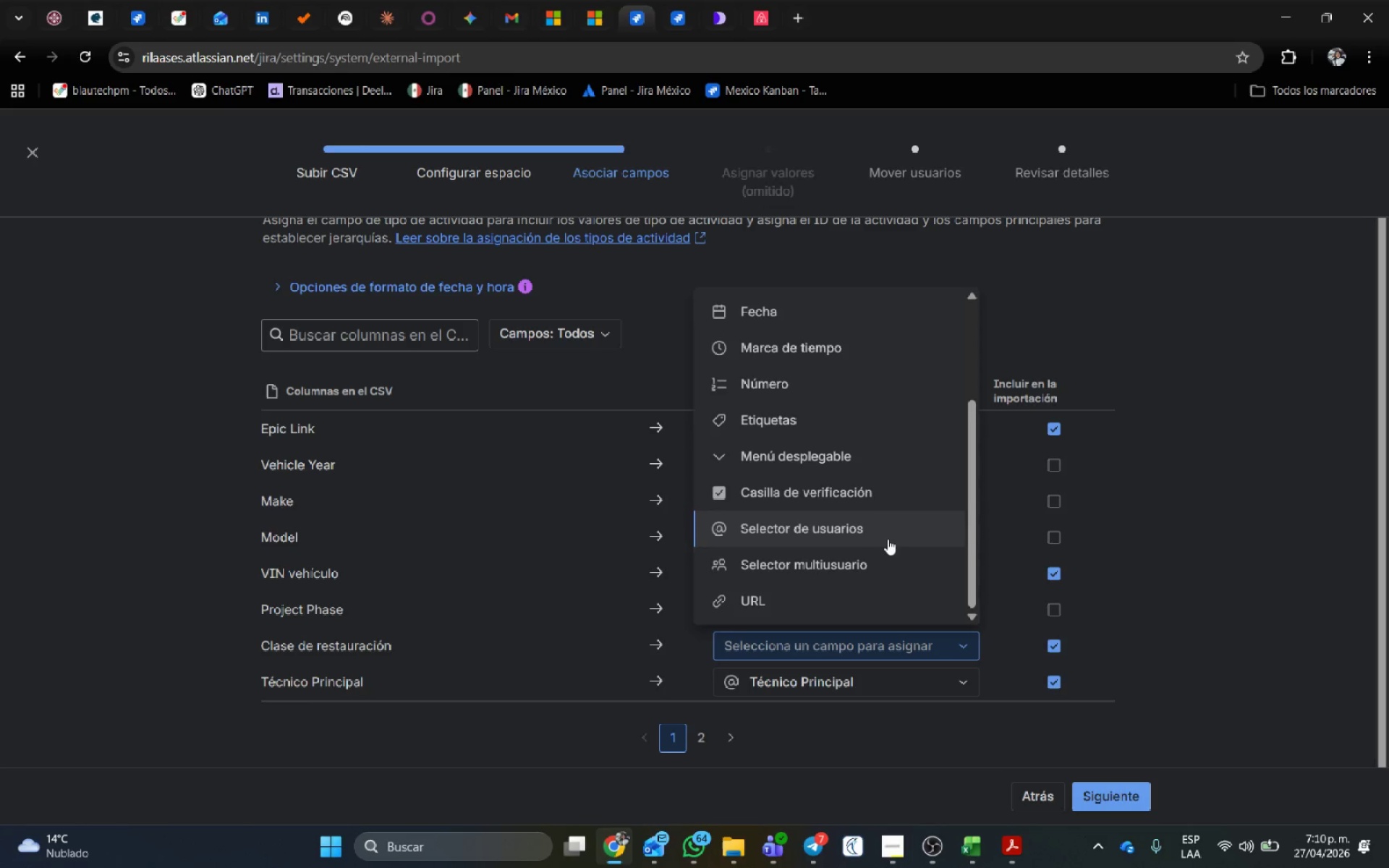 
wait(7.85)
 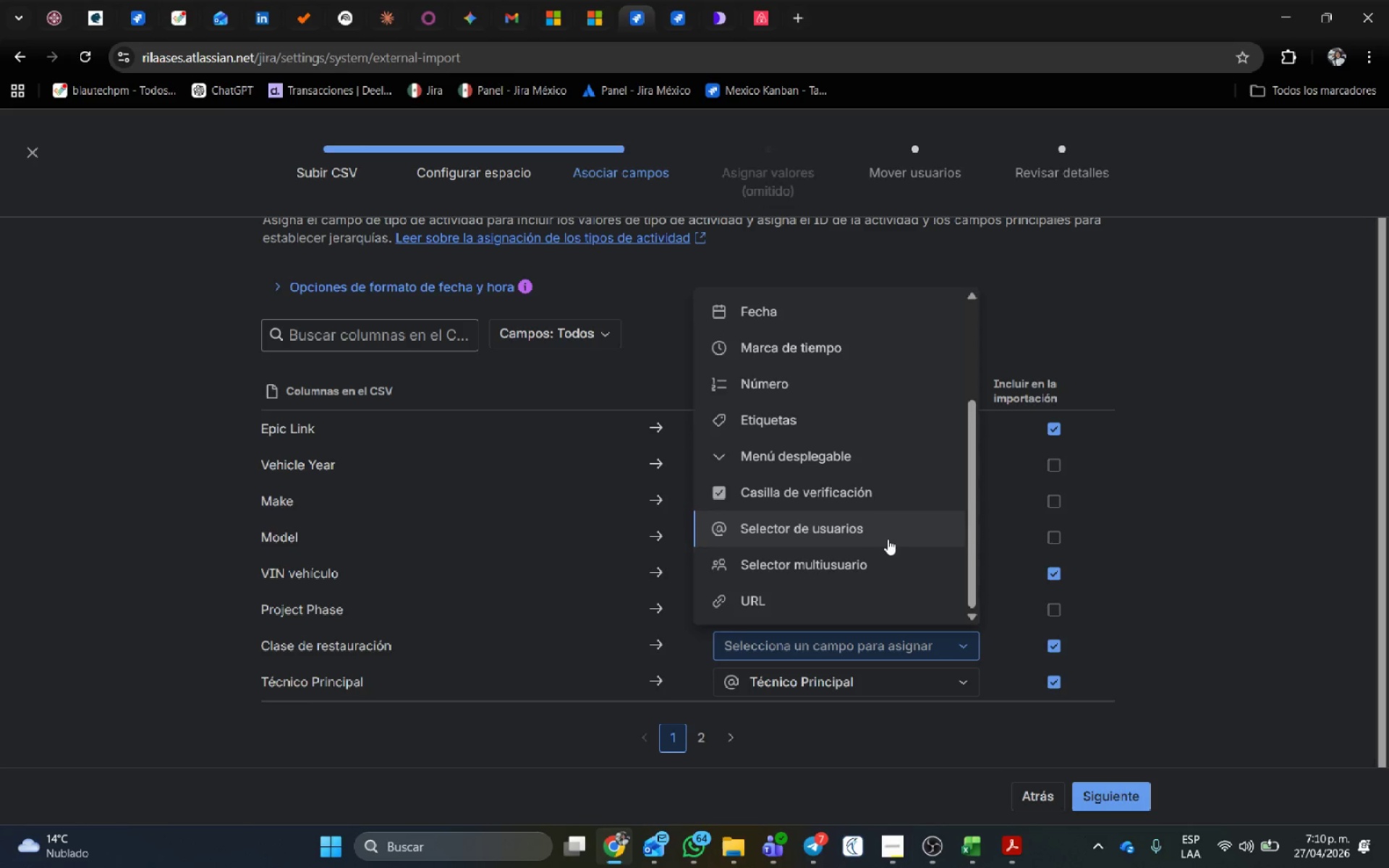 
left_click([718, 454])
 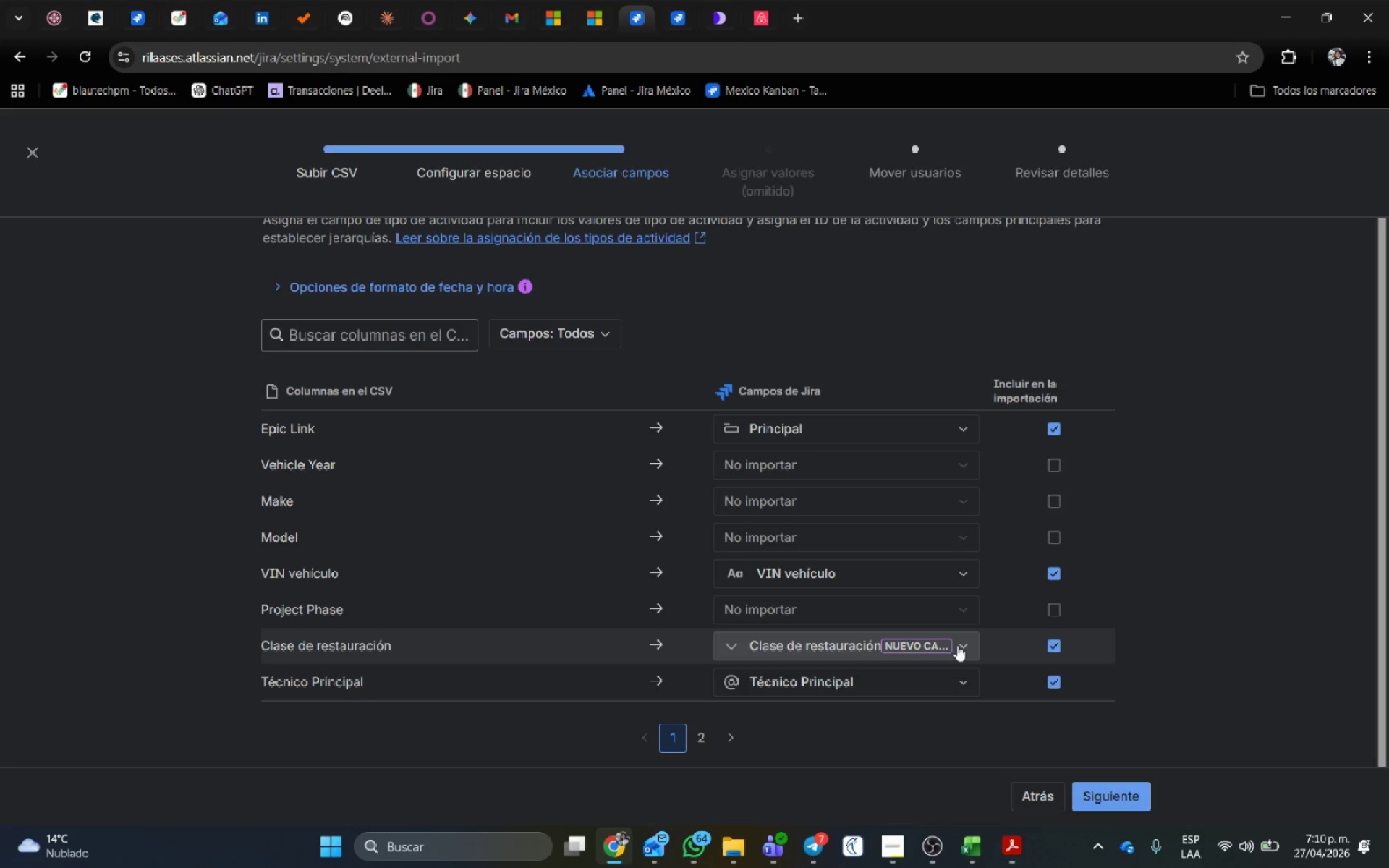 
left_click([954, 641])
 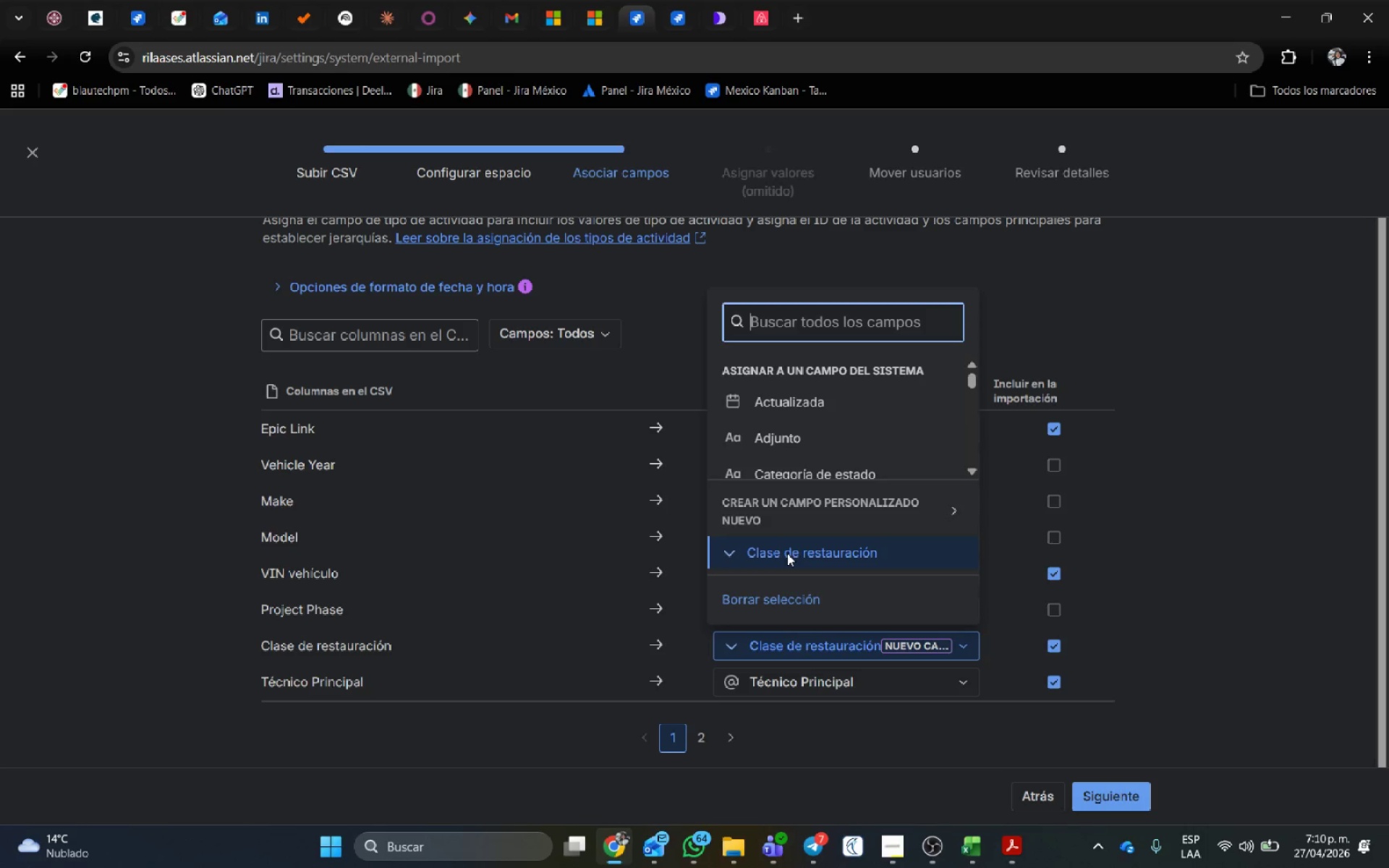 
double_click([727, 551])
 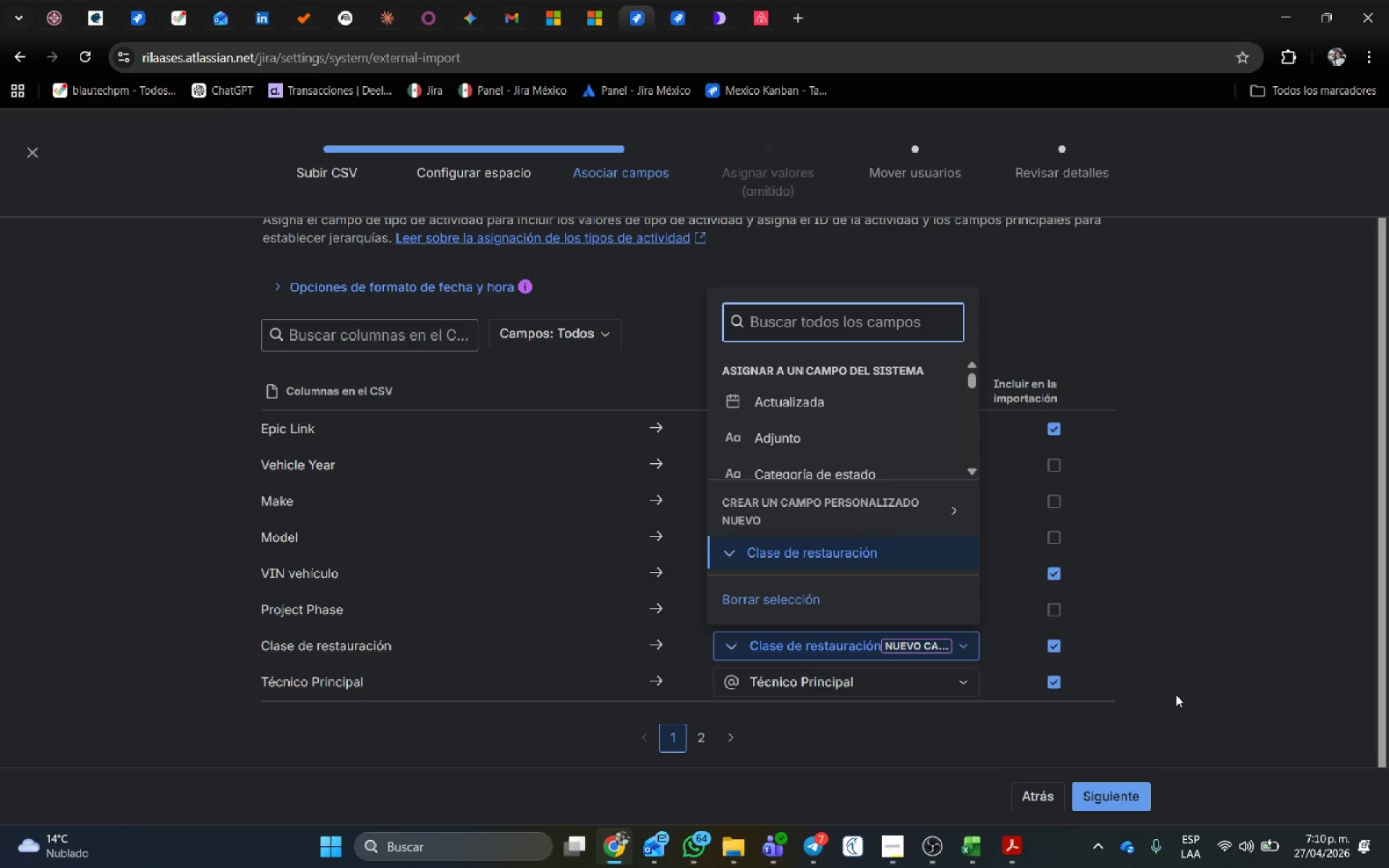 
left_click([1182, 639])
 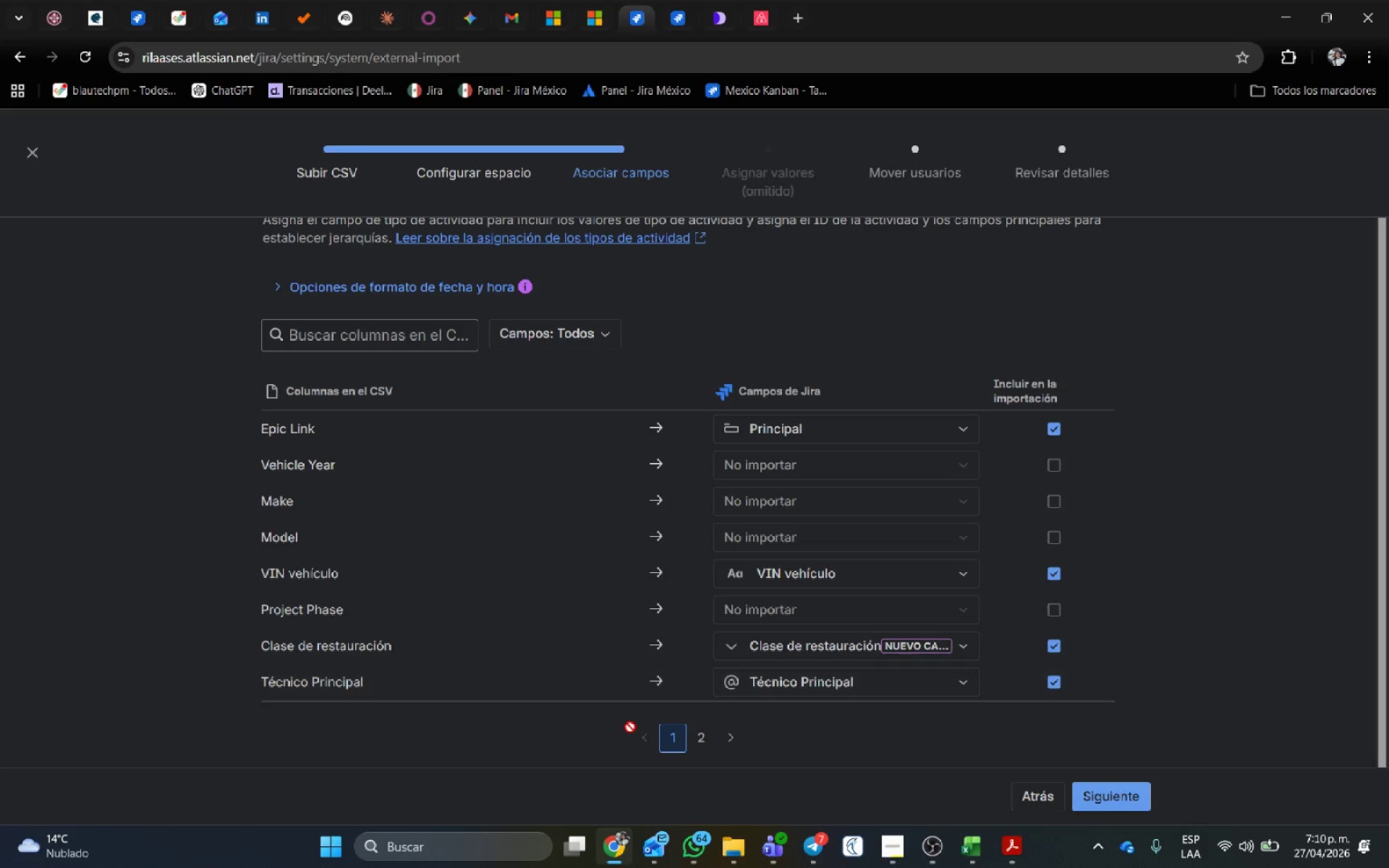 
left_click([705, 736])
 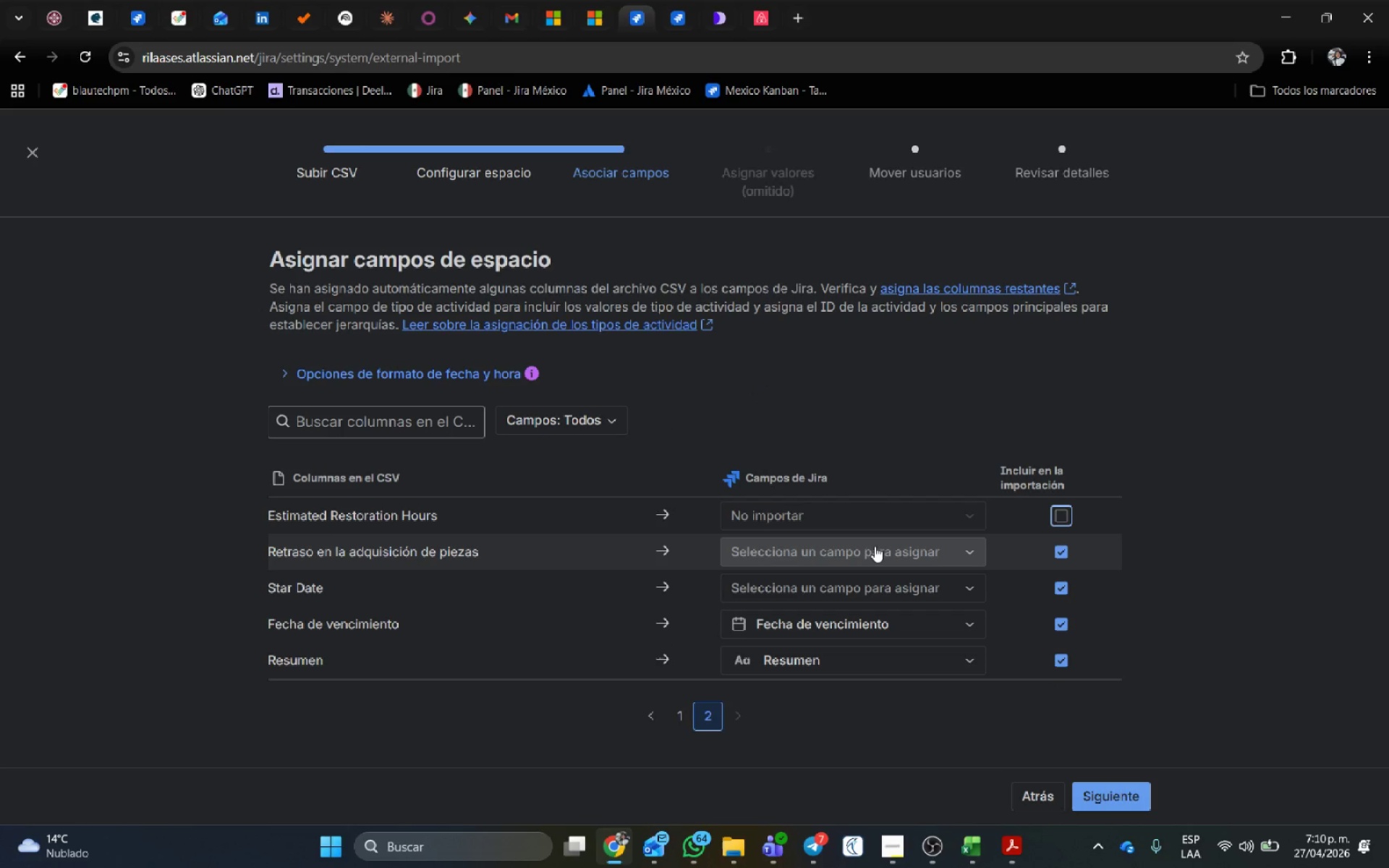 
left_click([871, 545])
 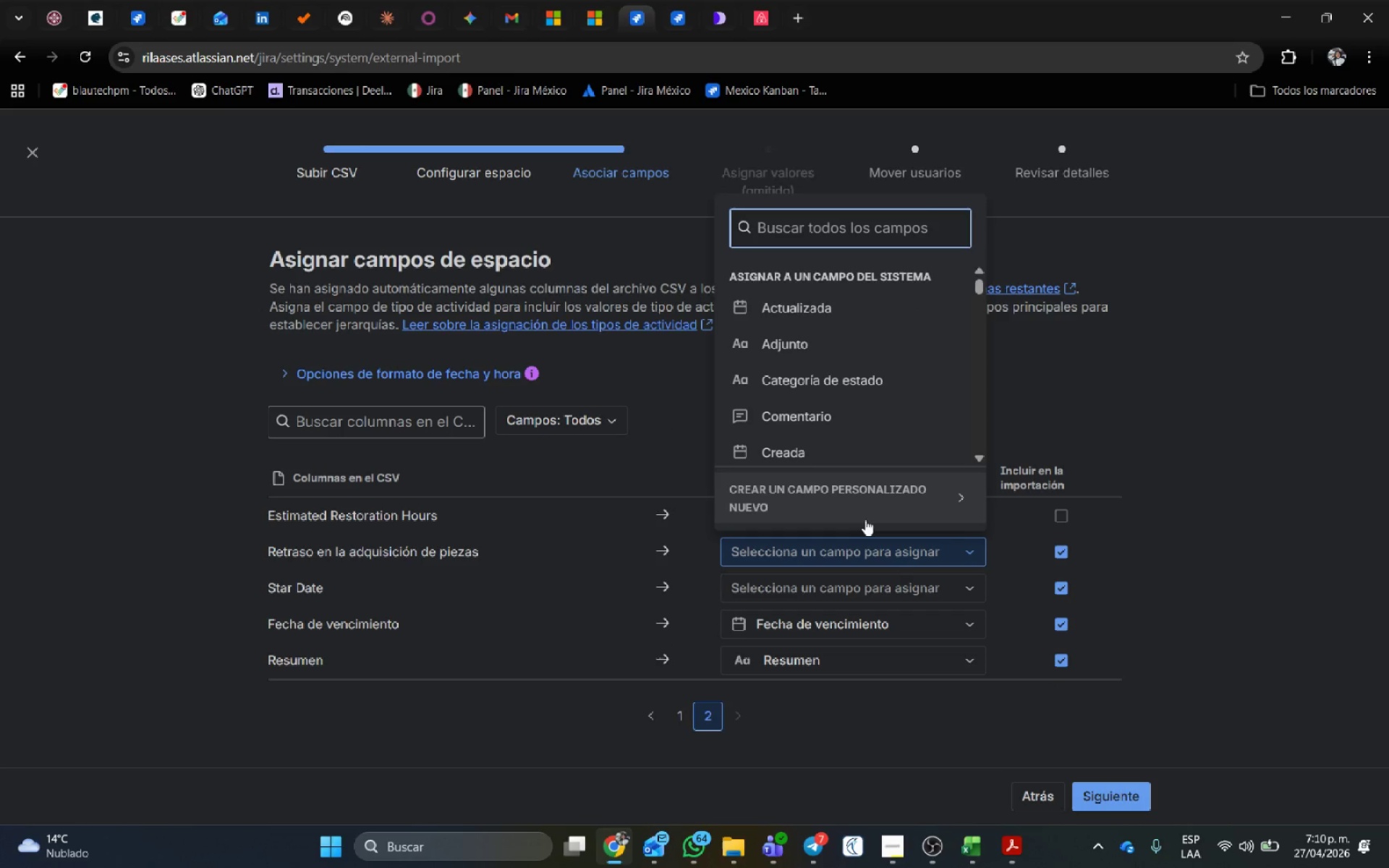 
left_click([861, 496])
 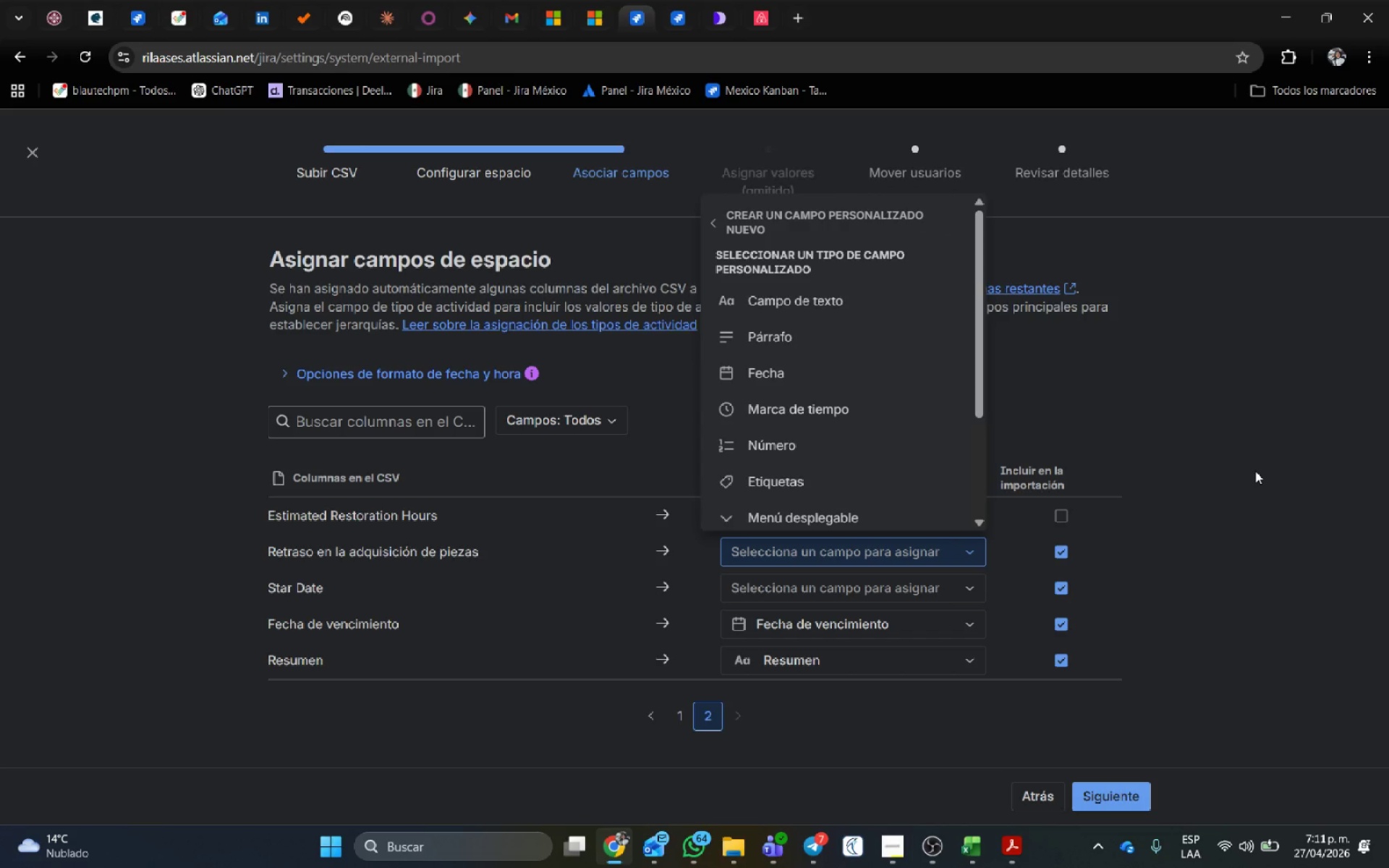 
wait(16.23)
 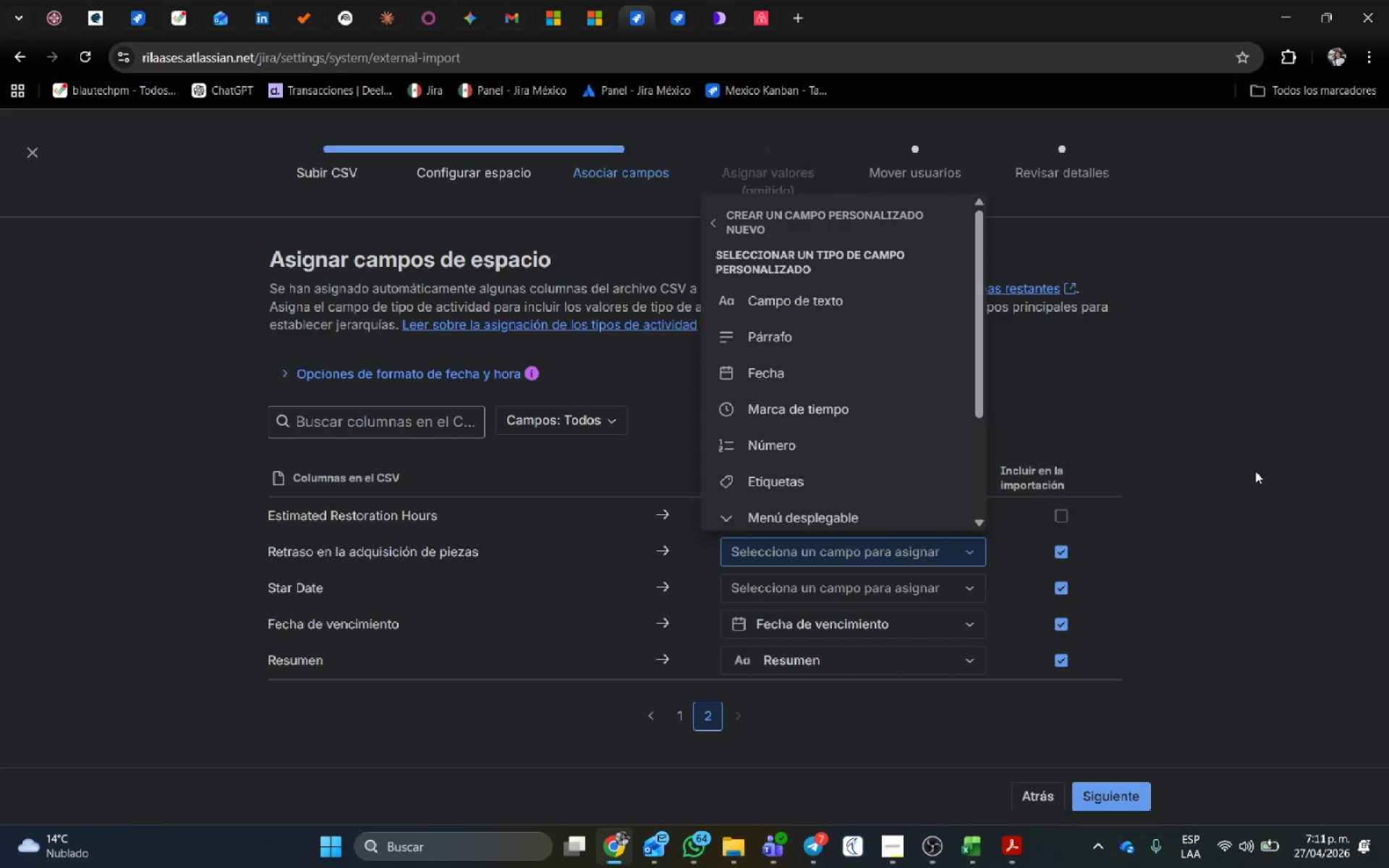 
left_click([1236, 590])
 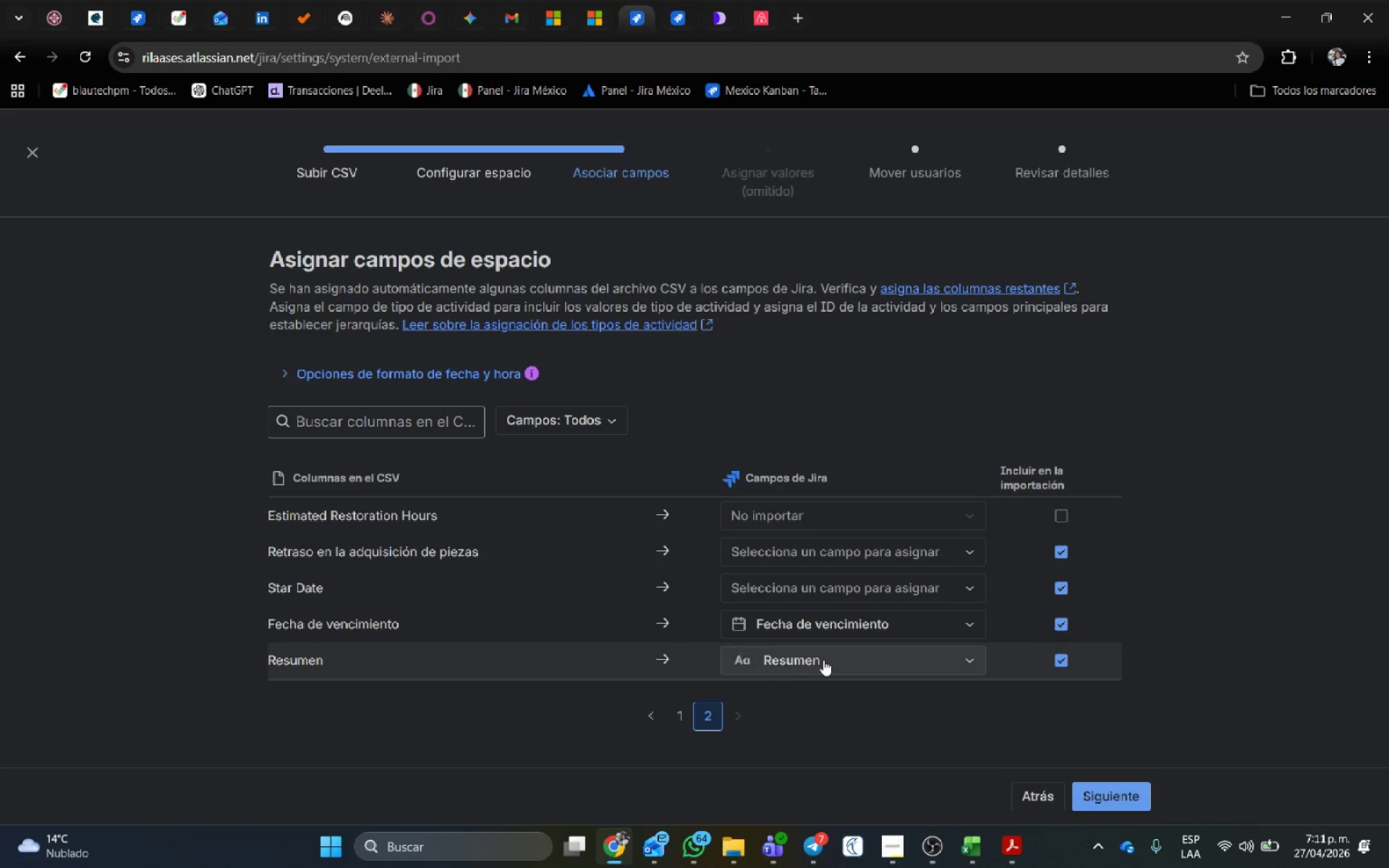 
left_click([823, 658])
 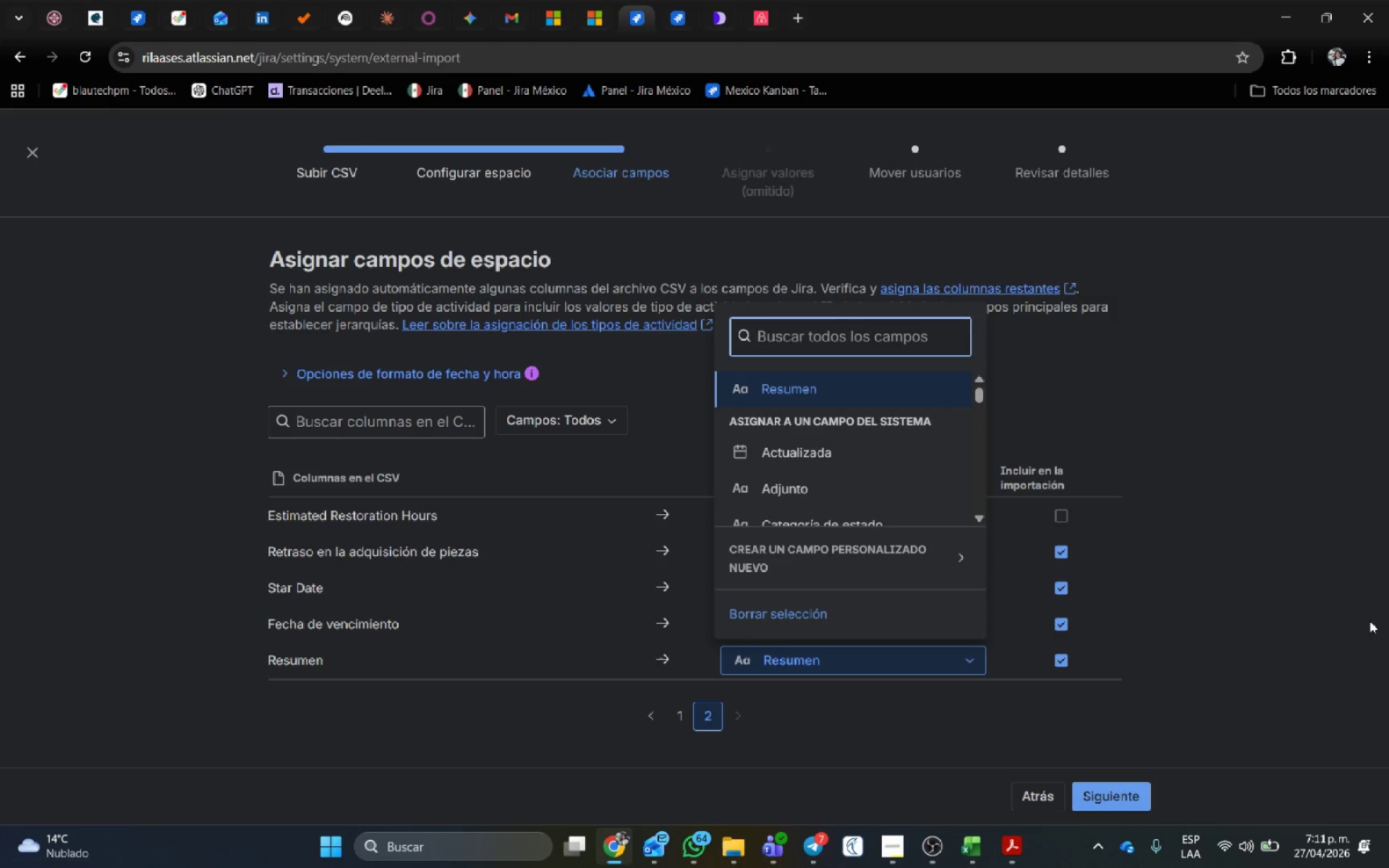 
left_click([1329, 587])
 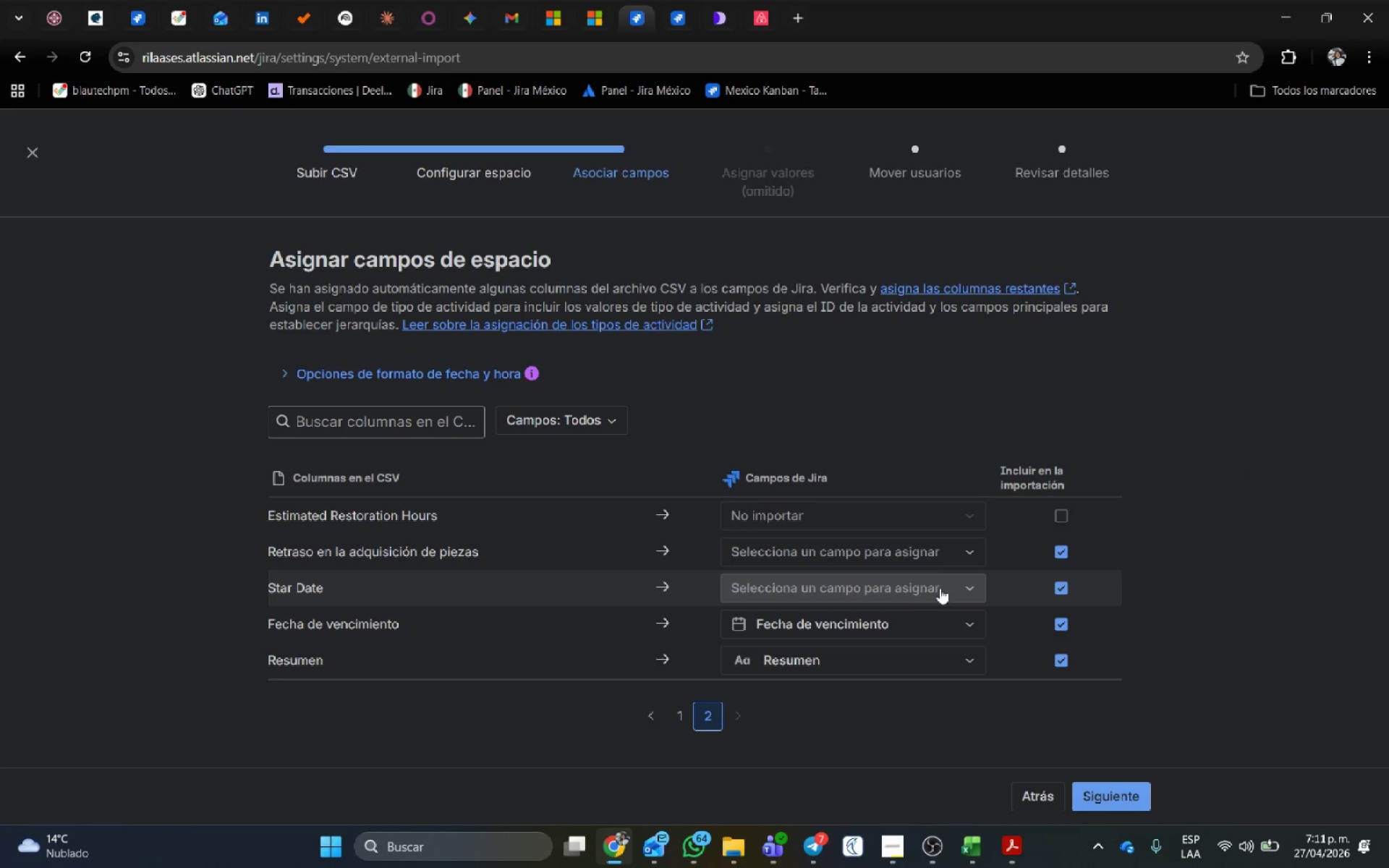 
left_click([937, 589])
 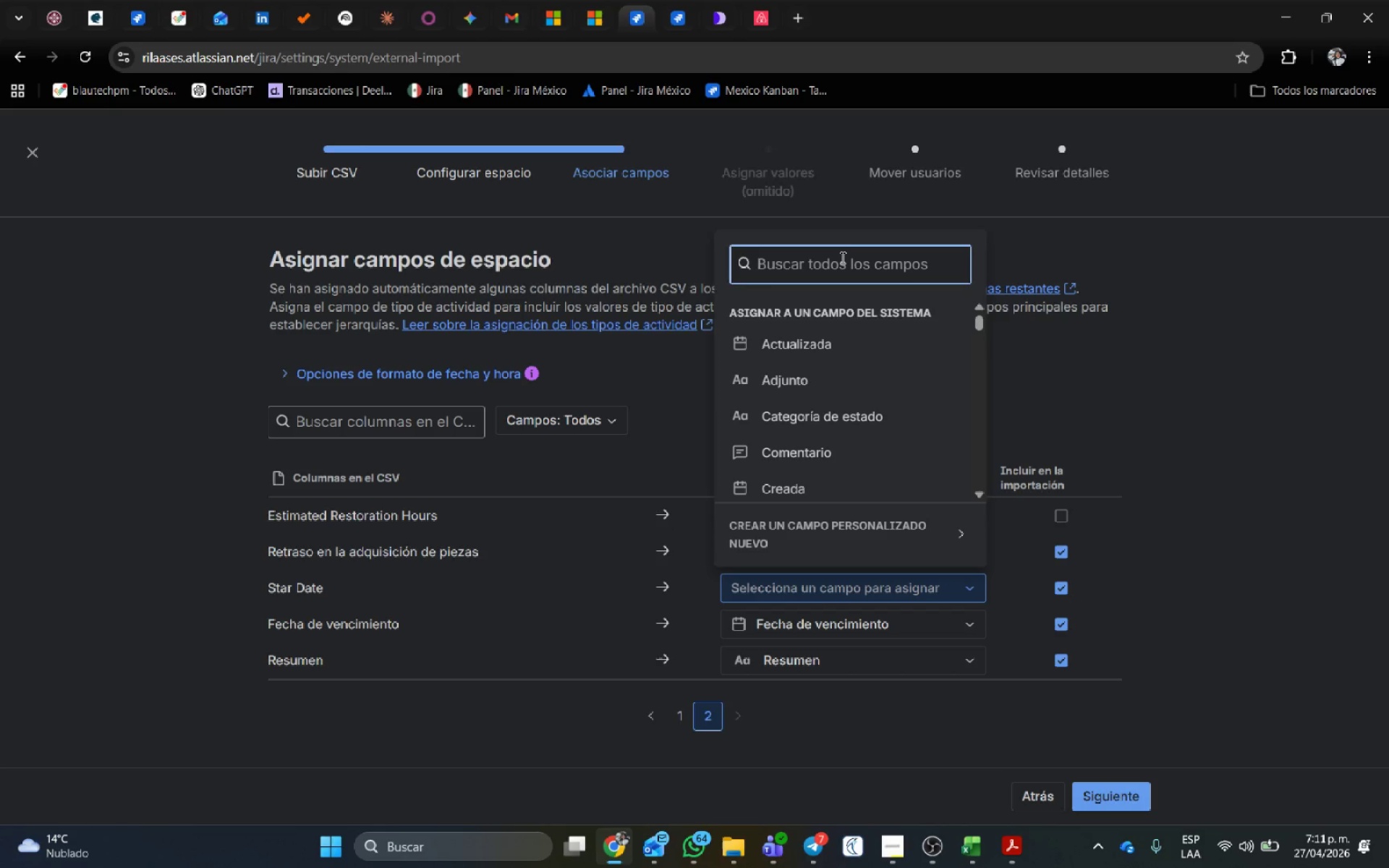 
left_click([841, 258])
 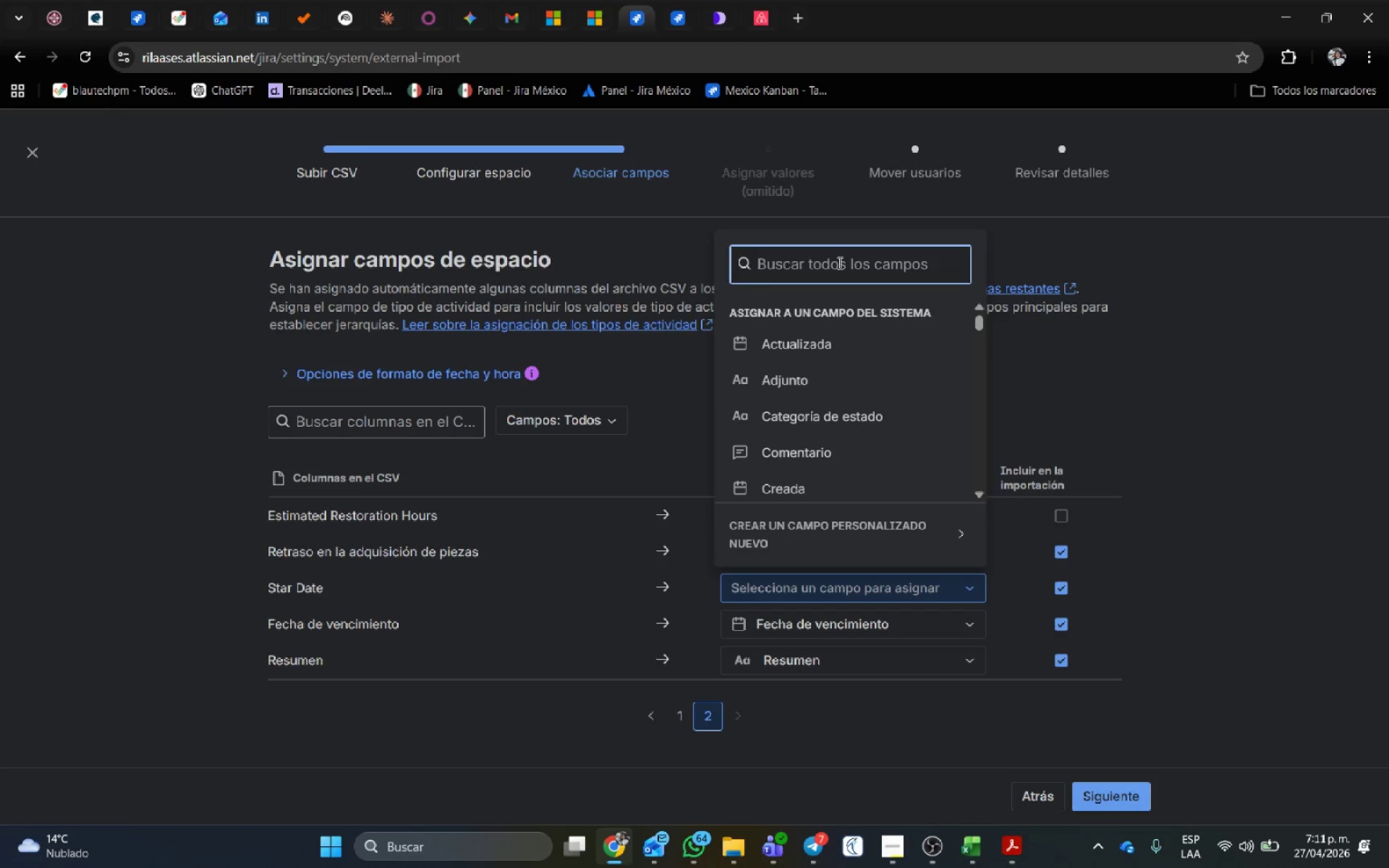 
type(STA)
 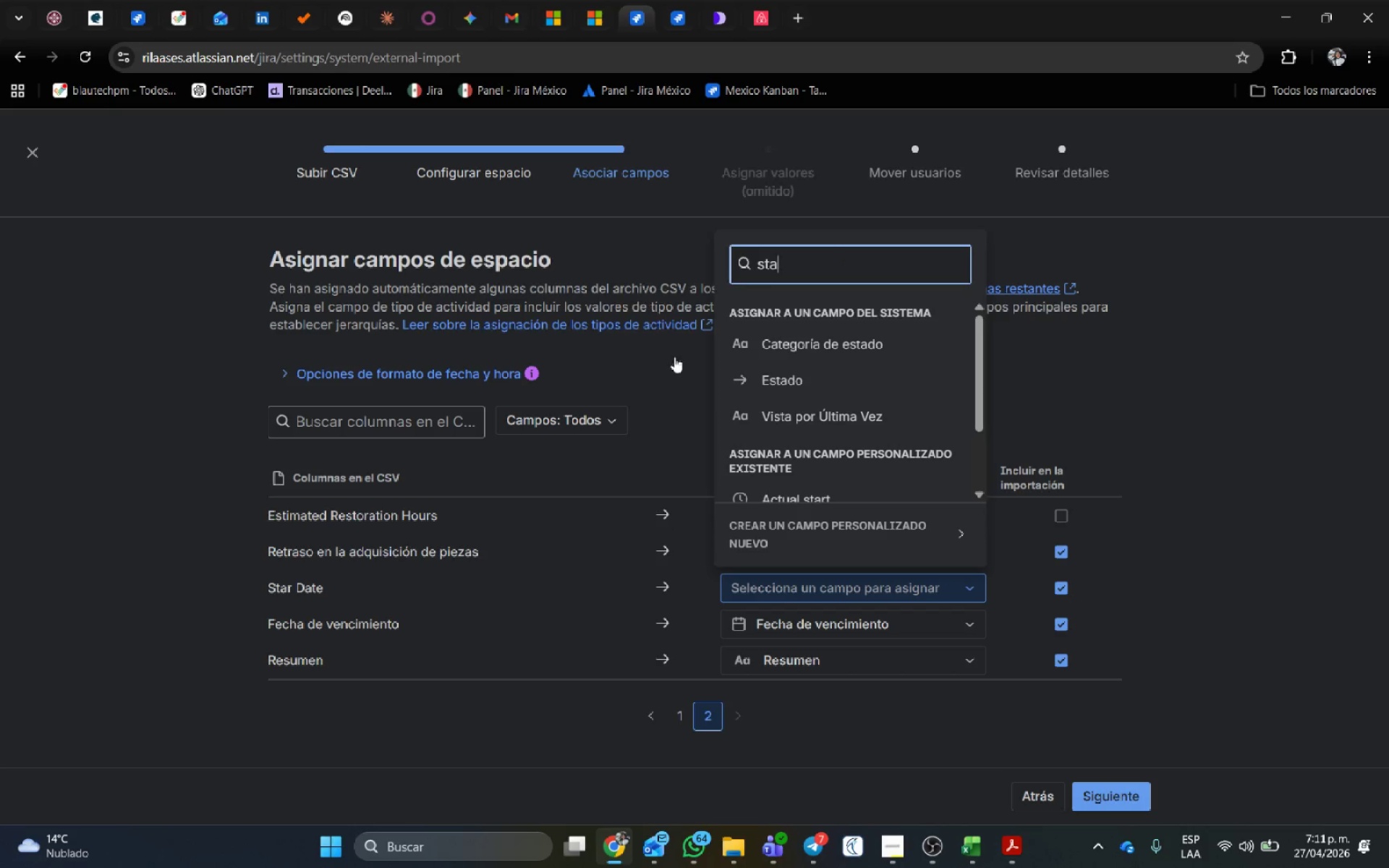 
scroll: coordinate [838, 395], scroll_direction: down, amount: 1.0
 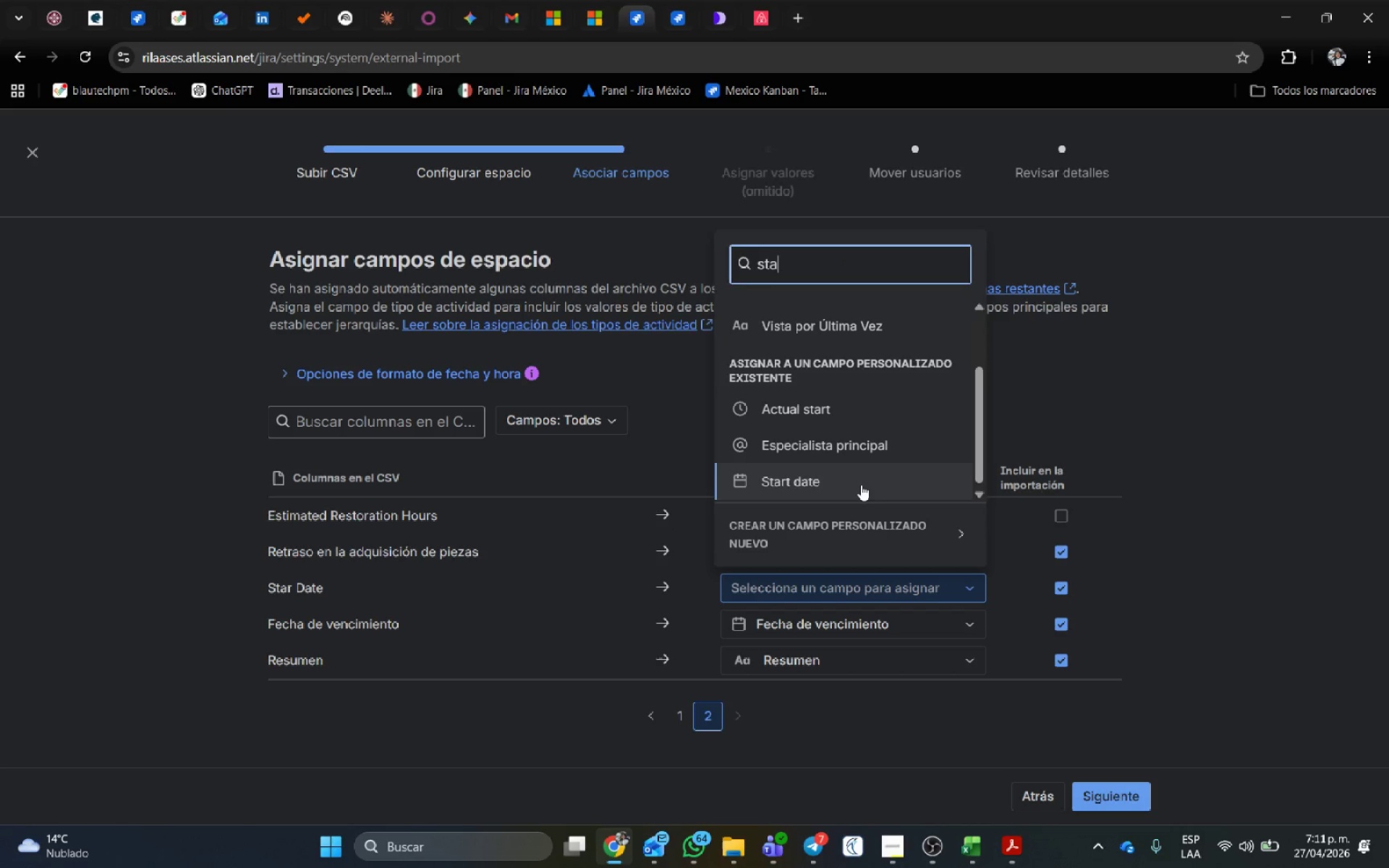 
left_click([861, 485])
 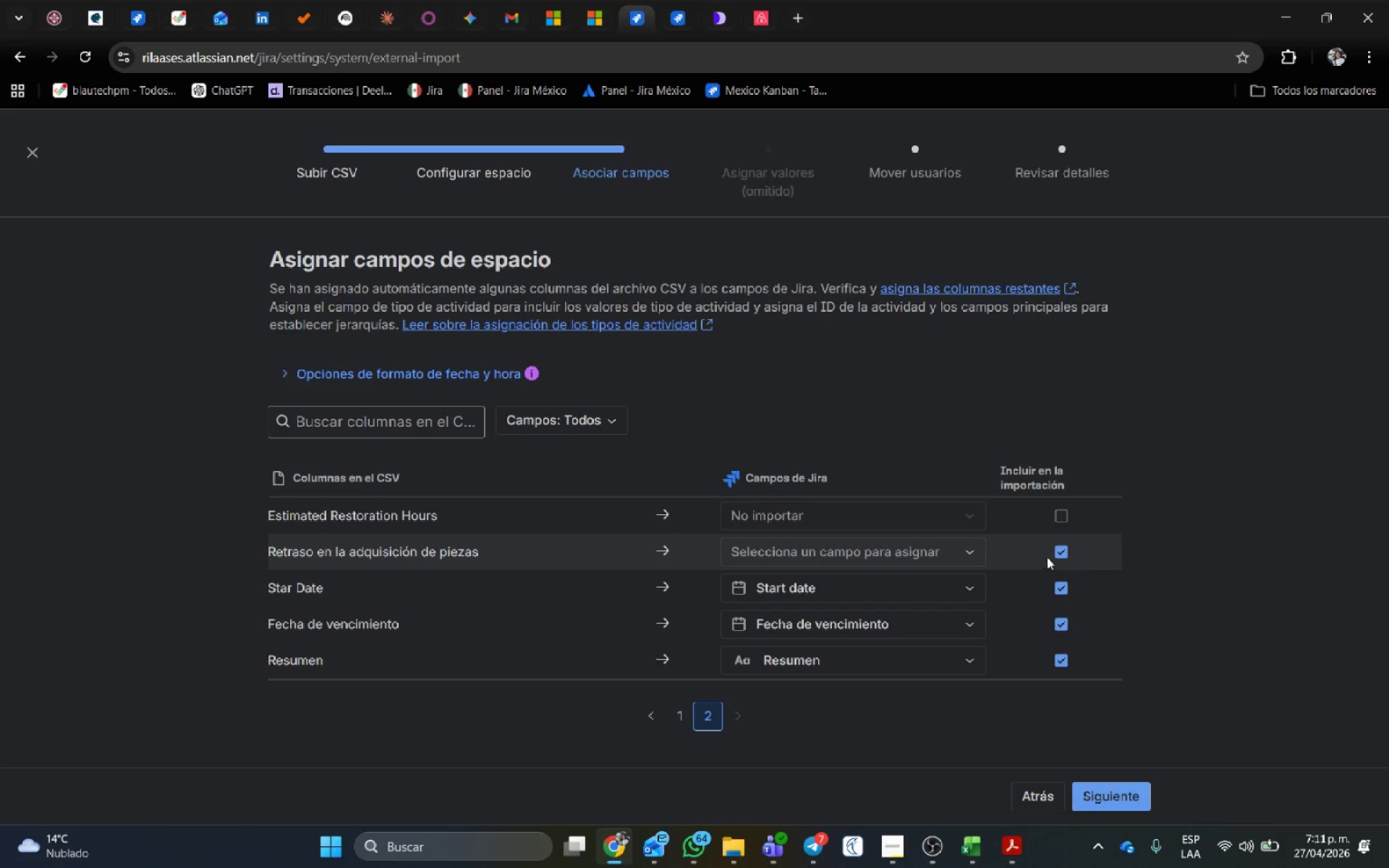 
left_click([1061, 555])
 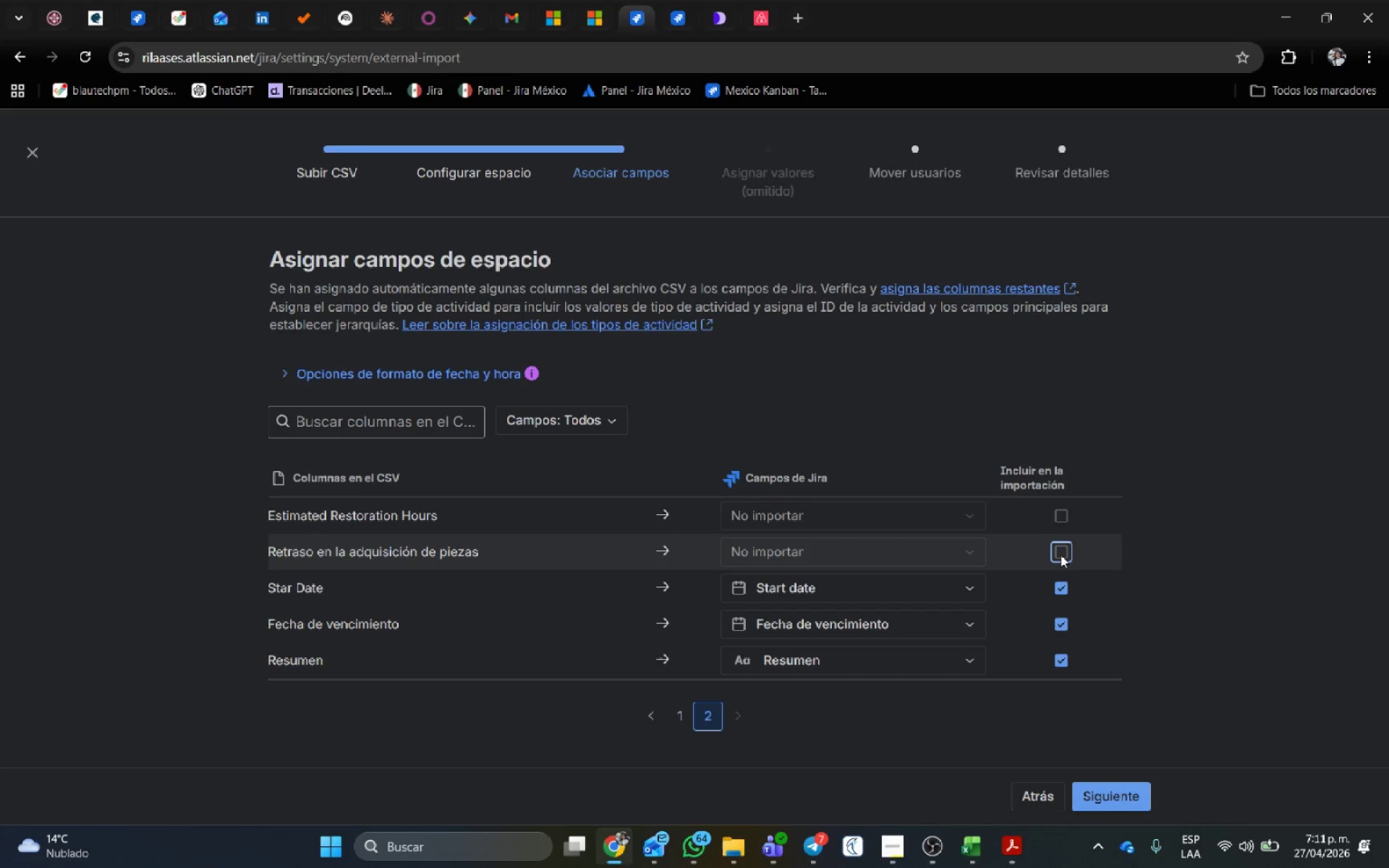 
left_click([1061, 555])
 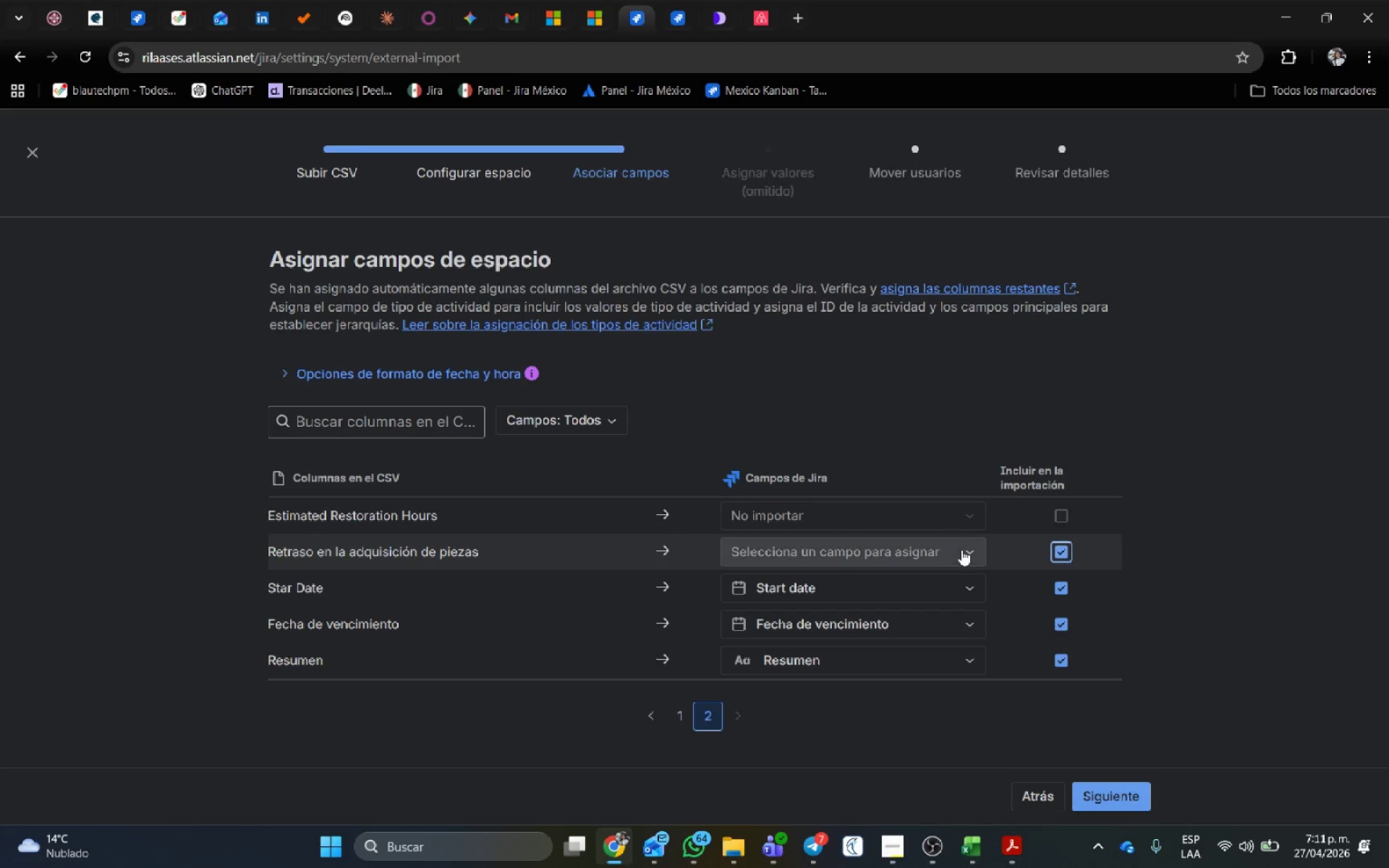 
left_click([961, 550])
 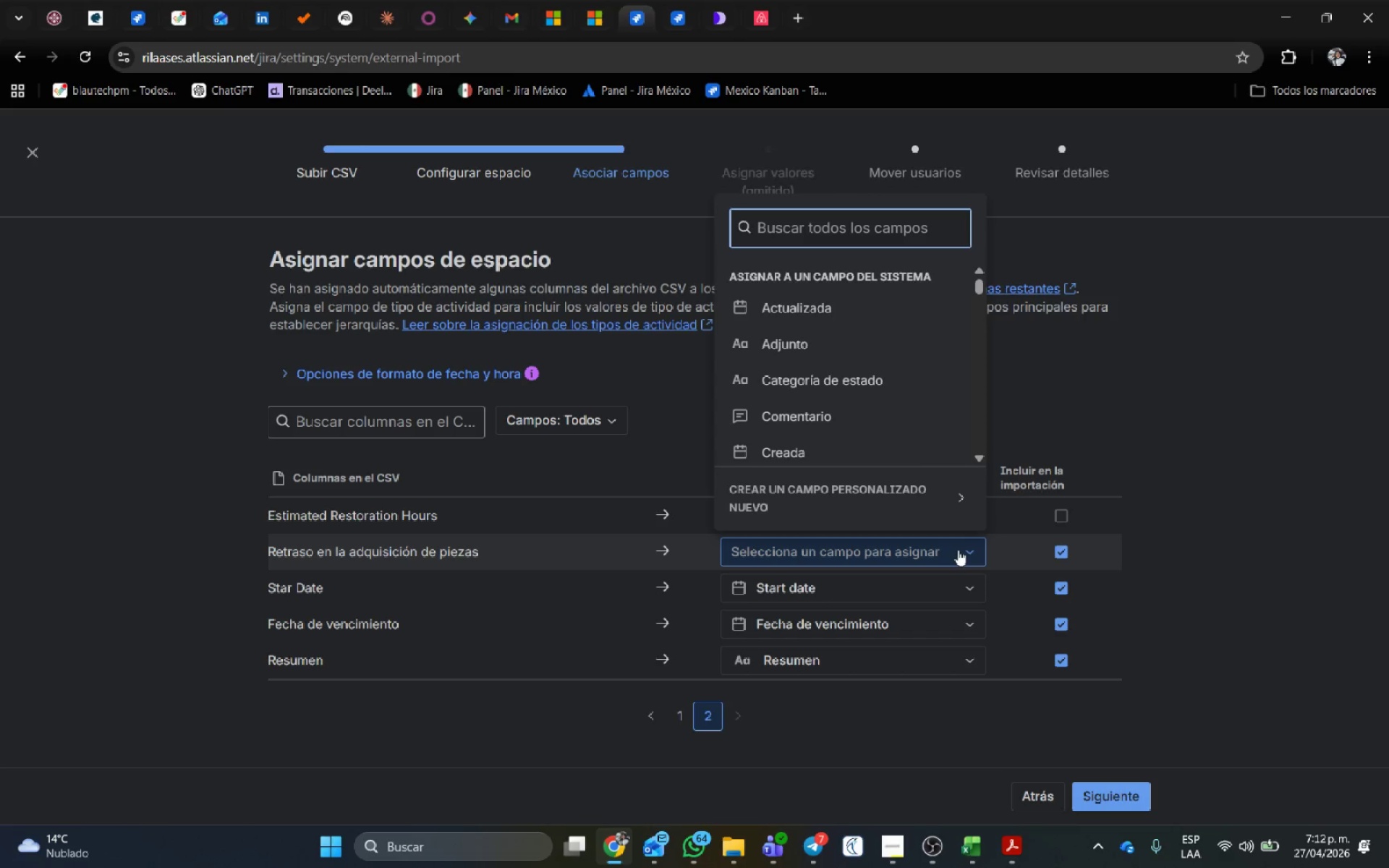 
wait(41.95)
 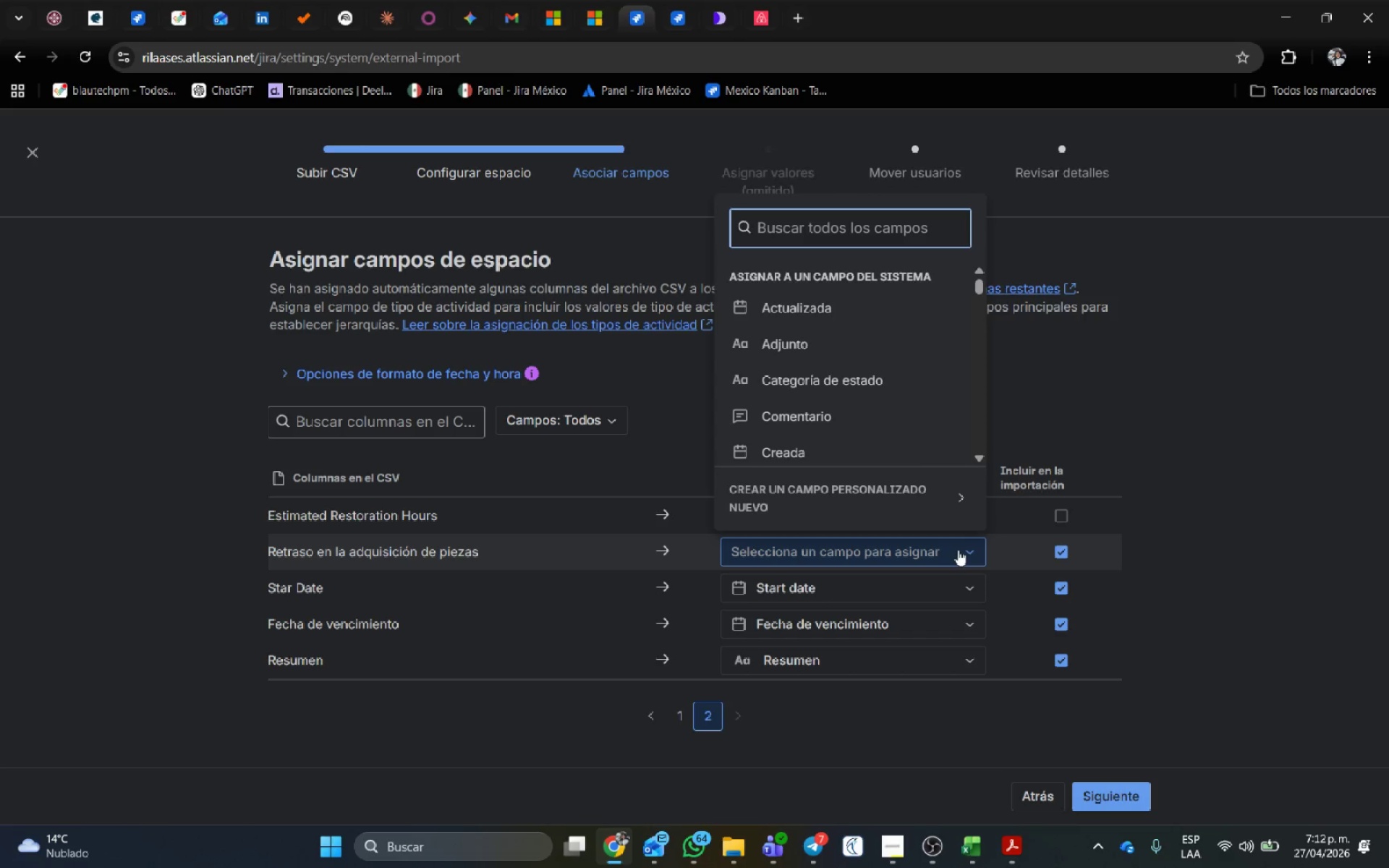 
left_click([760, 494])
 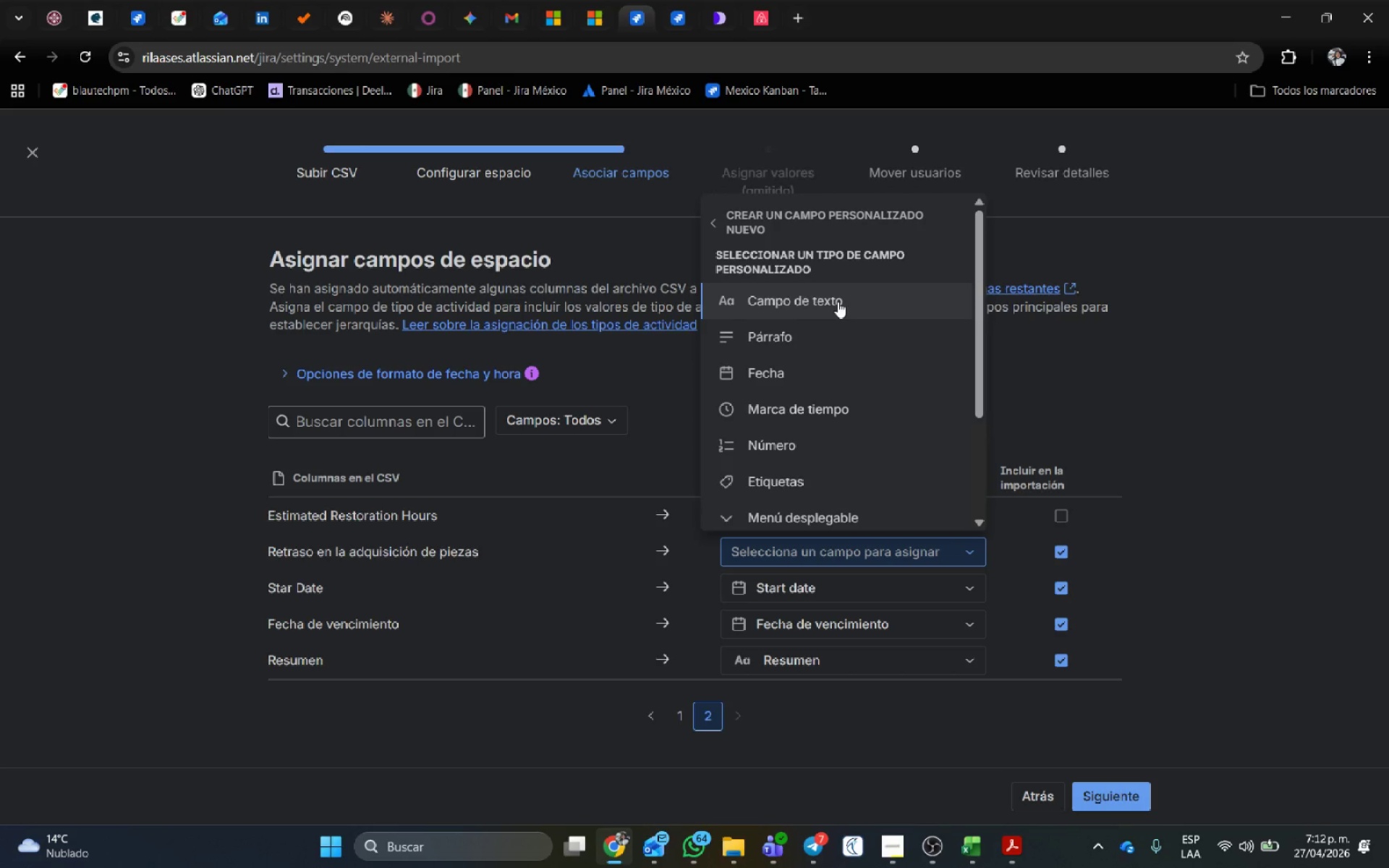 
left_click([836, 302])
 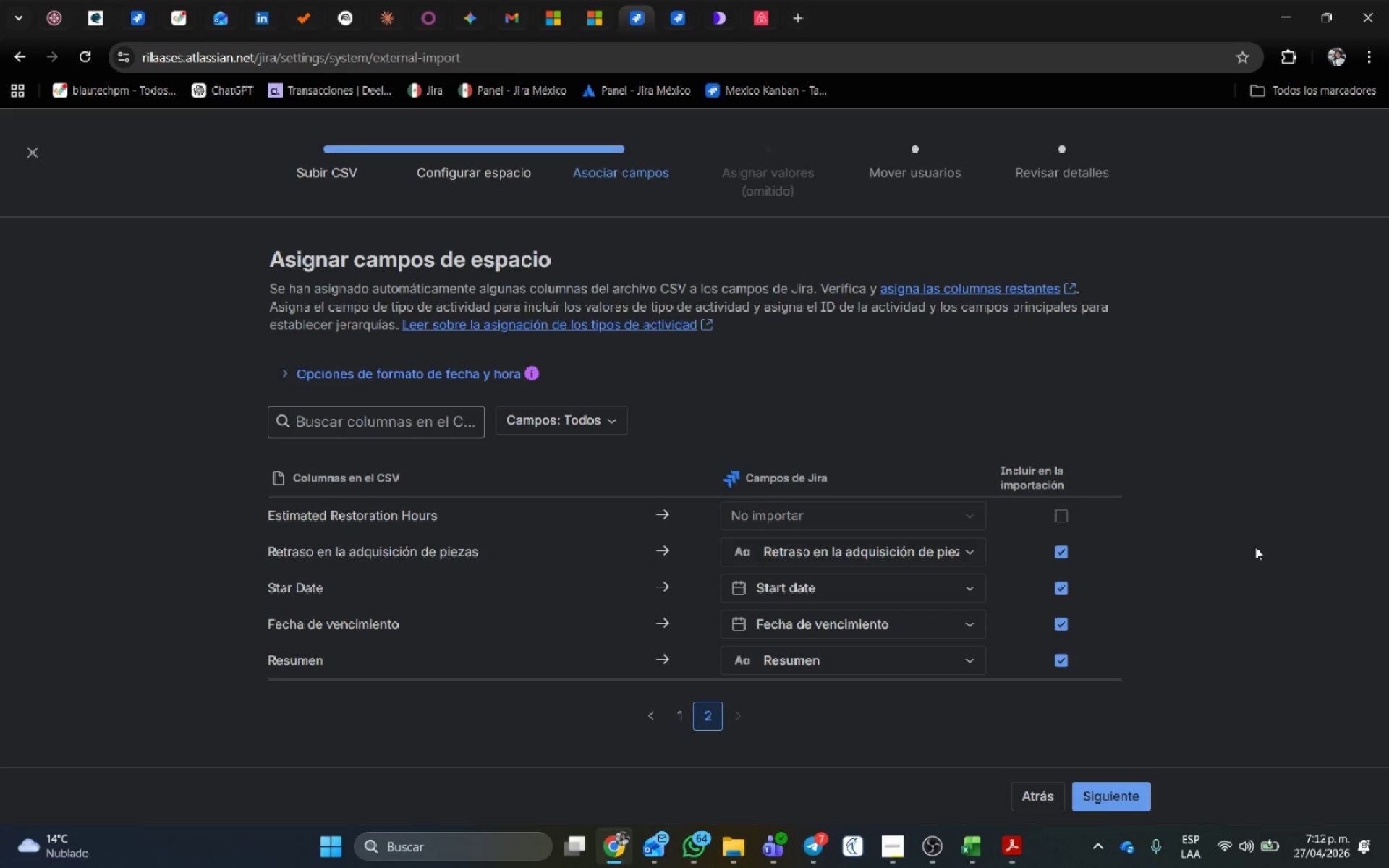 
wait(11.22)
 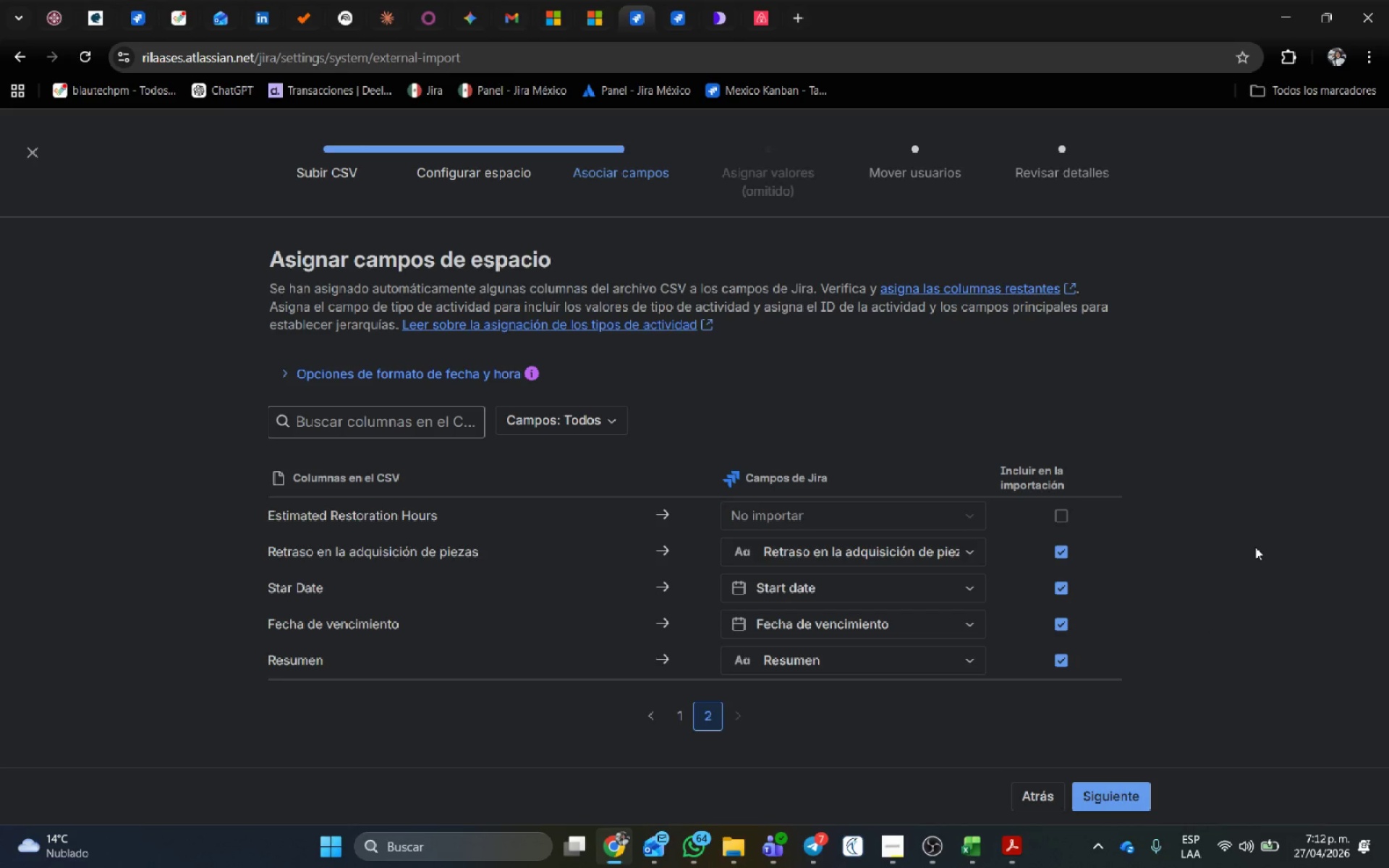 
left_click([668, 712])
 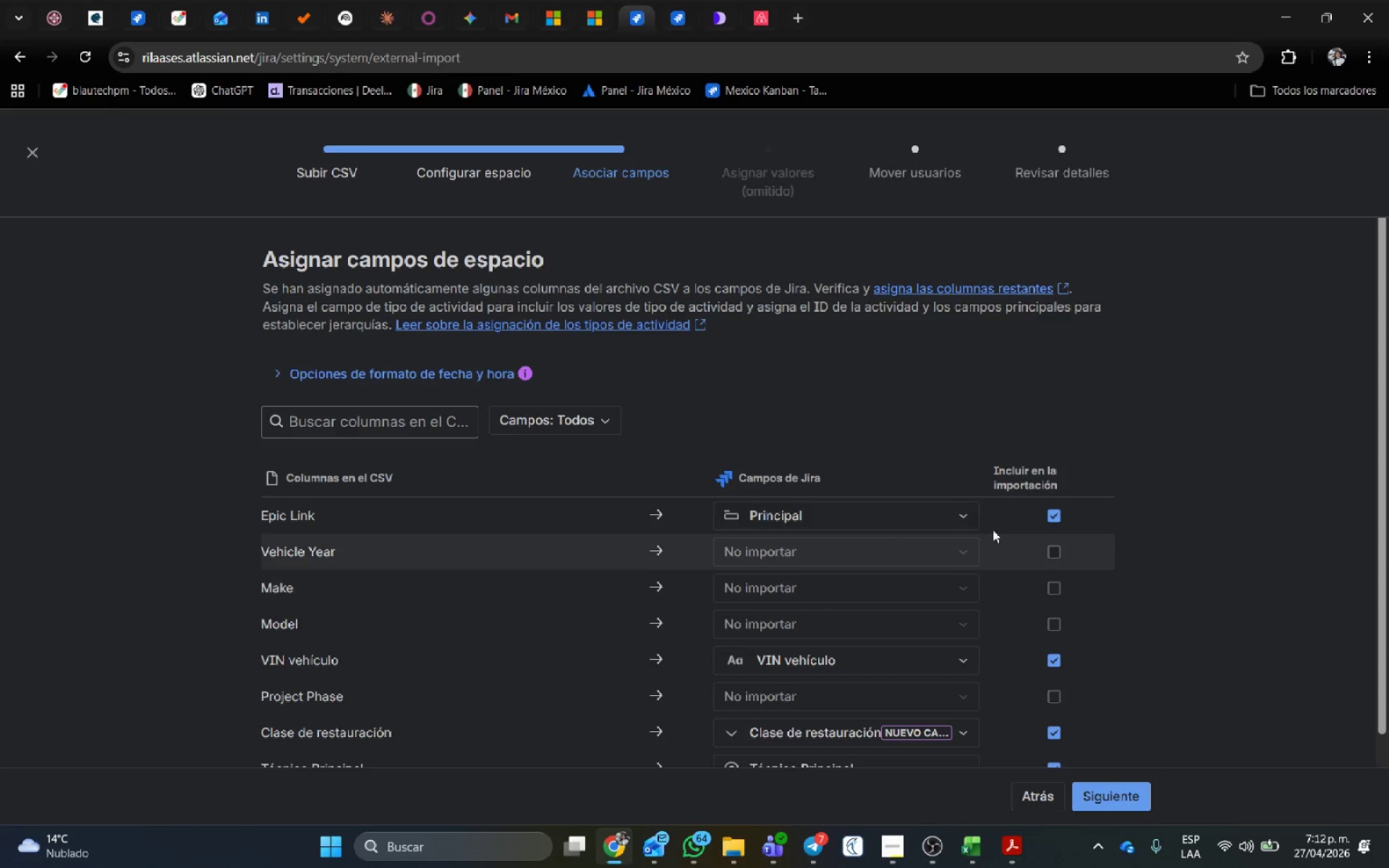 
scroll: coordinate [1155, 517], scroll_direction: down, amount: 1.0
 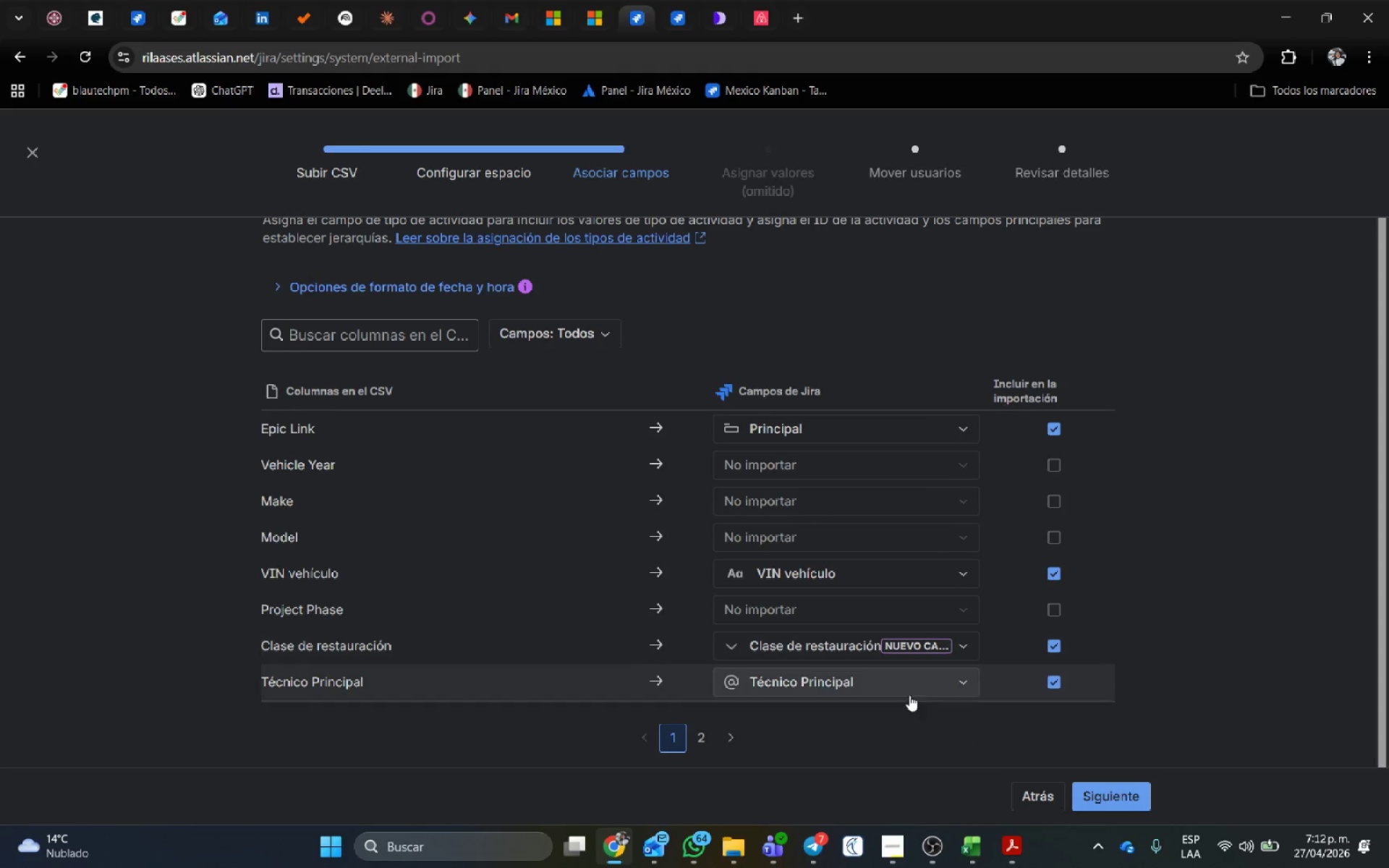 
left_click([696, 740])
 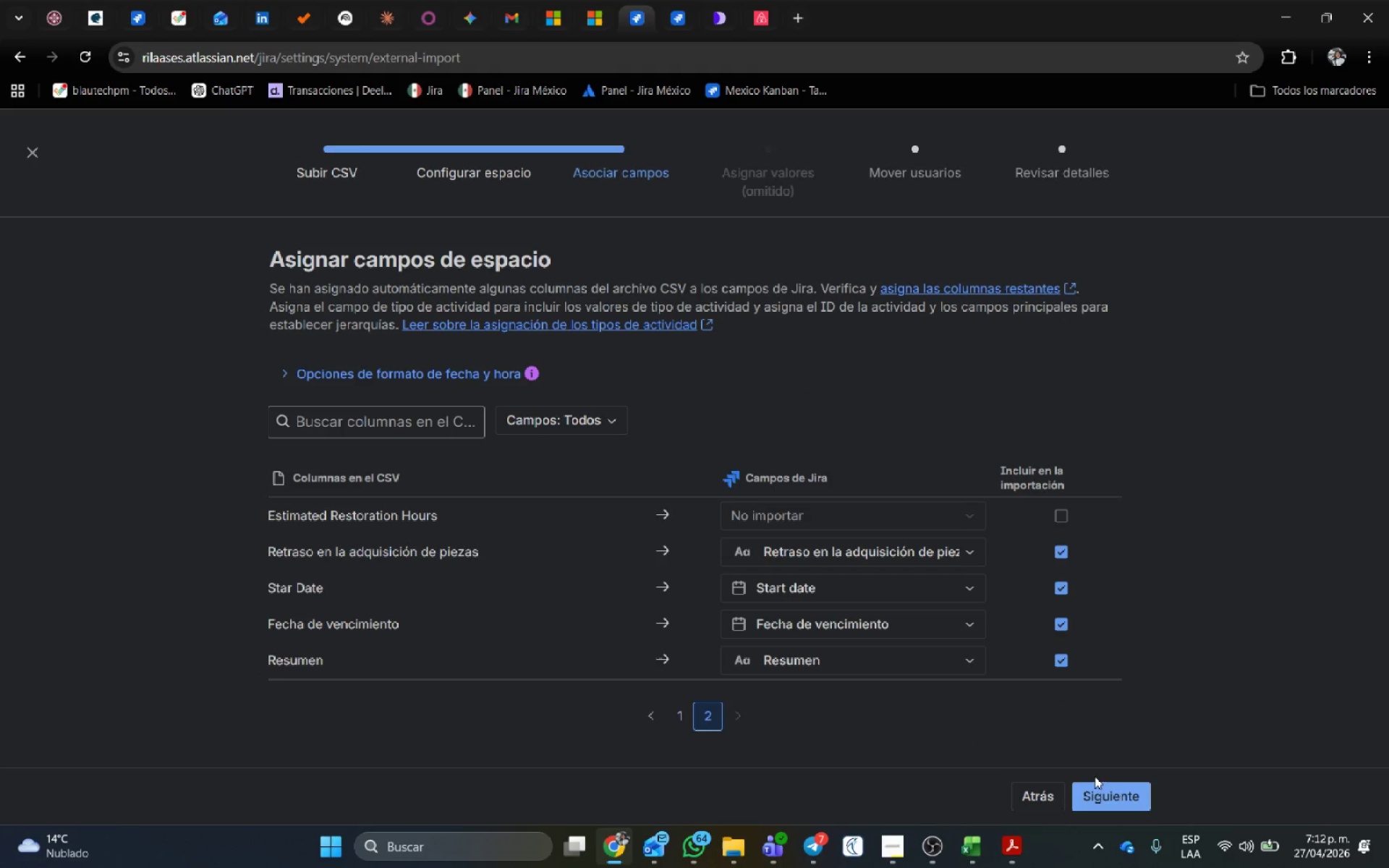 
wait(10.31)
 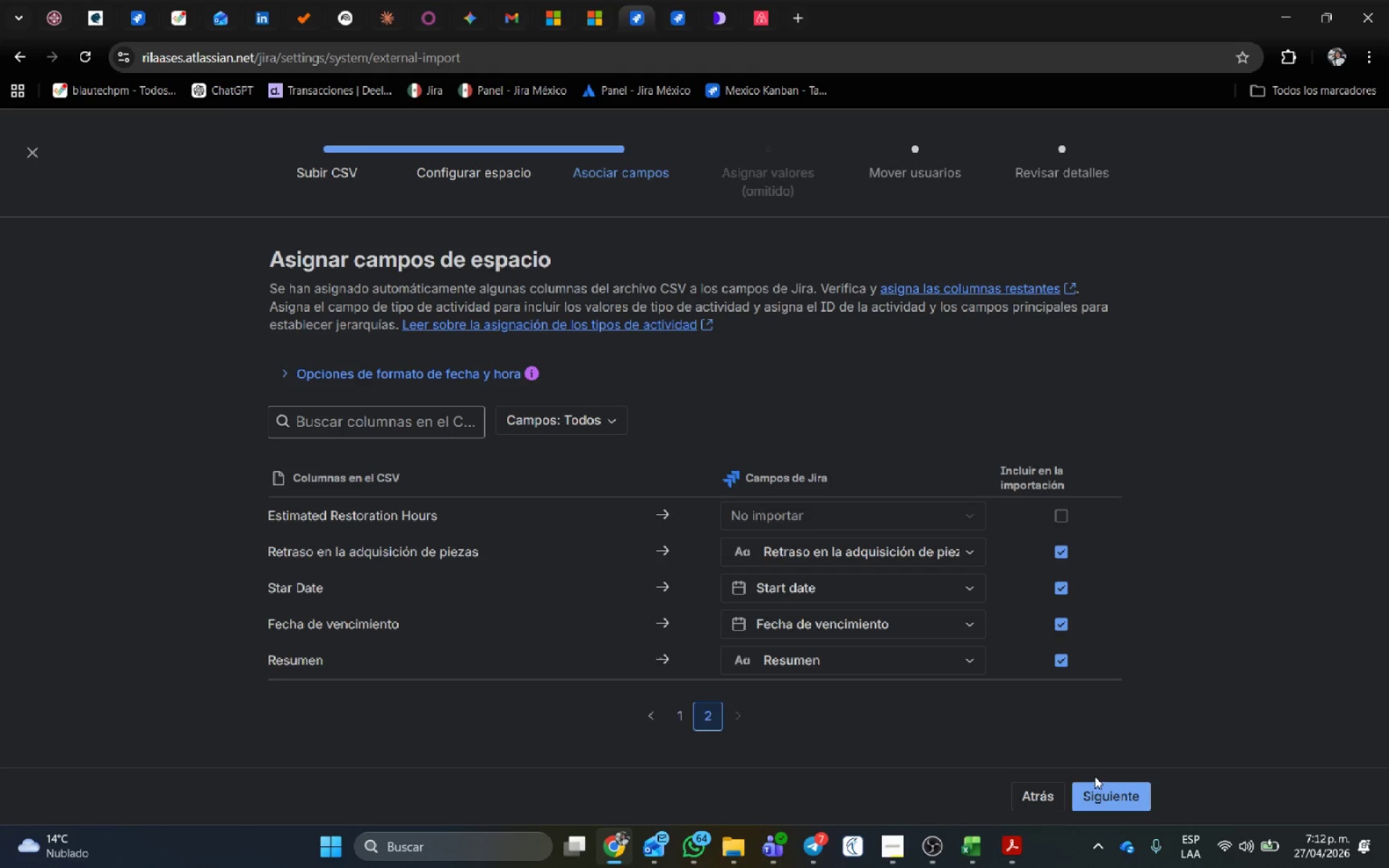 
left_click([1129, 799])
 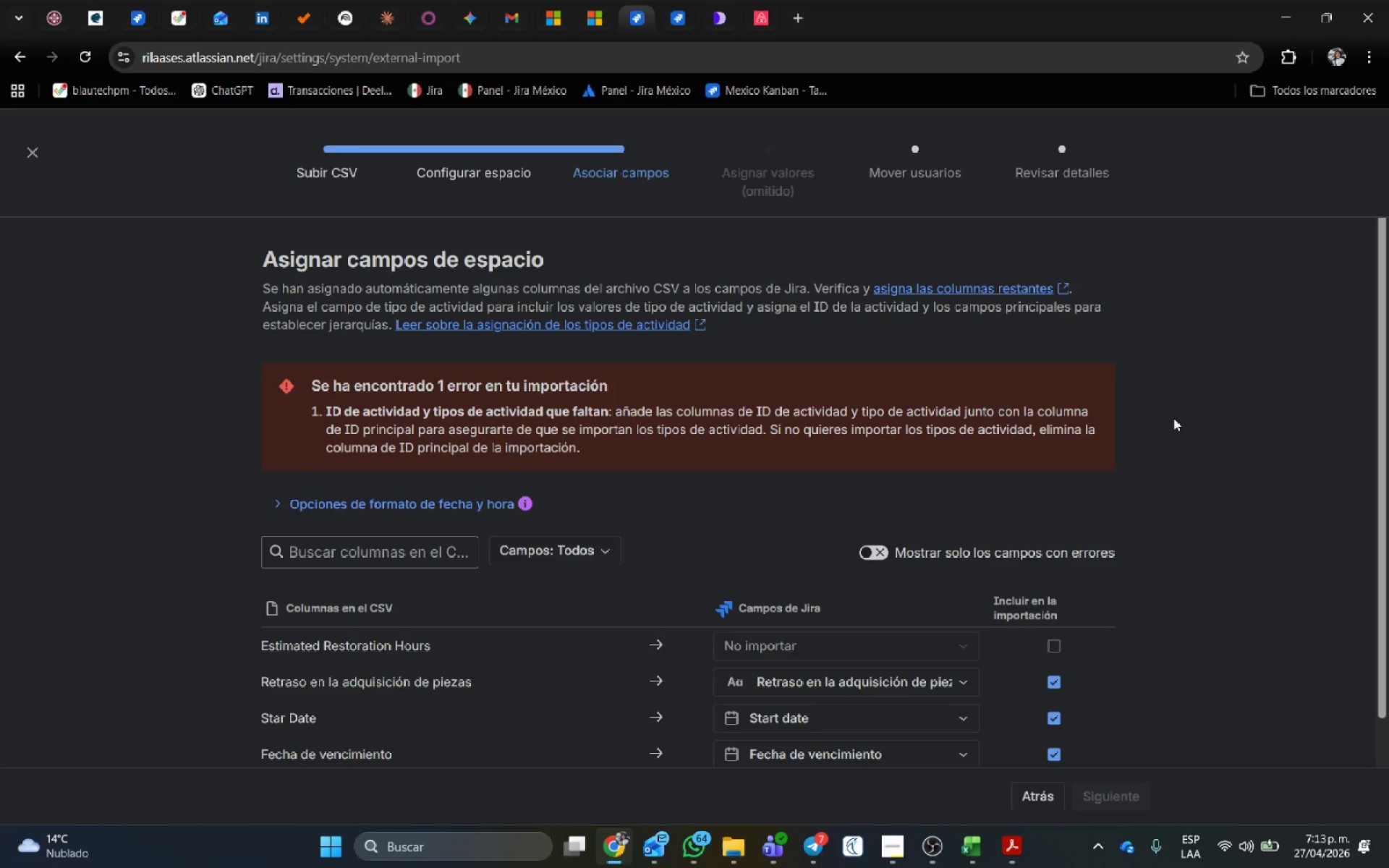 
wait(80.86)
 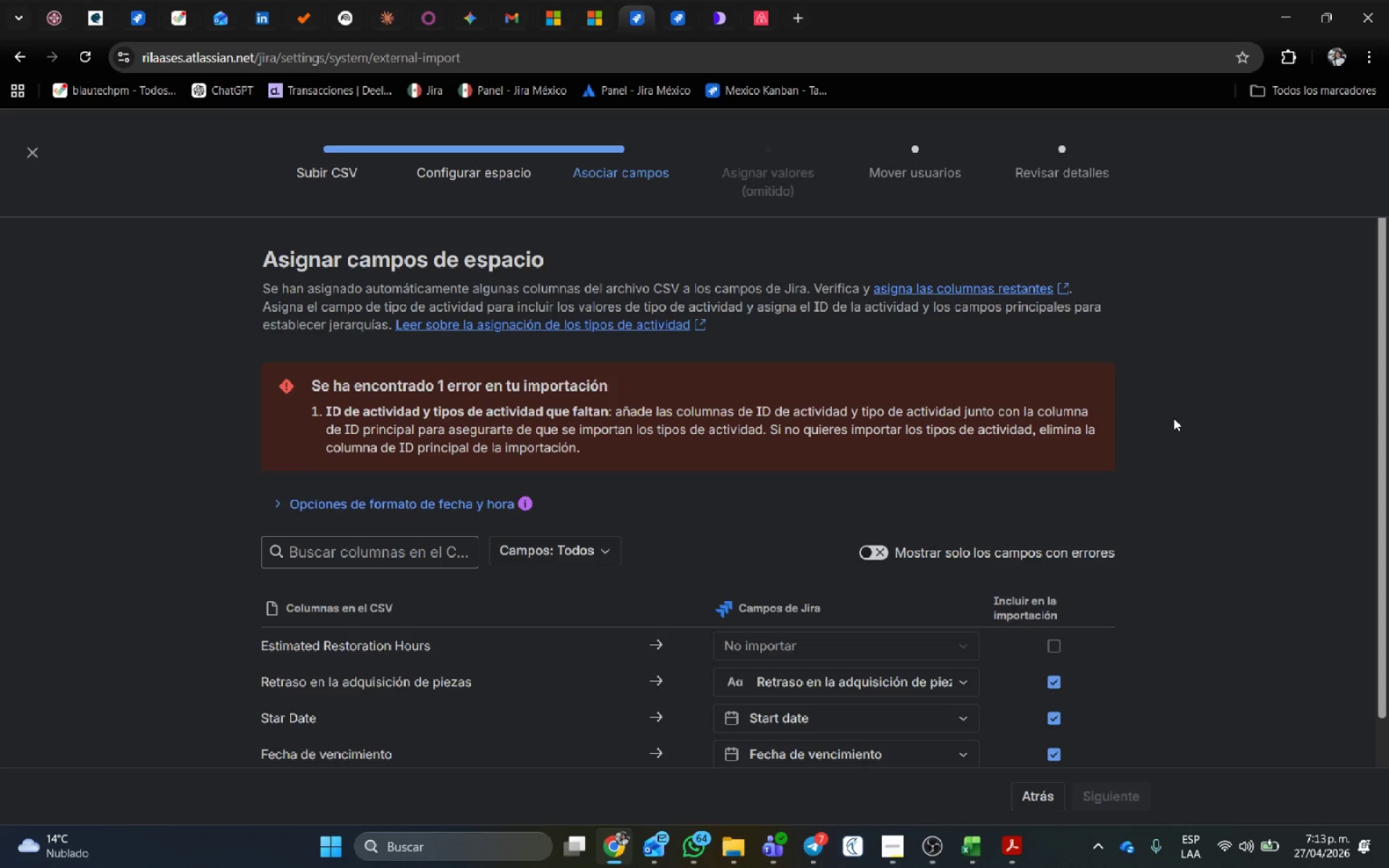 
left_click([990, 856])
 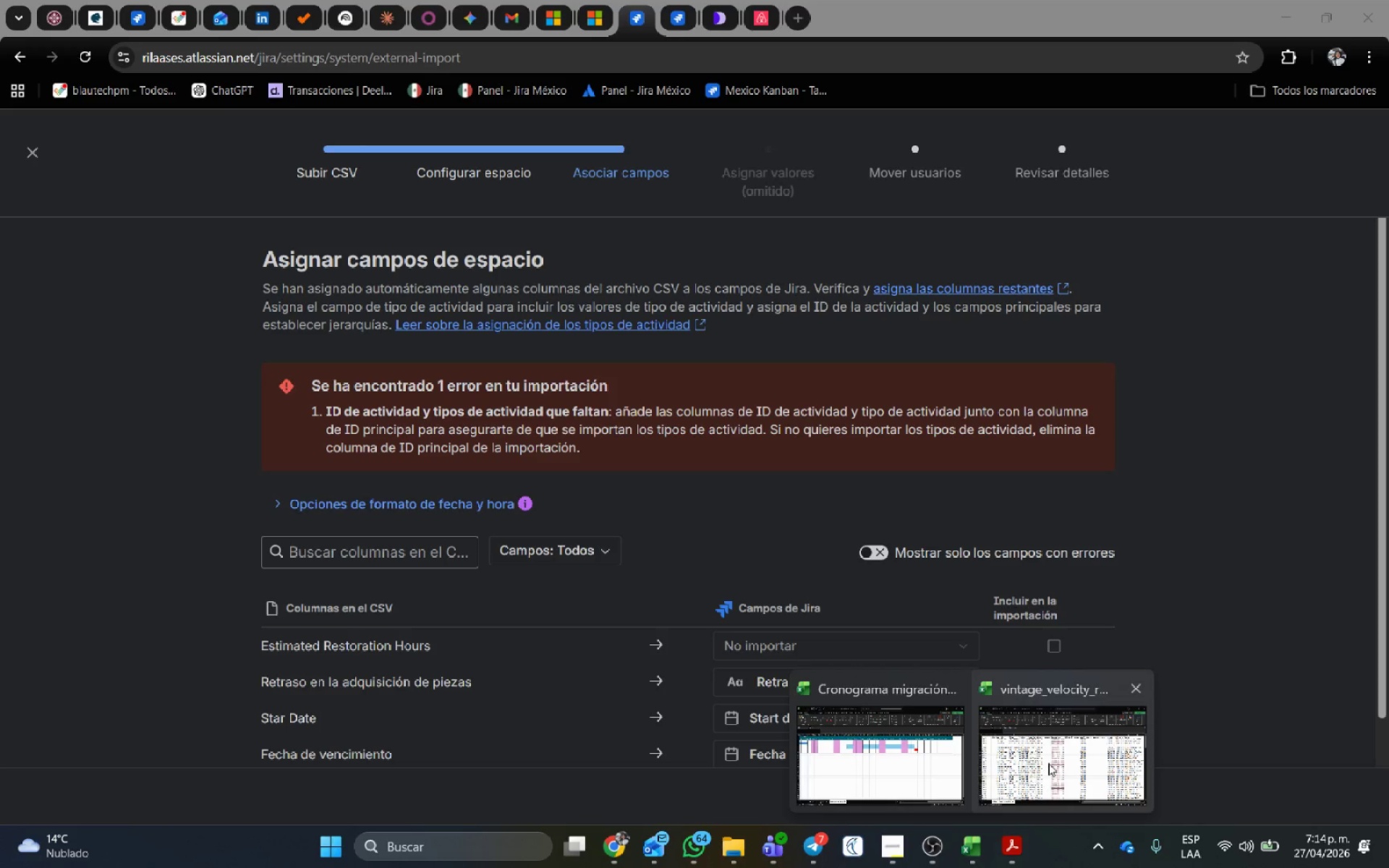 
left_click([1048, 762])
 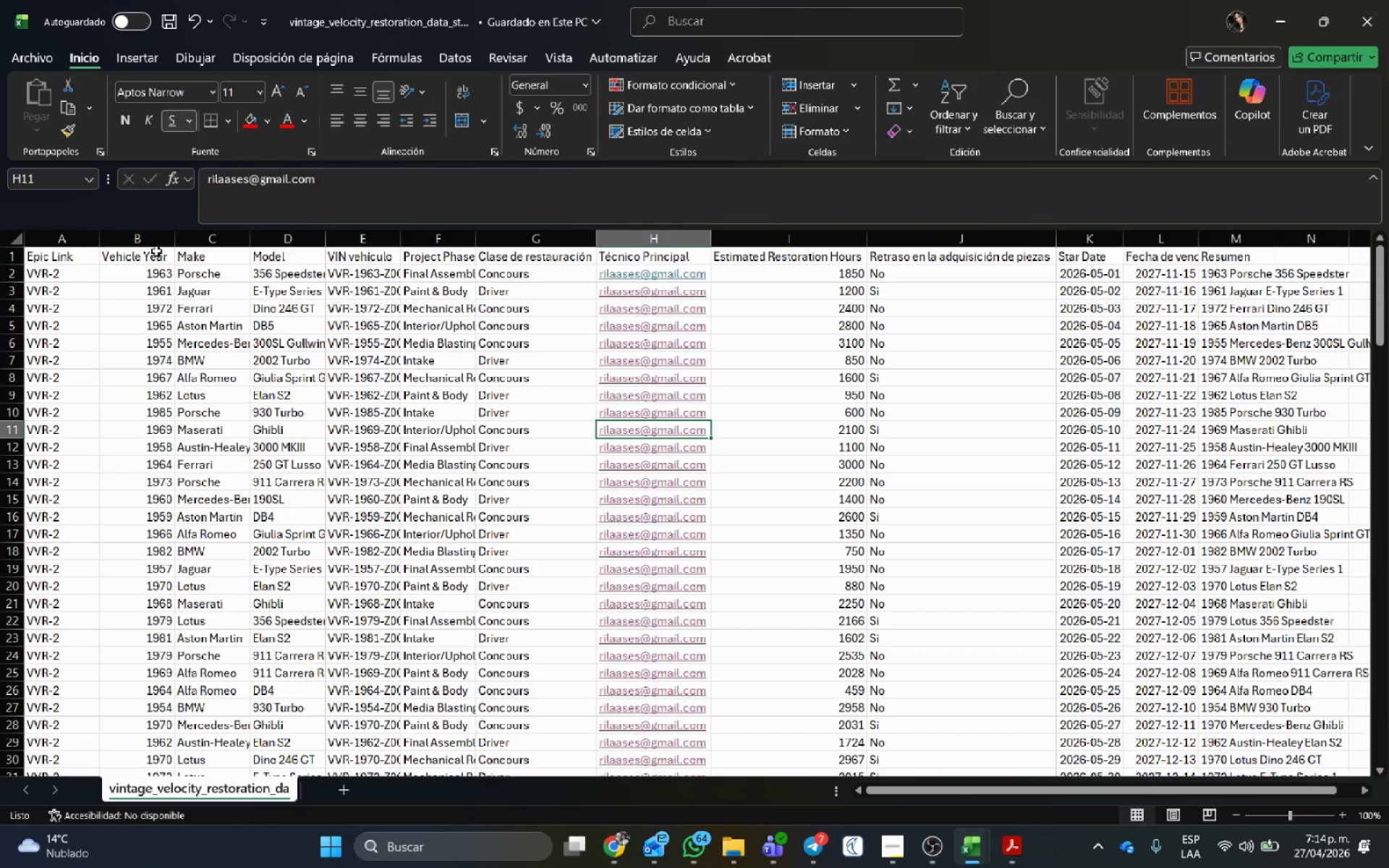 
right_click([143, 242])
 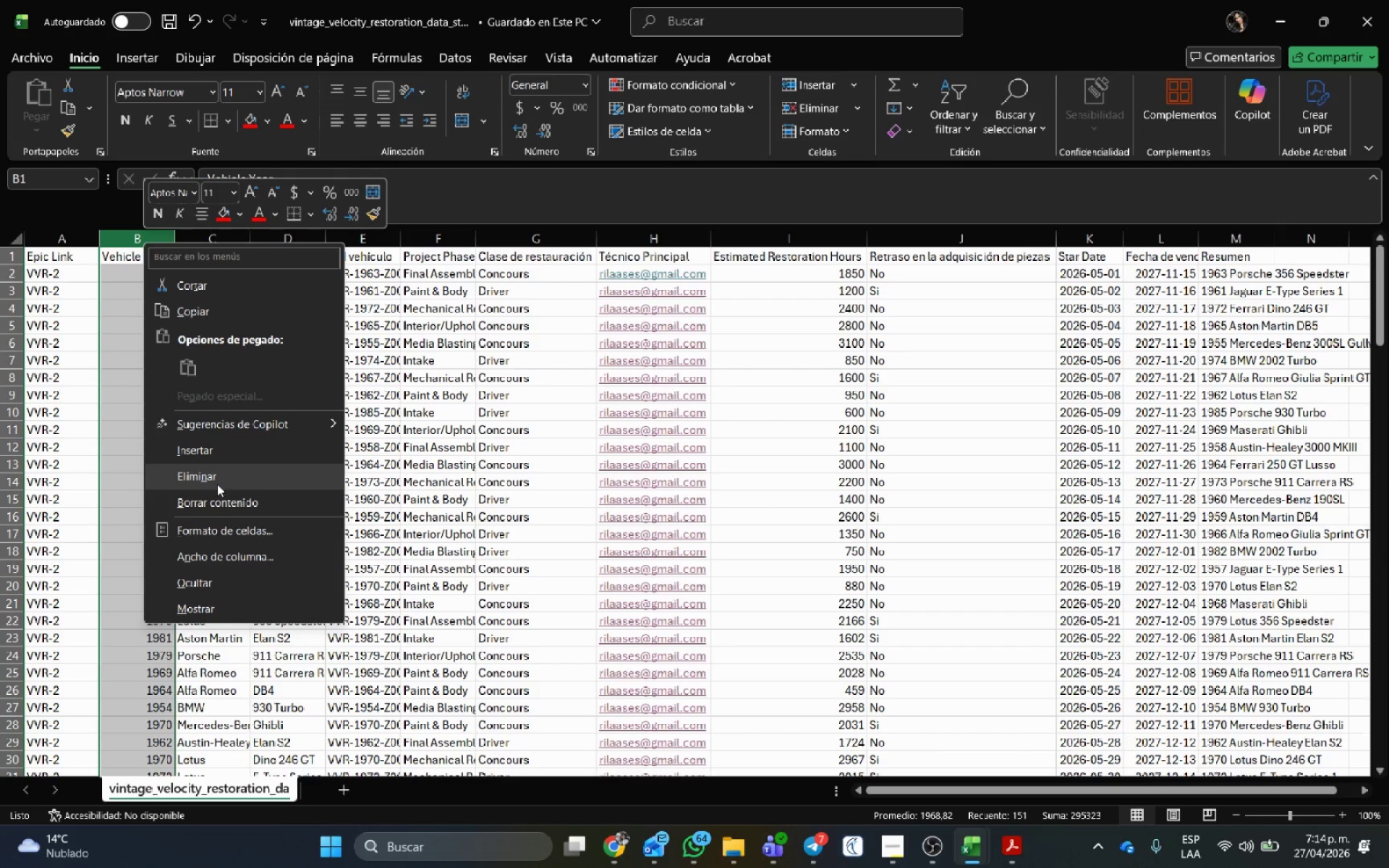 
left_click([208, 457])
 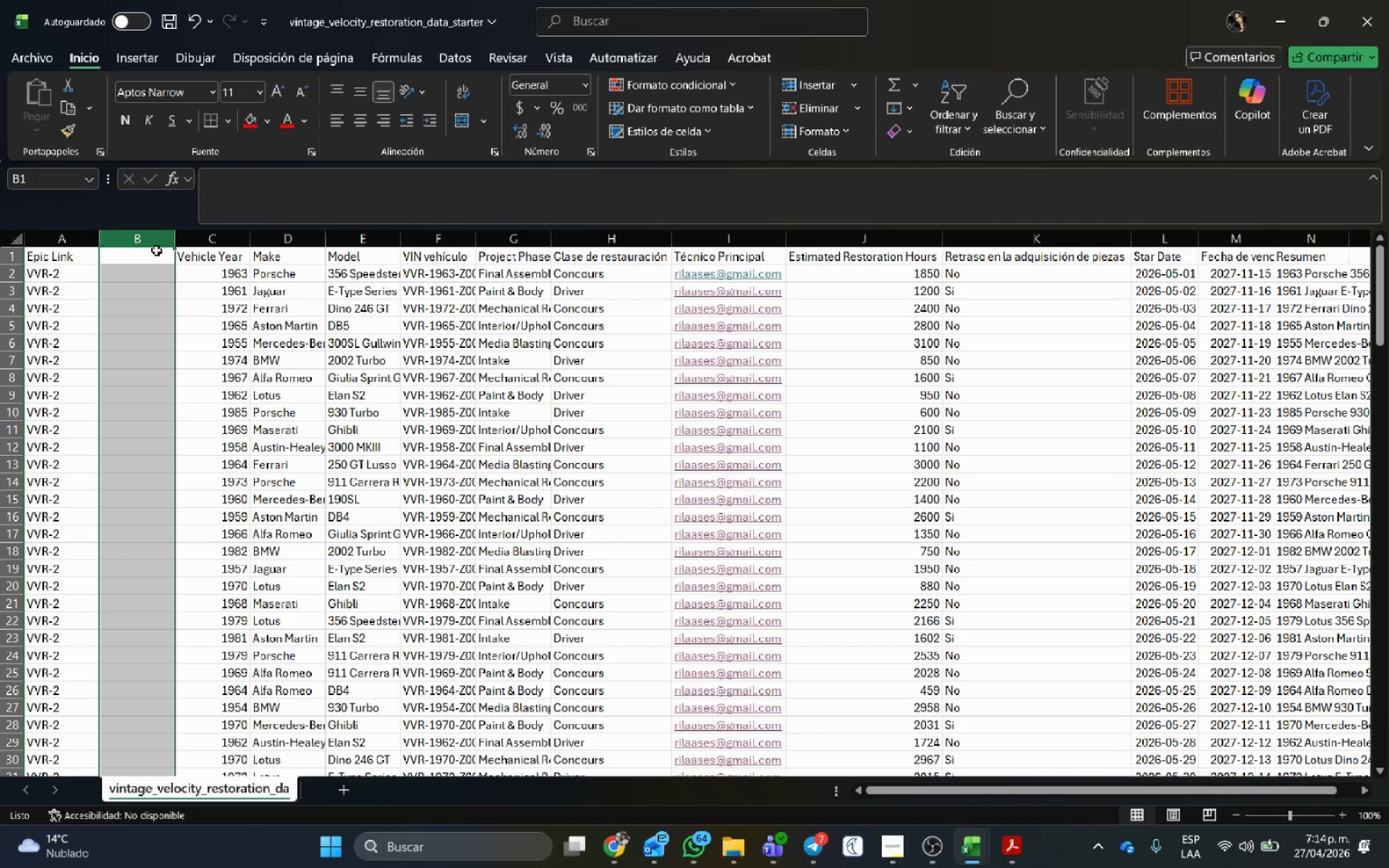 
left_click([156, 254])
 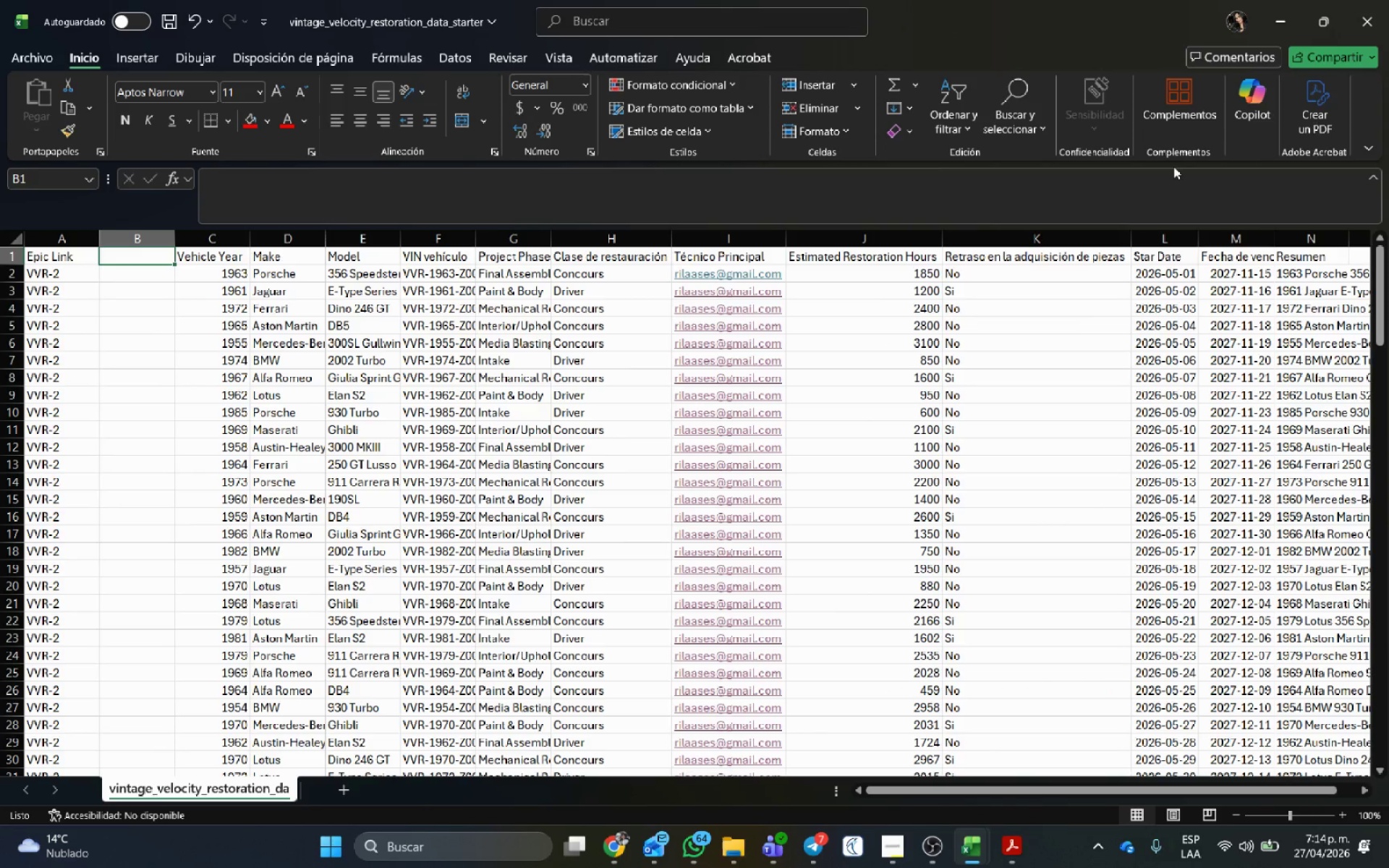 
type(Type)
 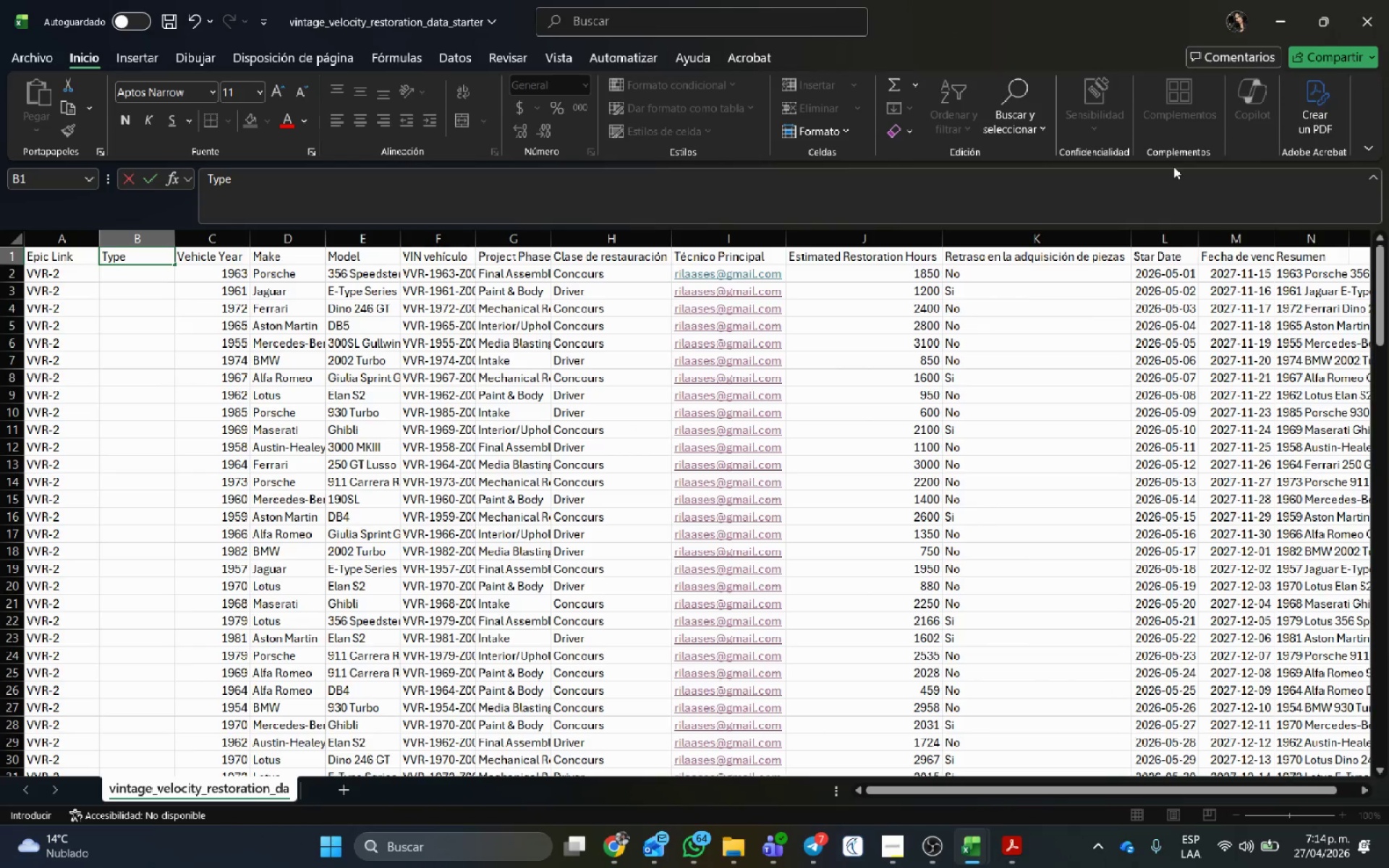 
key(Enter)
 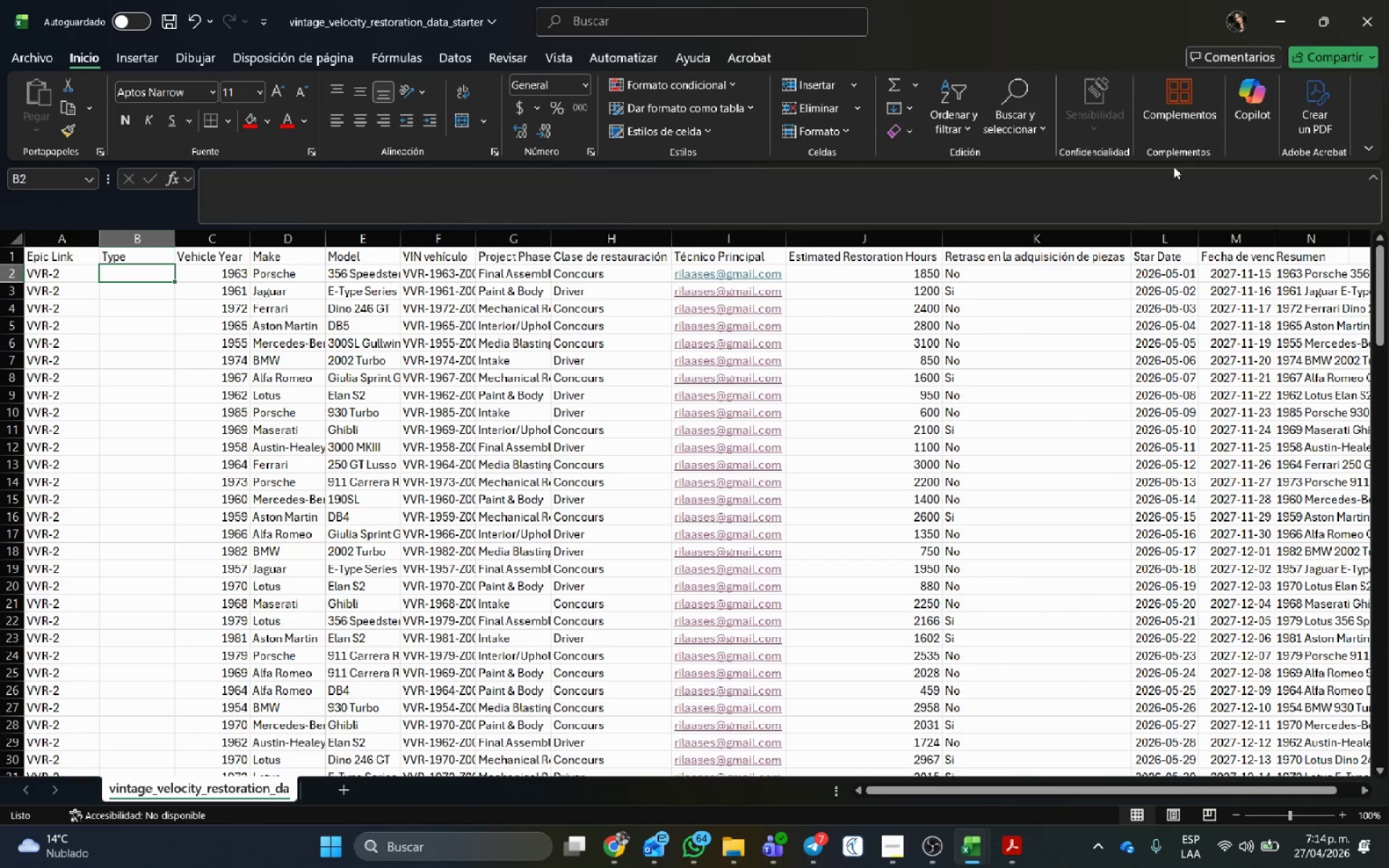 
type(Historia)
 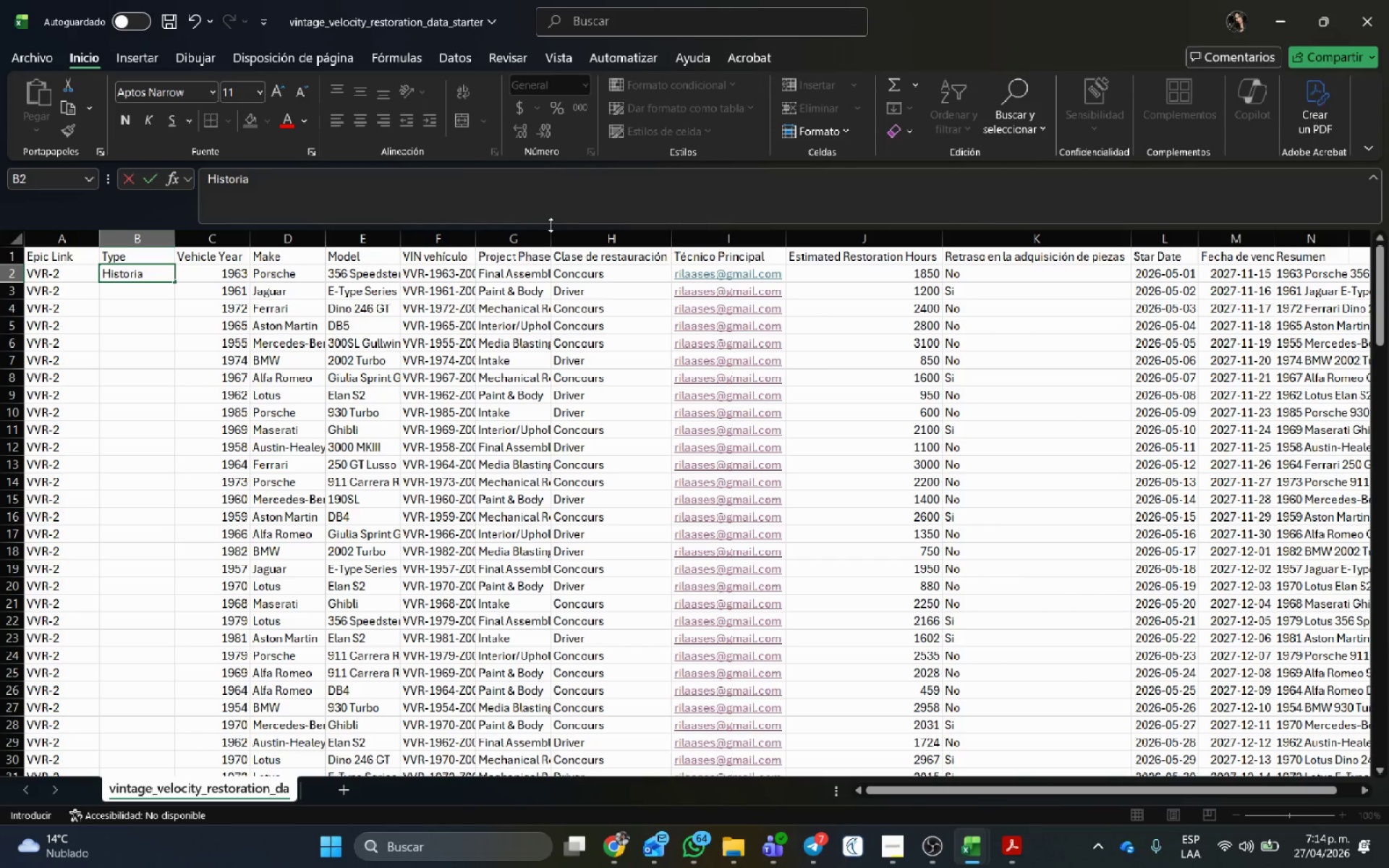 
left_click([150, 384])
 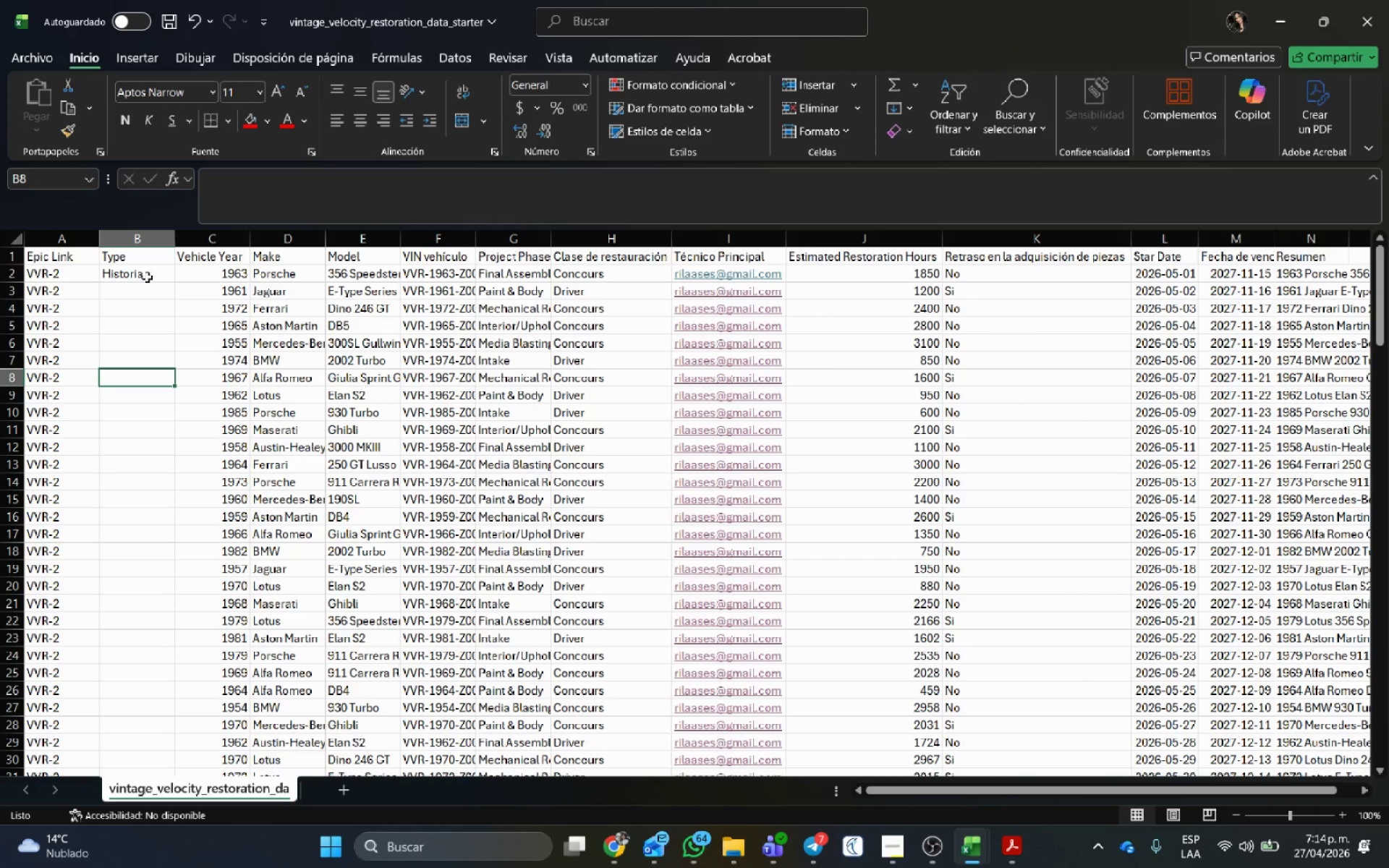 
left_click([147, 278])
 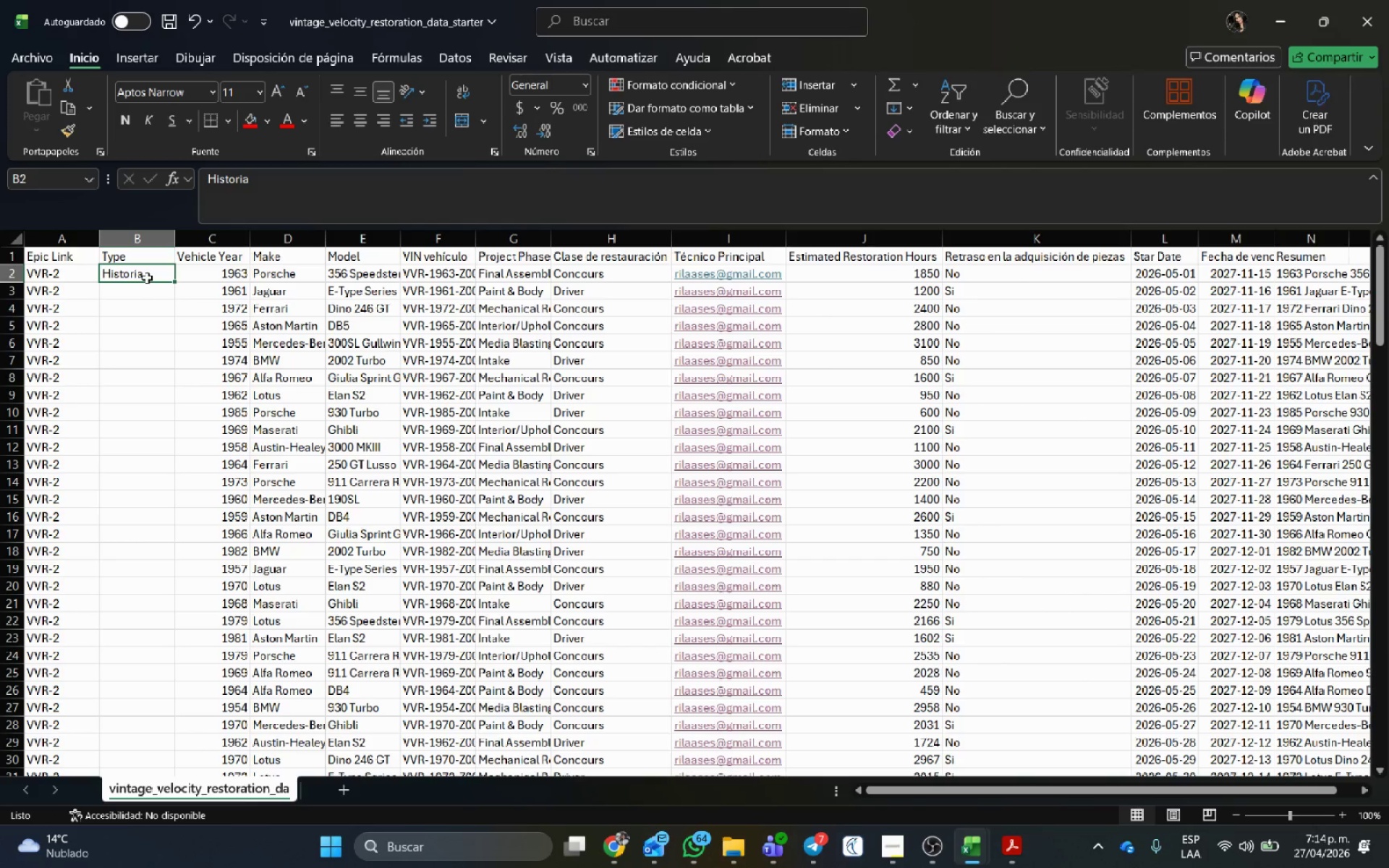 
key(Control+C)
 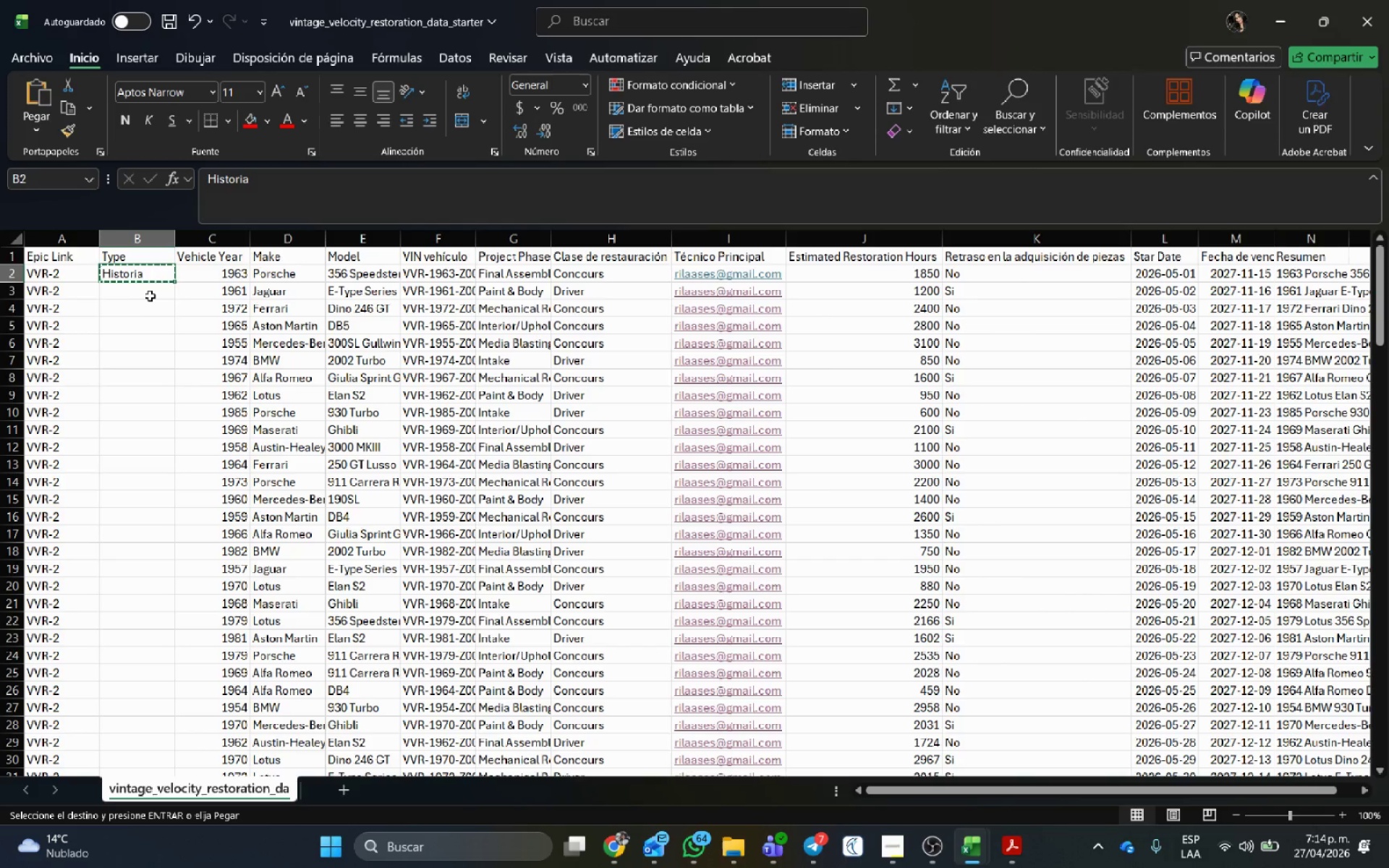 
left_click_drag(start_coordinate=[150, 295], to_coordinate=[129, 739])
 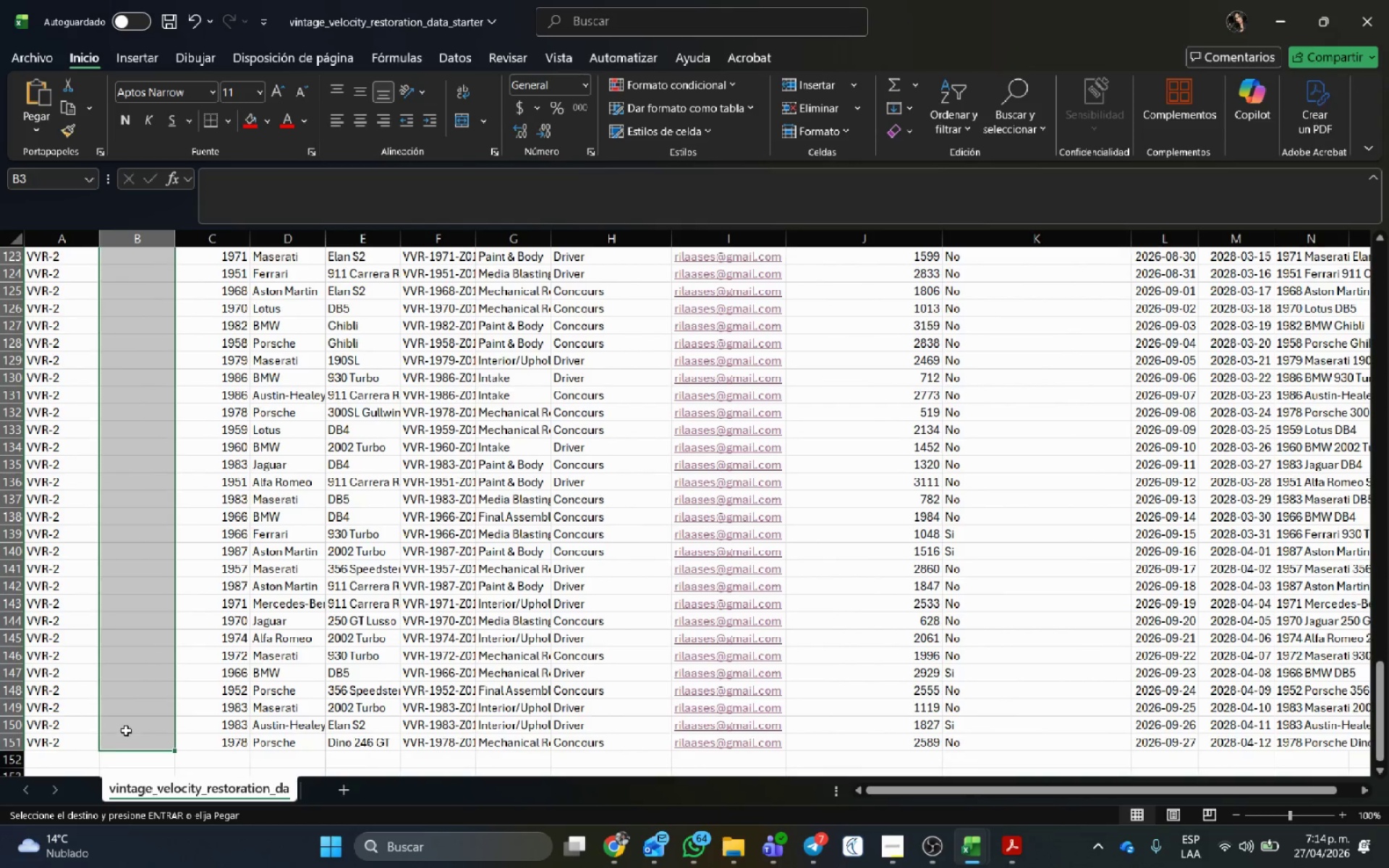 
key(Control+V)
 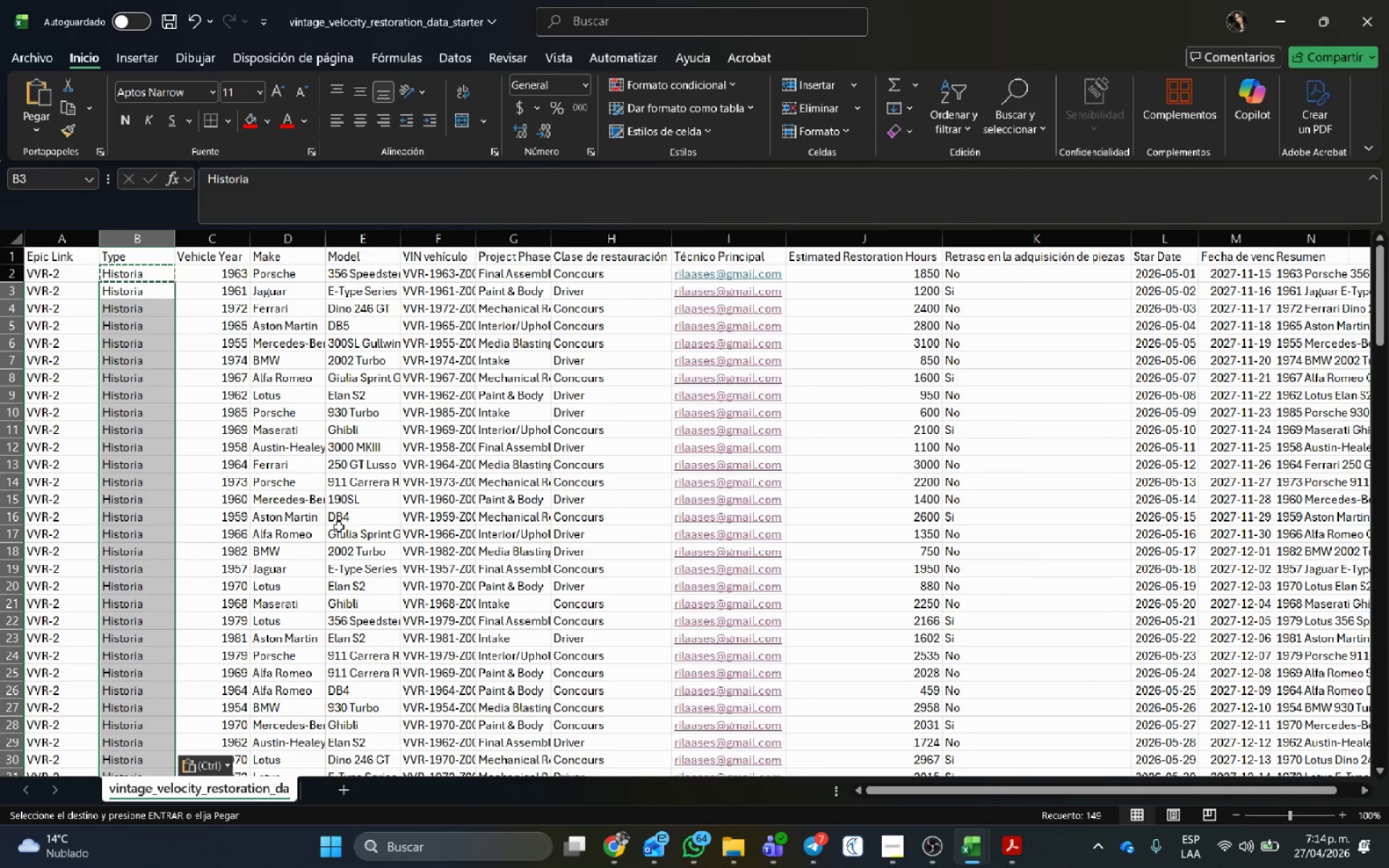 
left_click([310, 455])
 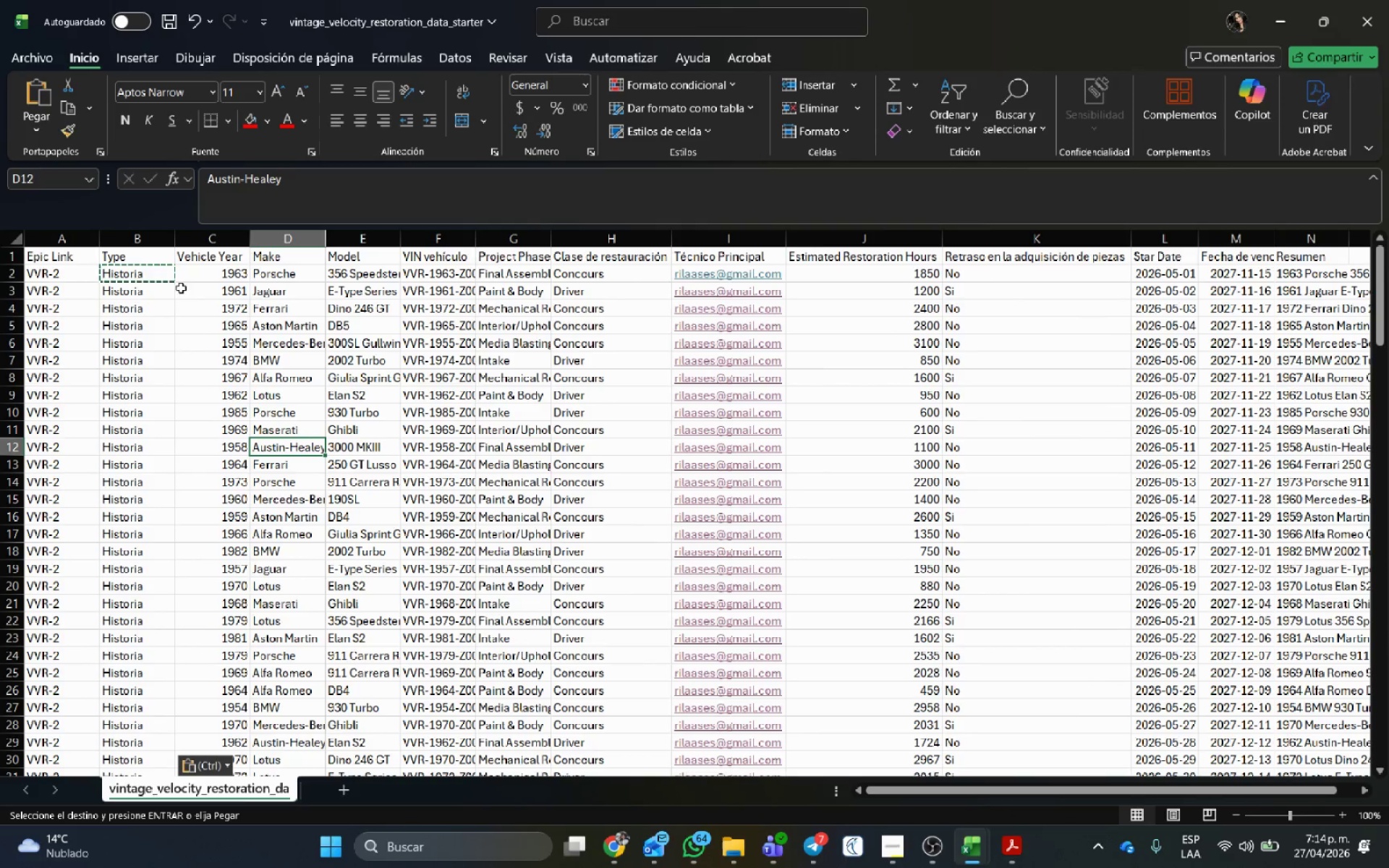 
left_click([173, 351])
 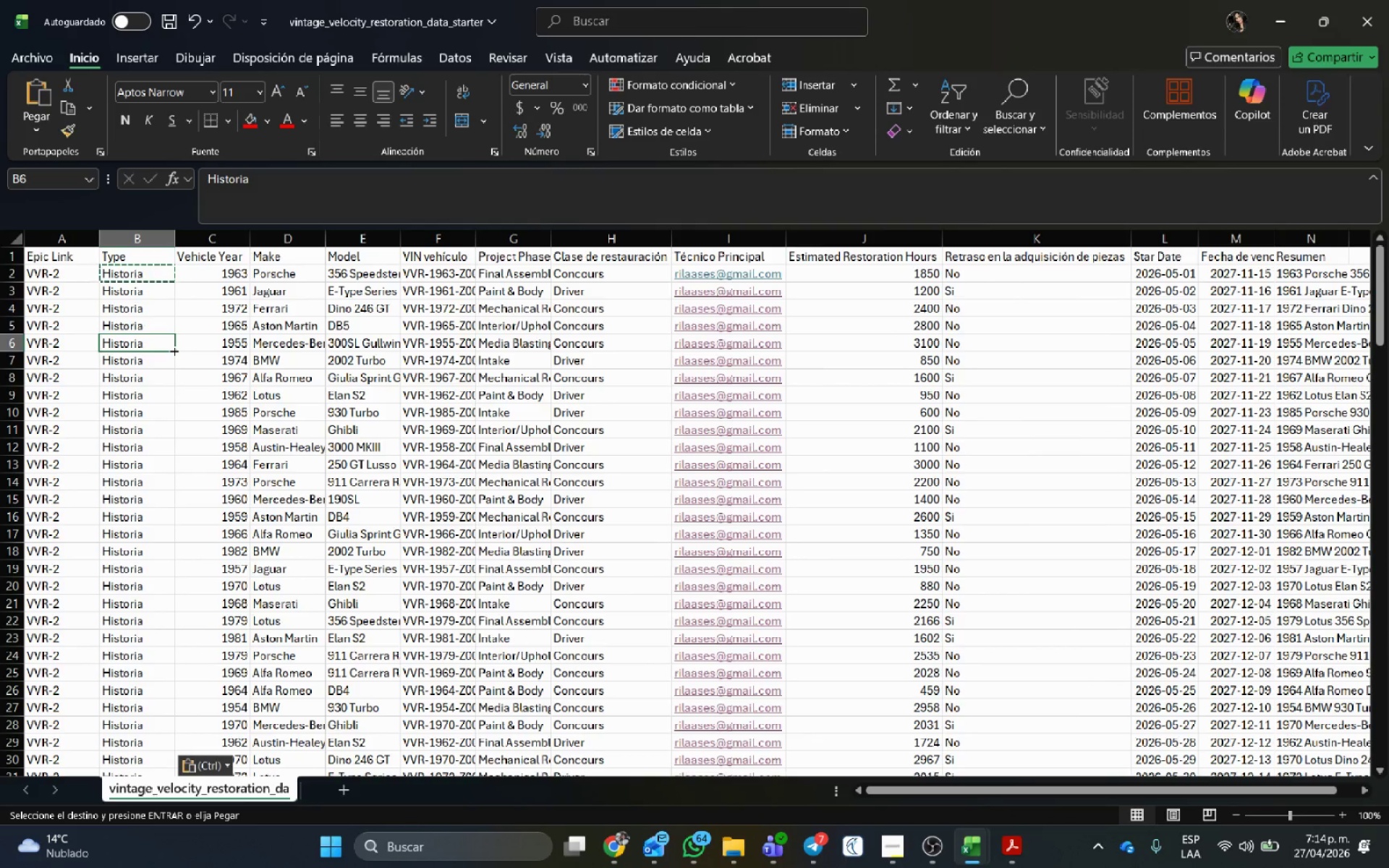 
key(Escape)
 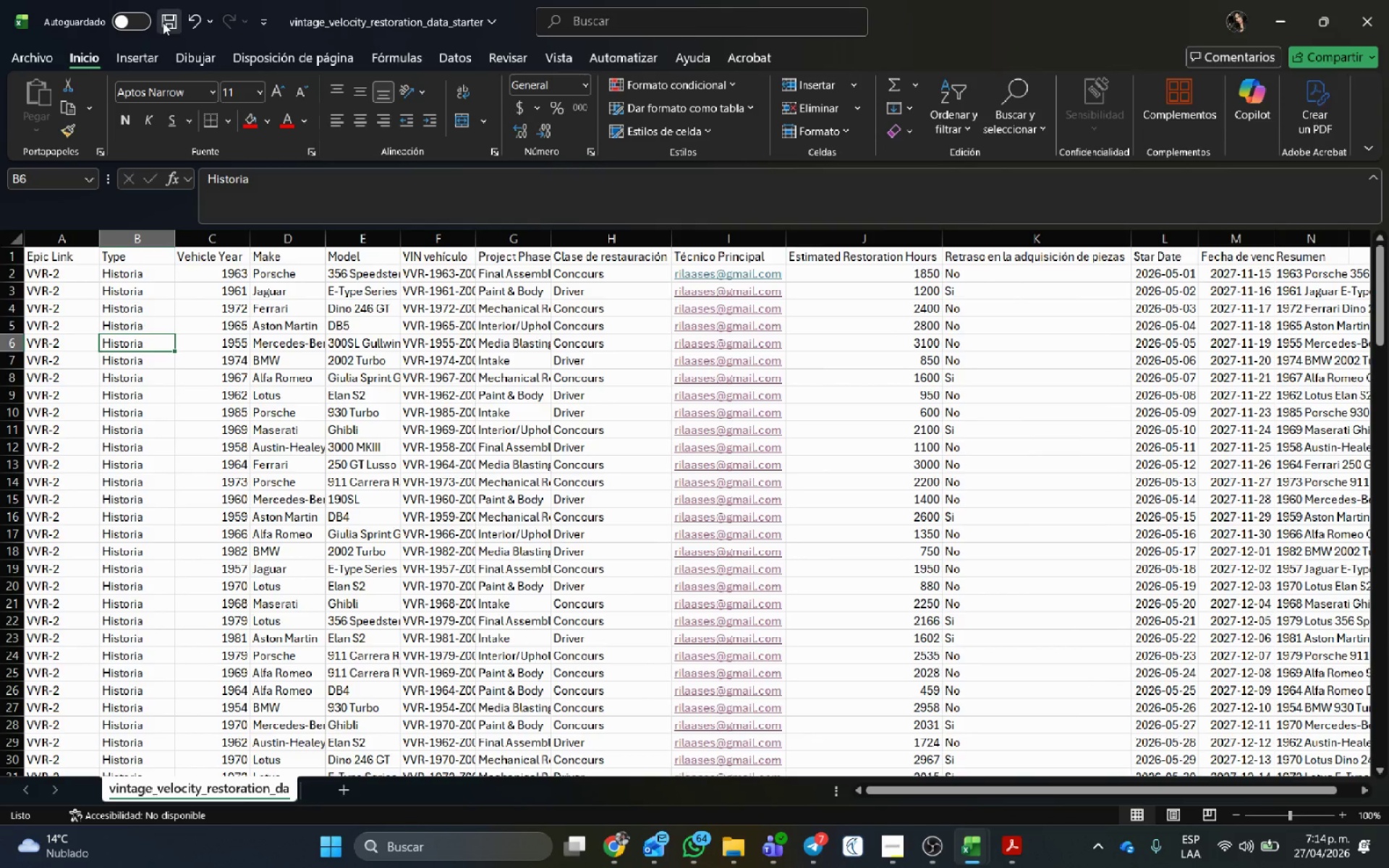 
left_click([44, 59])
 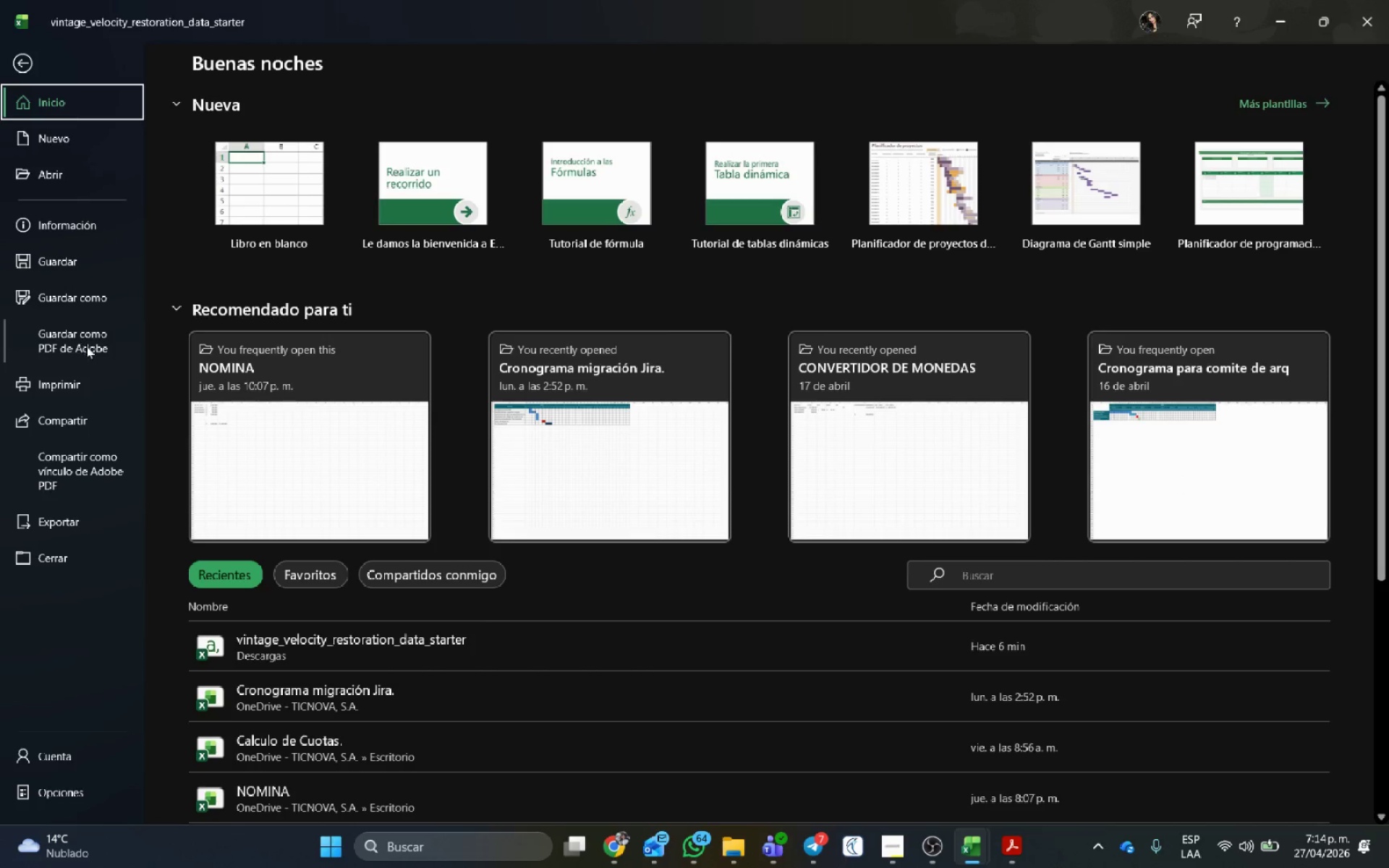 
left_click([82, 296])
 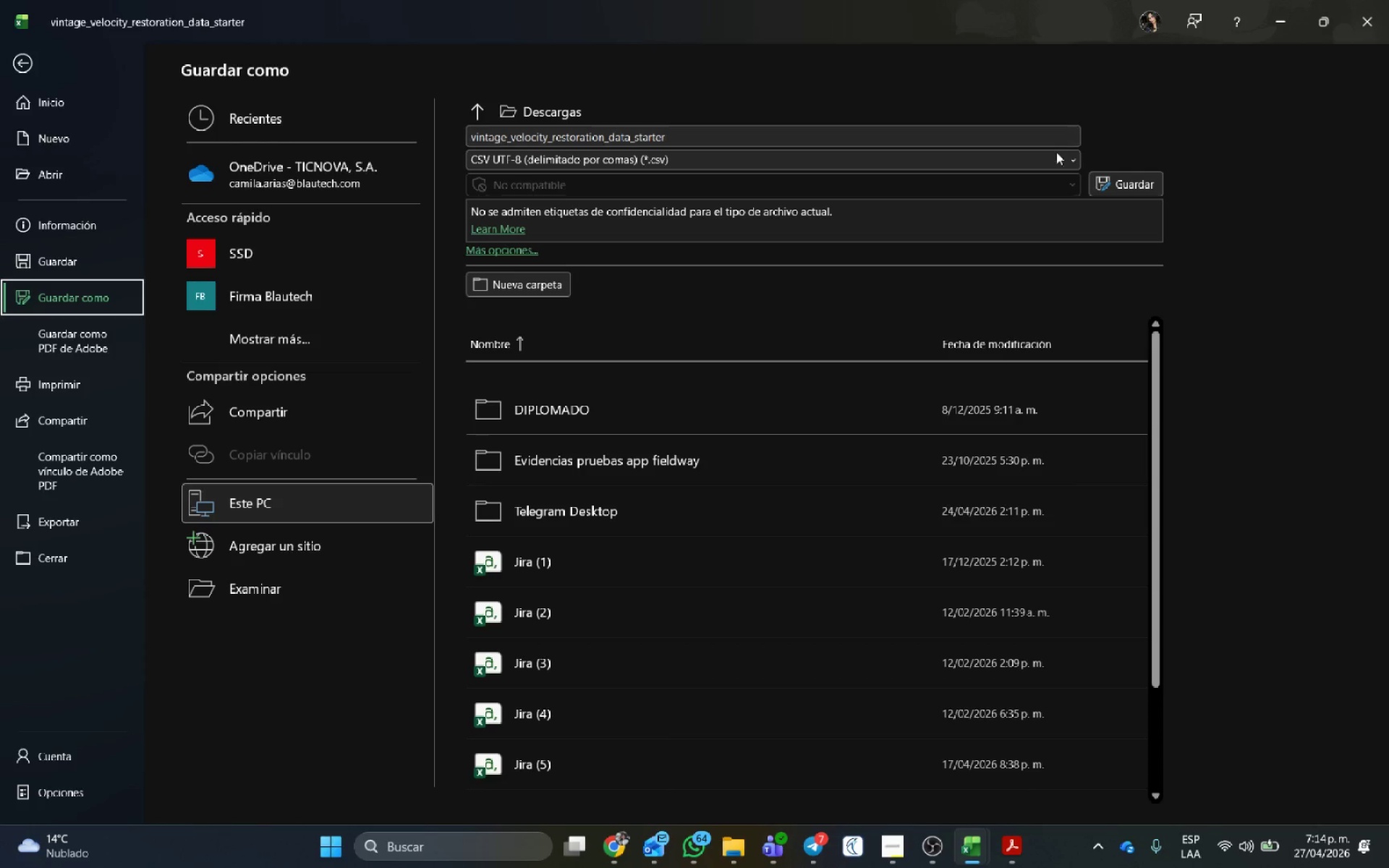 
left_click([1125, 180])
 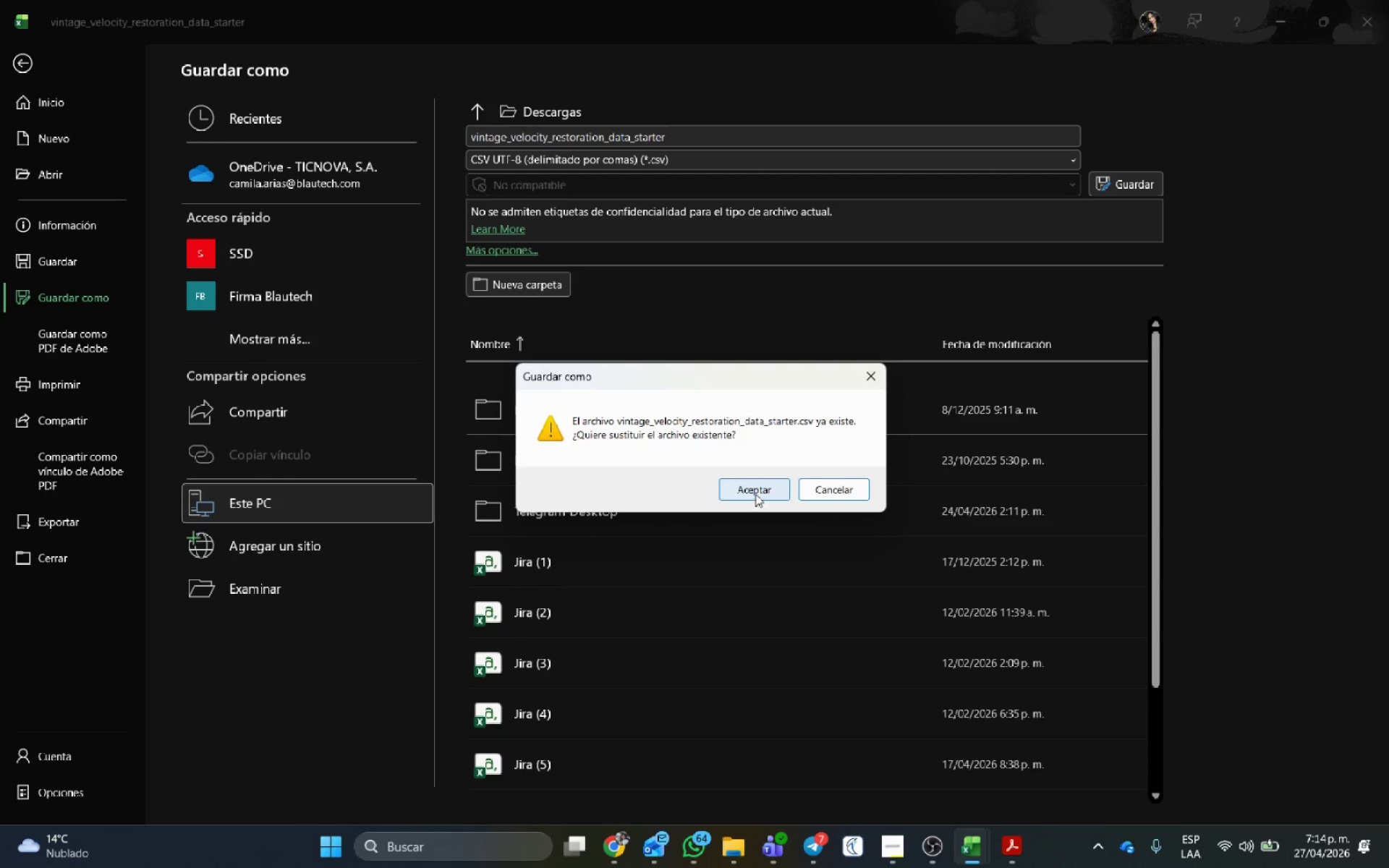 
left_click([754, 492])
 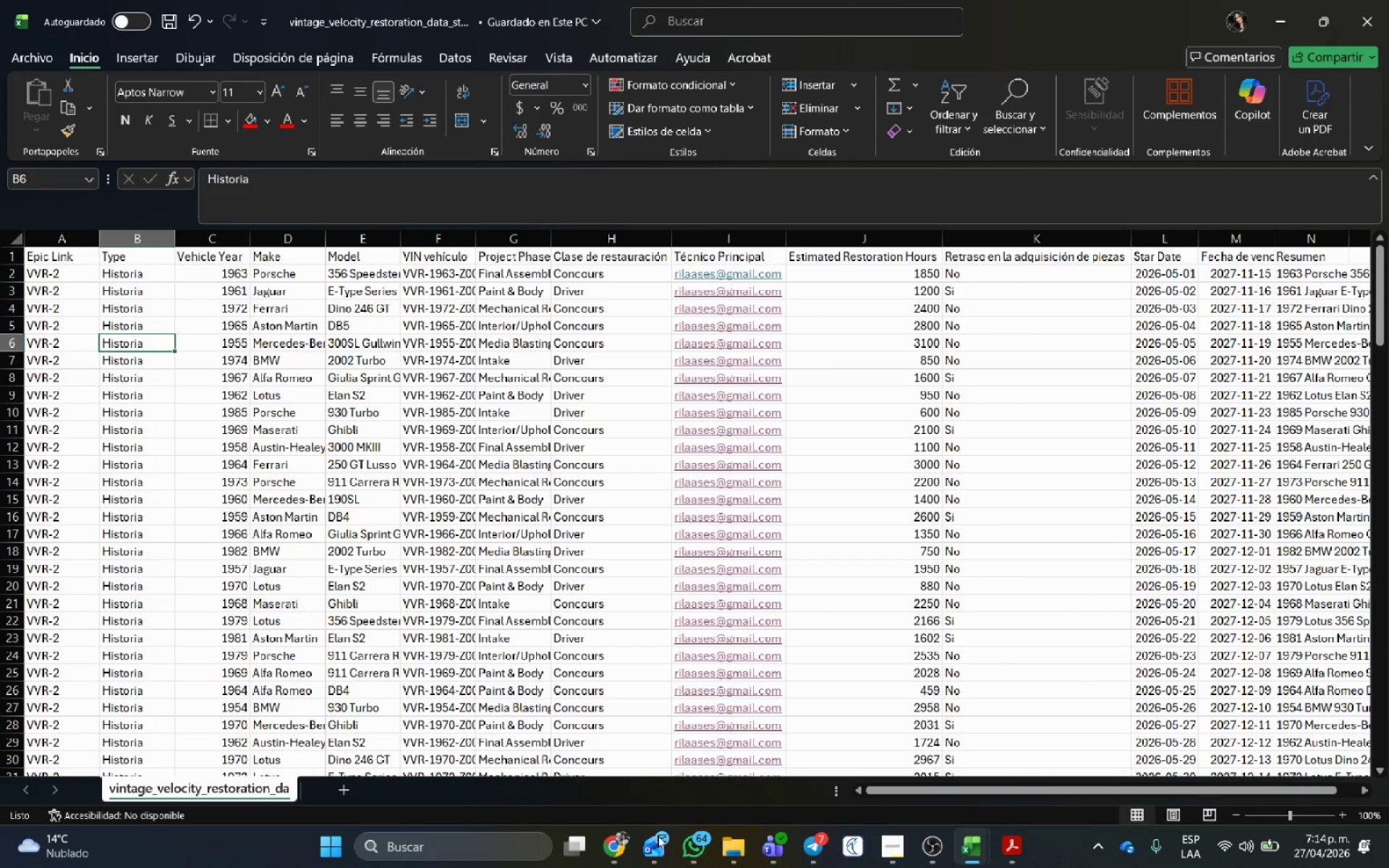 
left_click([609, 848])
 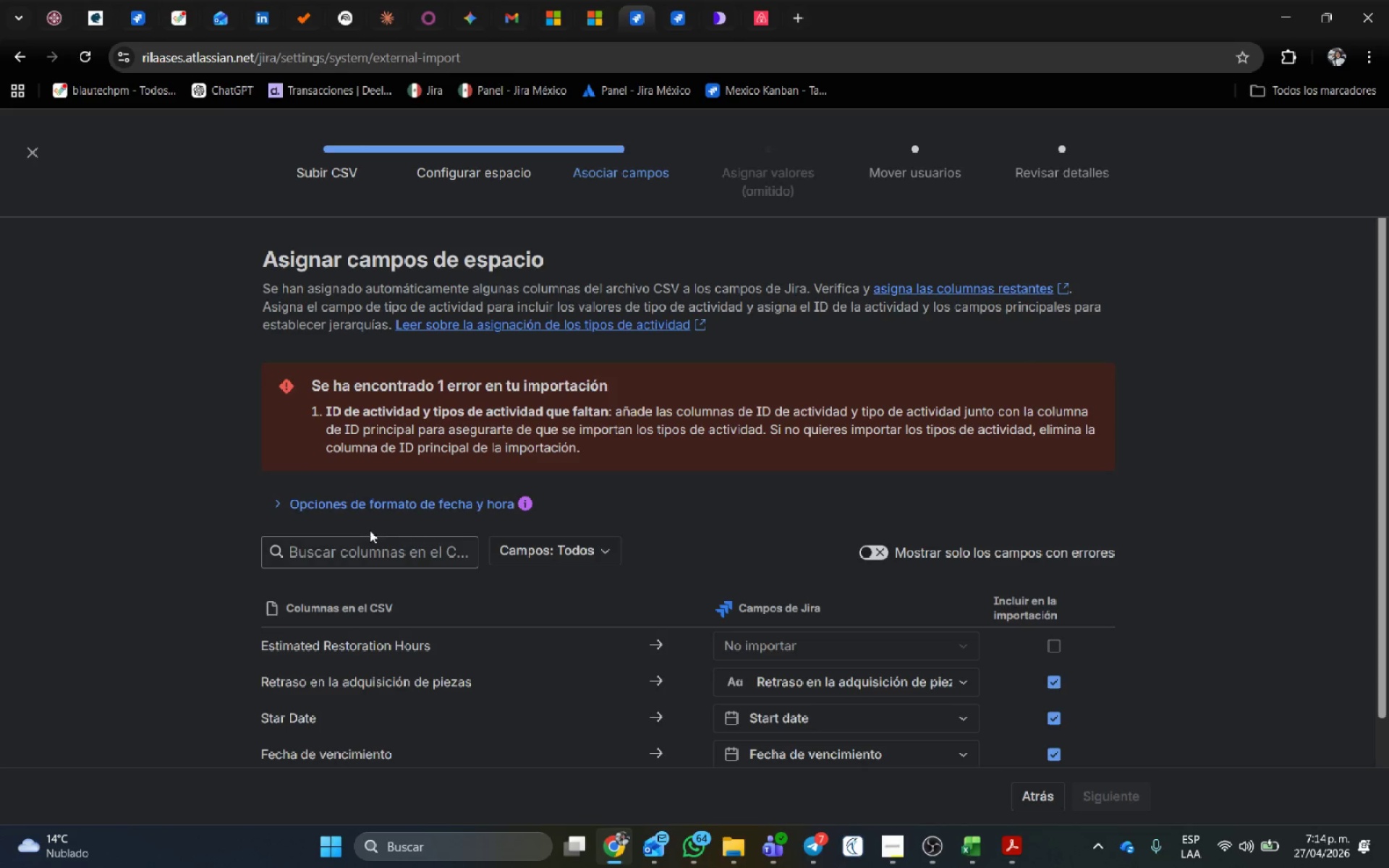 
scroll: coordinate [751, 524], scroll_direction: down, amount: 8.0
 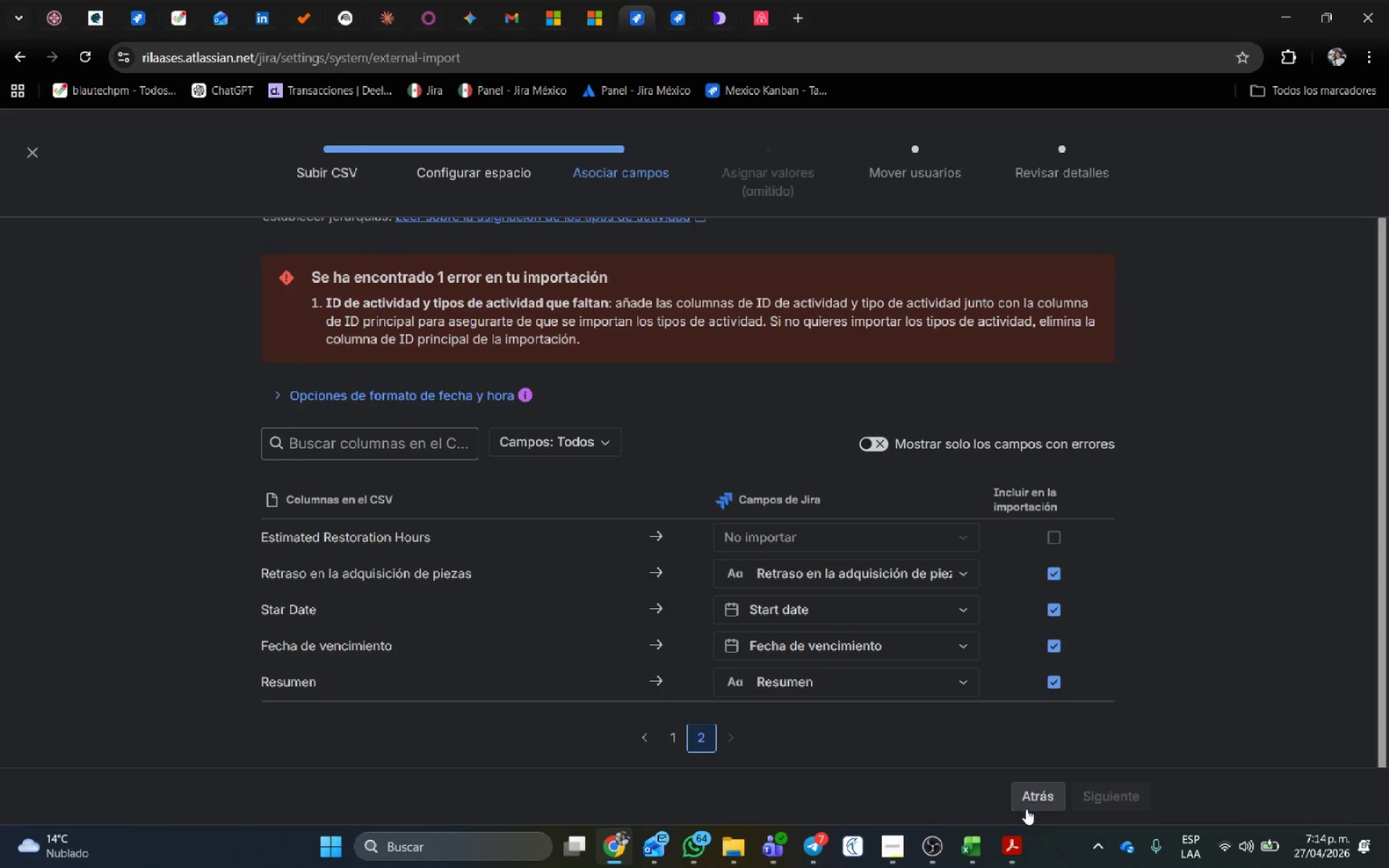 
left_click([1026, 795])
 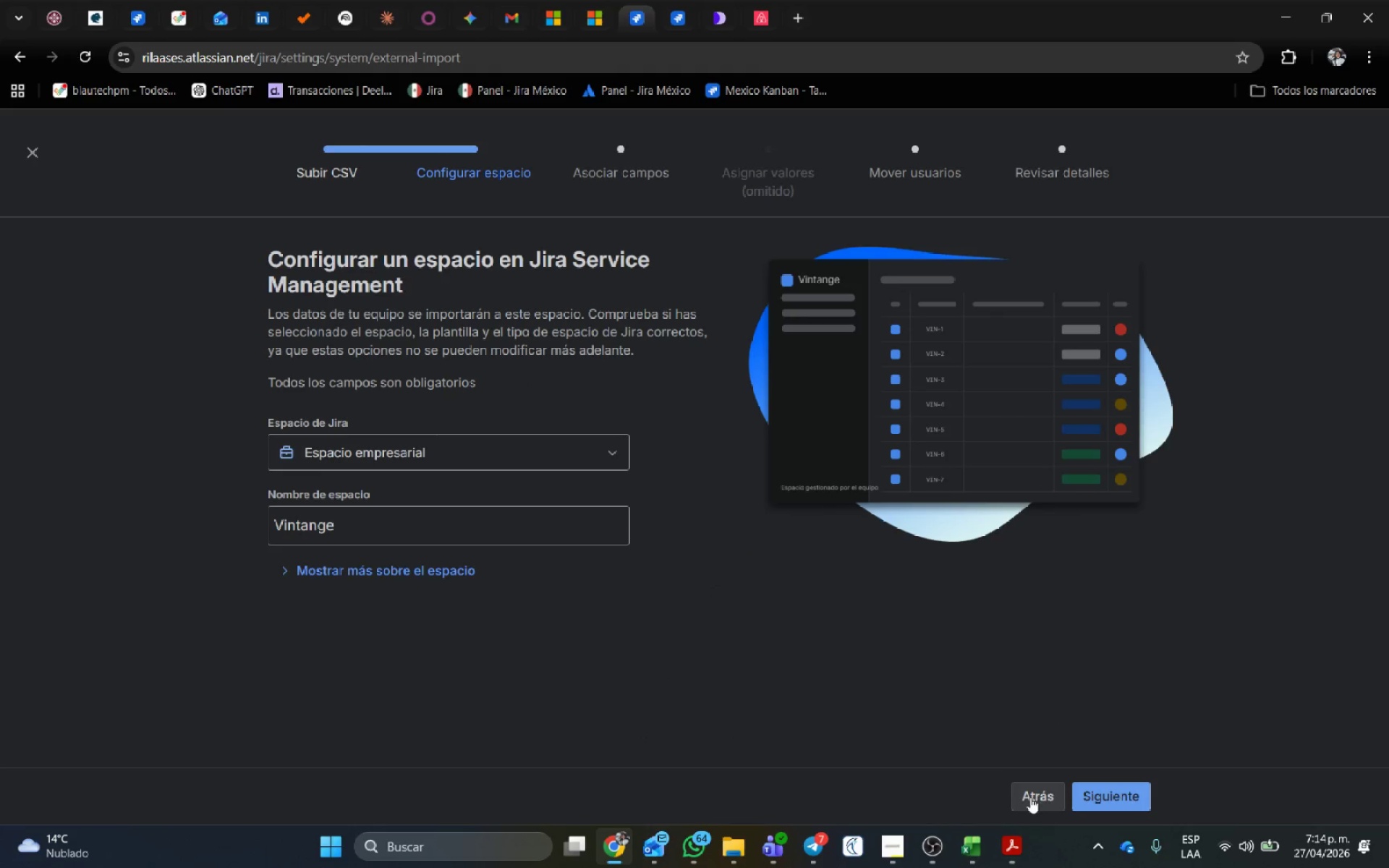 
left_click([1030, 797])
 